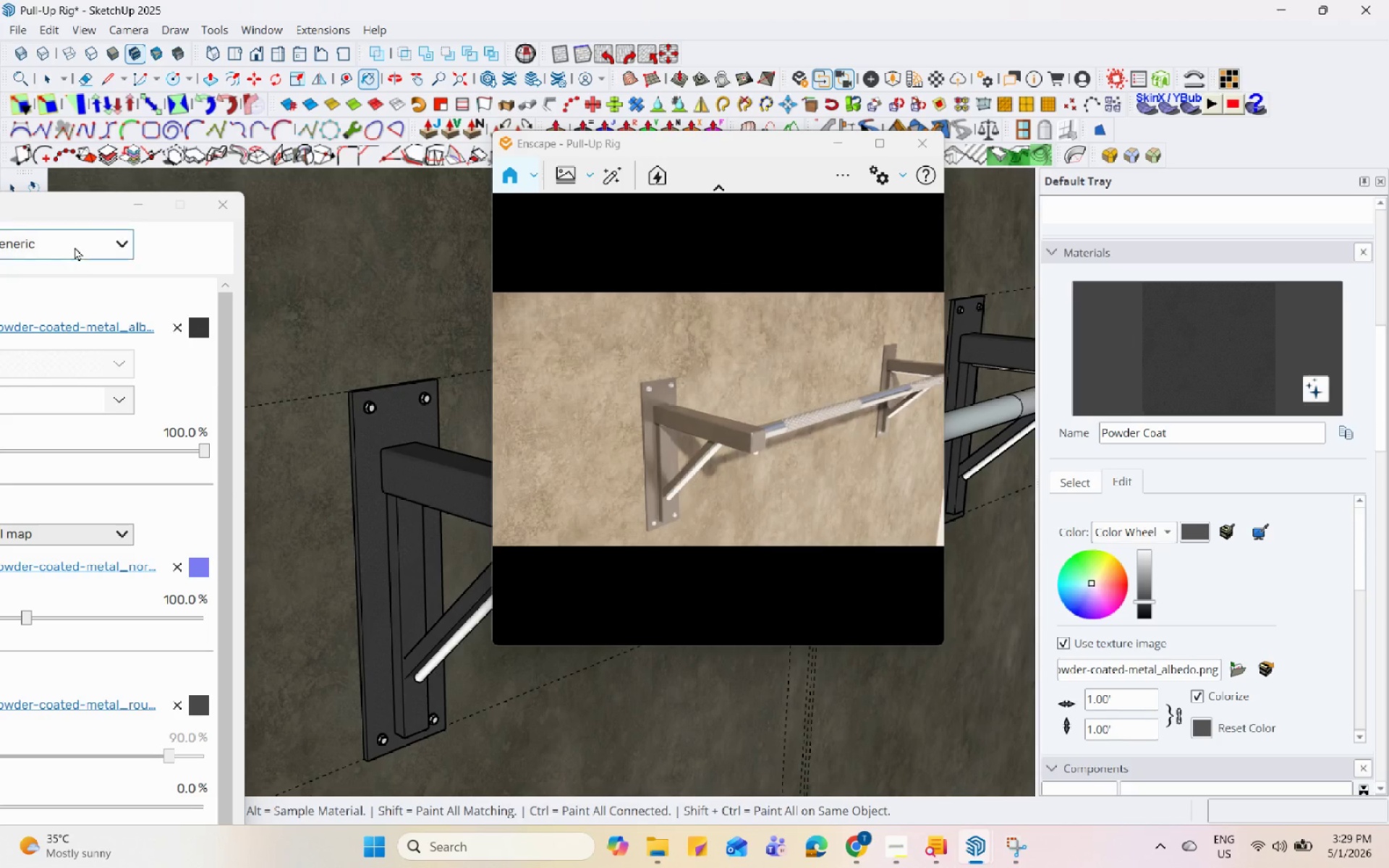 
left_click_drag(start_coordinate=[78, 205], to_coordinate=[255, 174])
 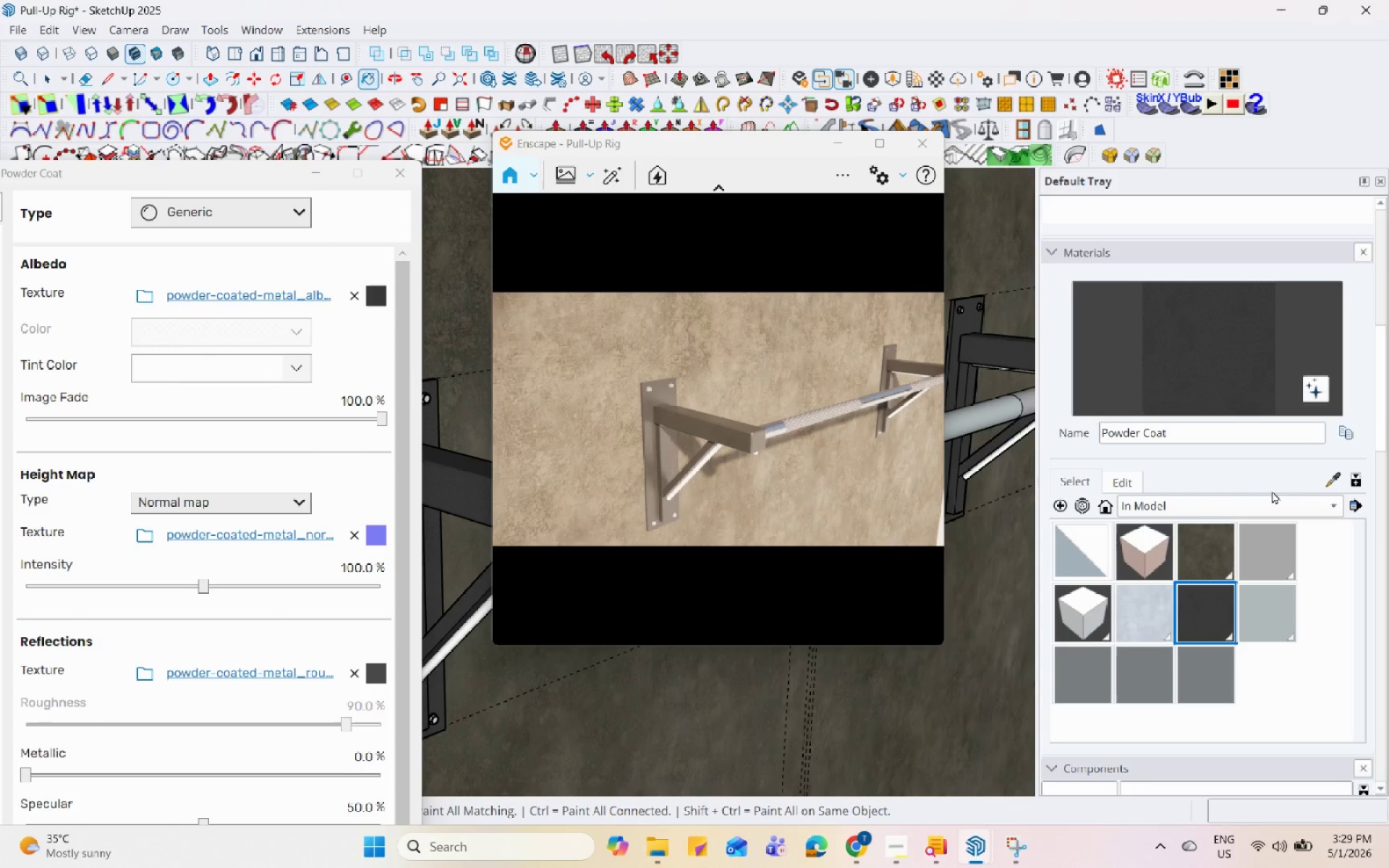 
double_click([988, 686])
 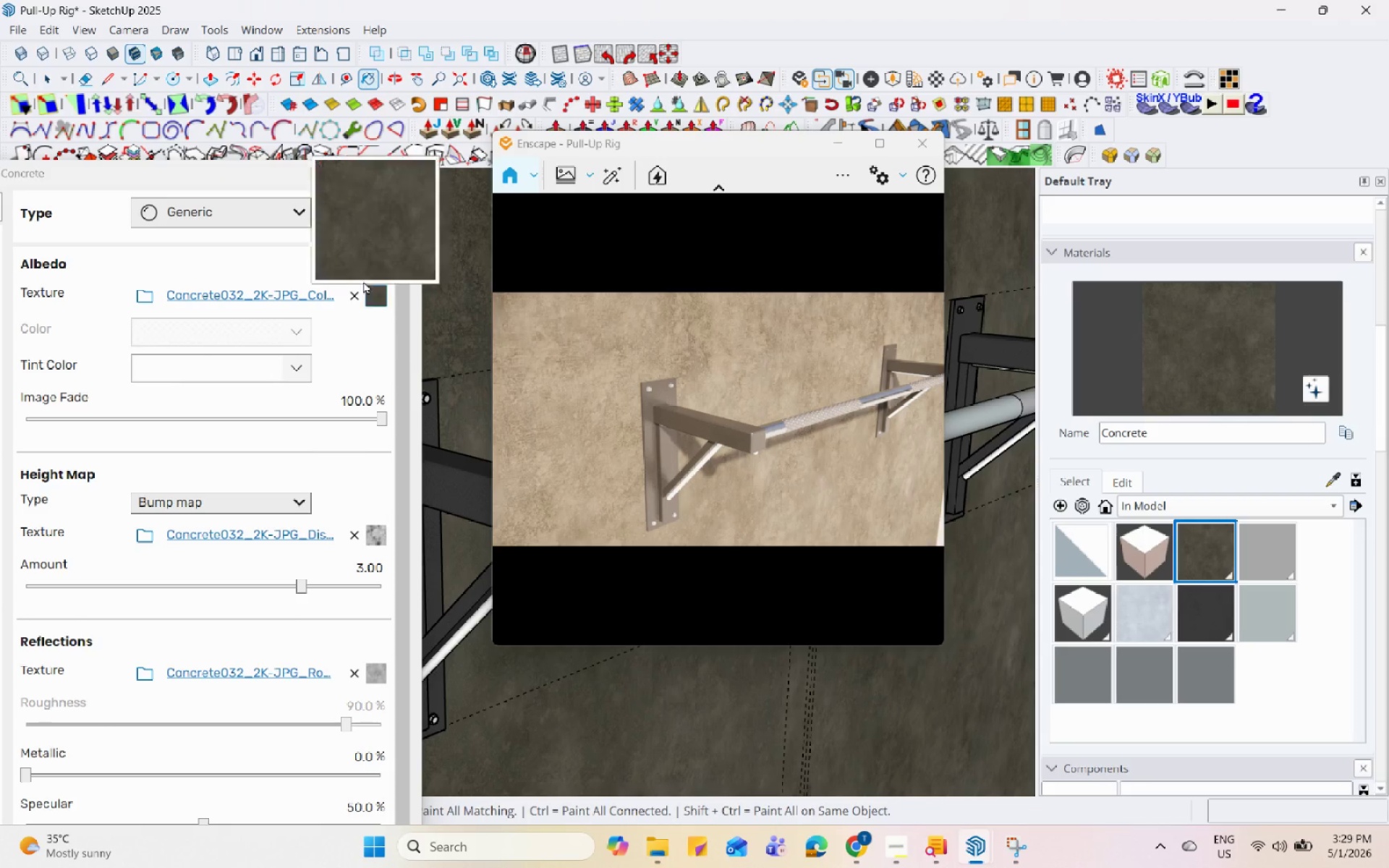 
left_click([264, 501])
 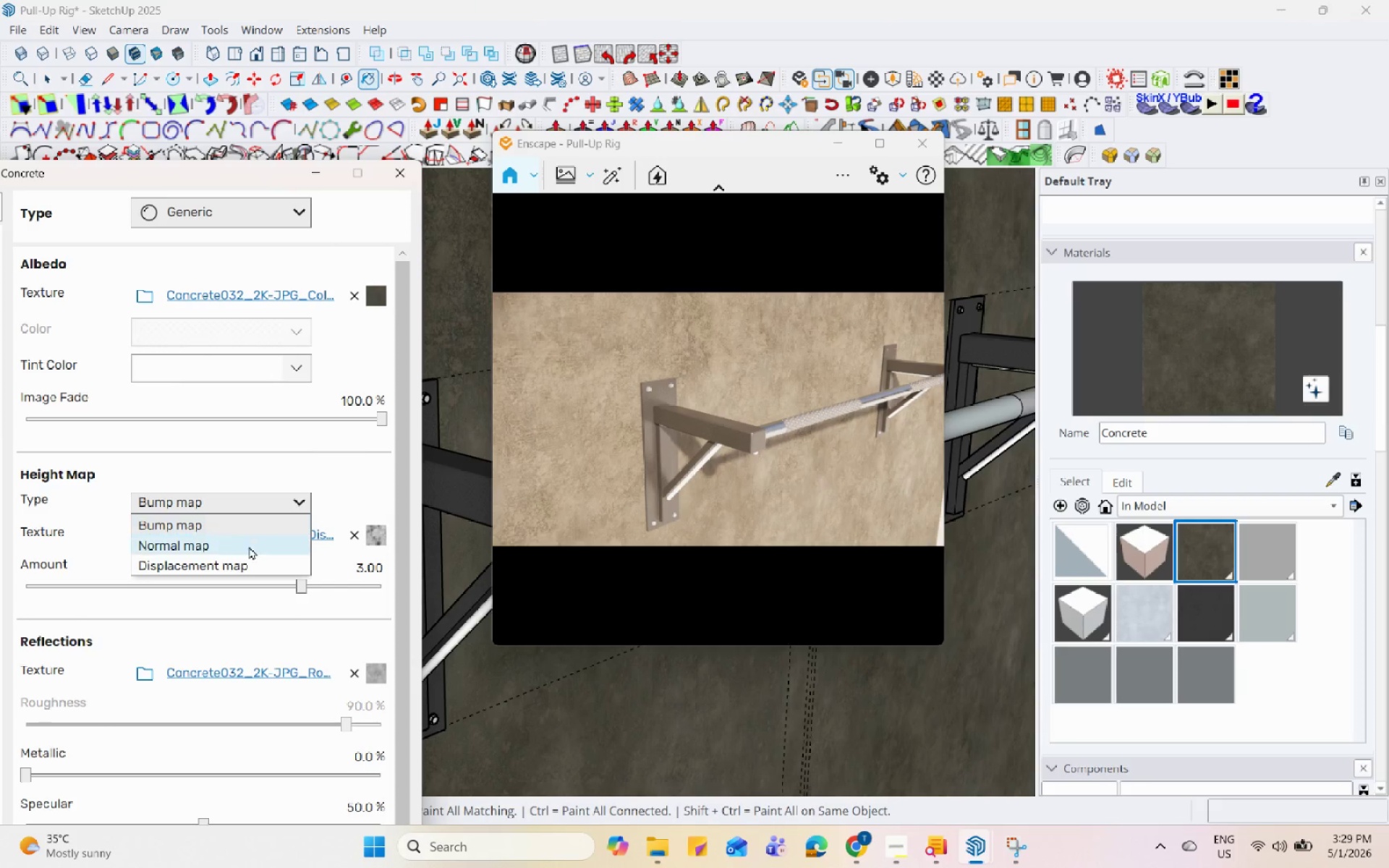 
left_click([247, 571])
 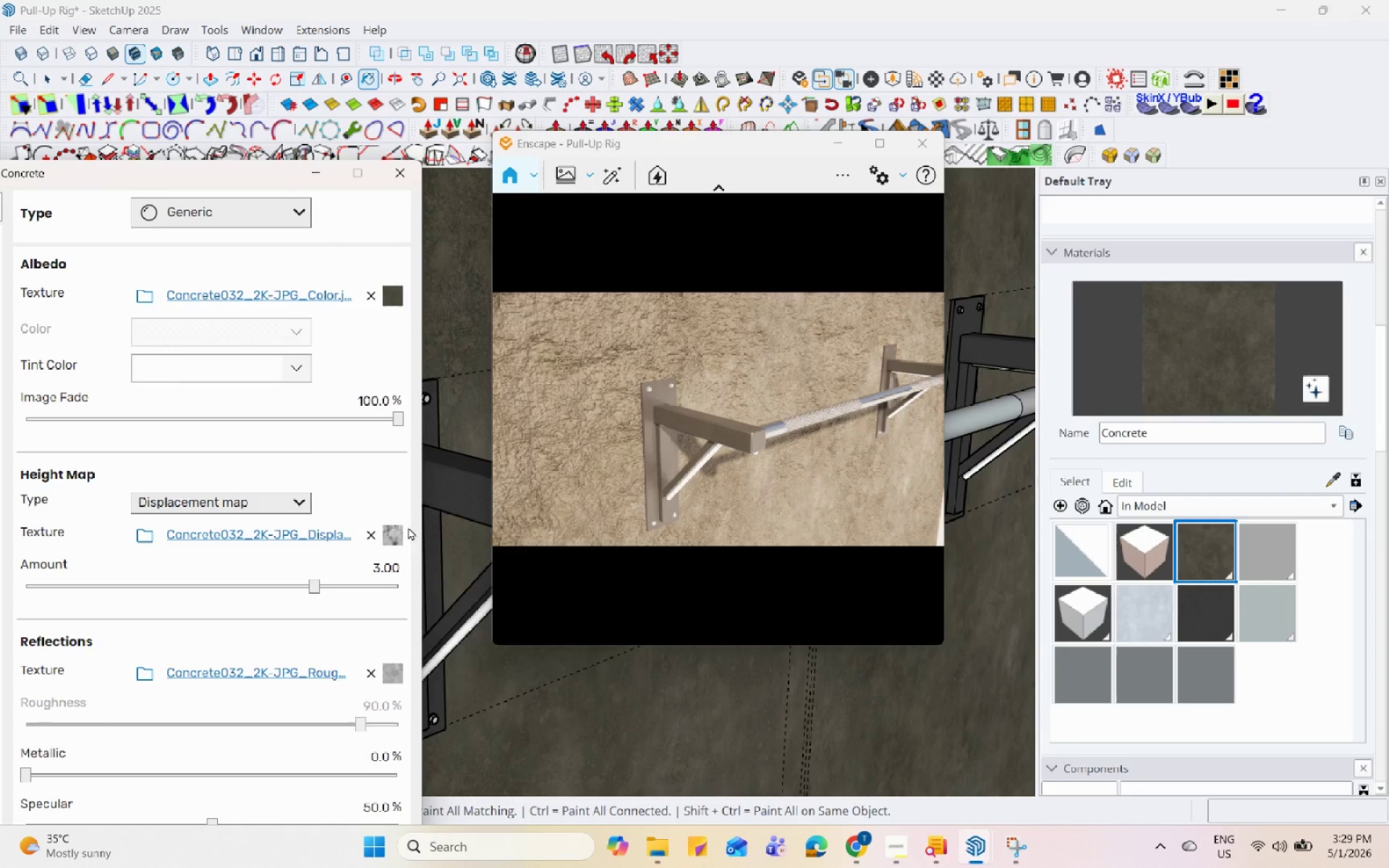 
double_click([378, 573])
 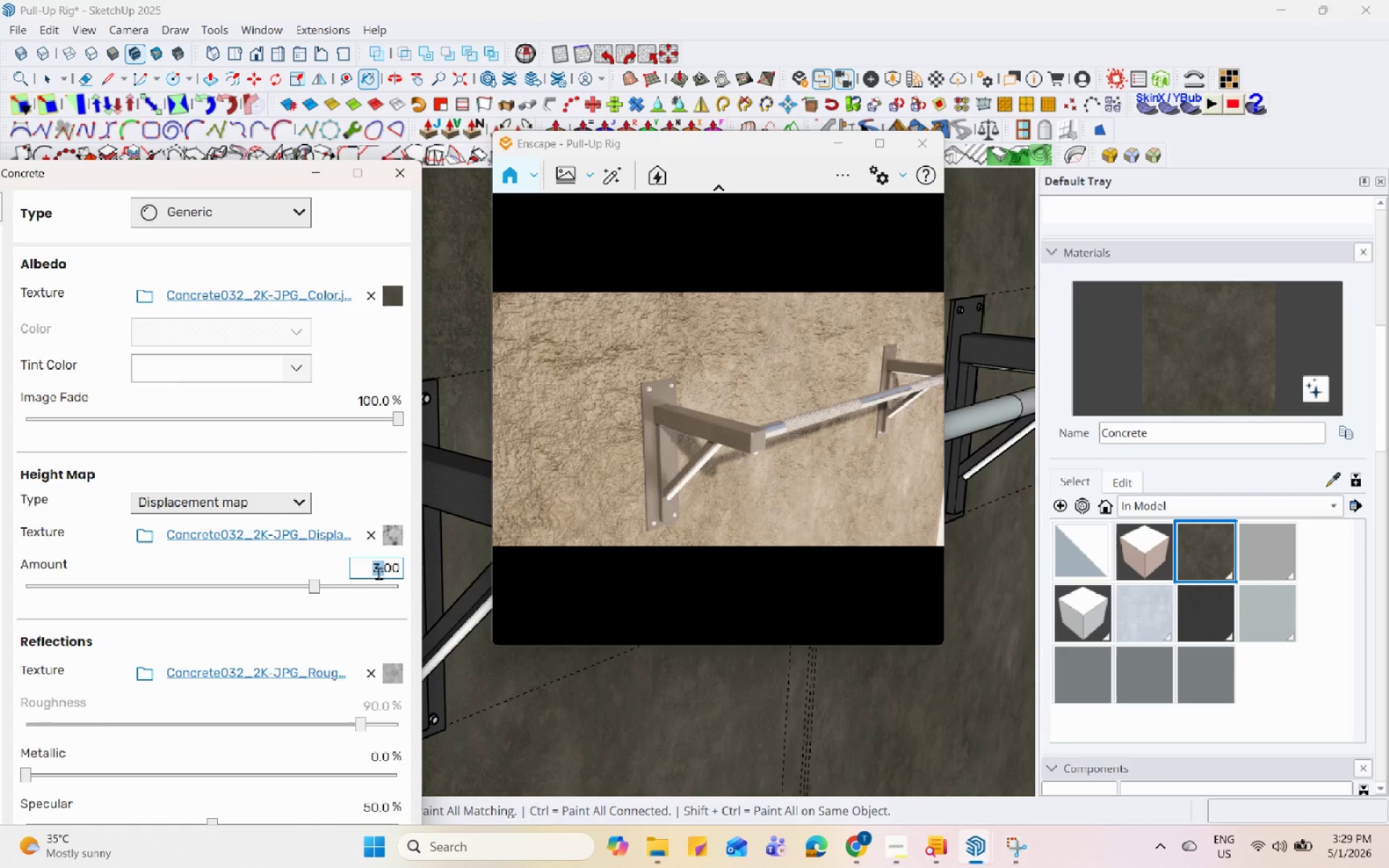 
triple_click([378, 573])
 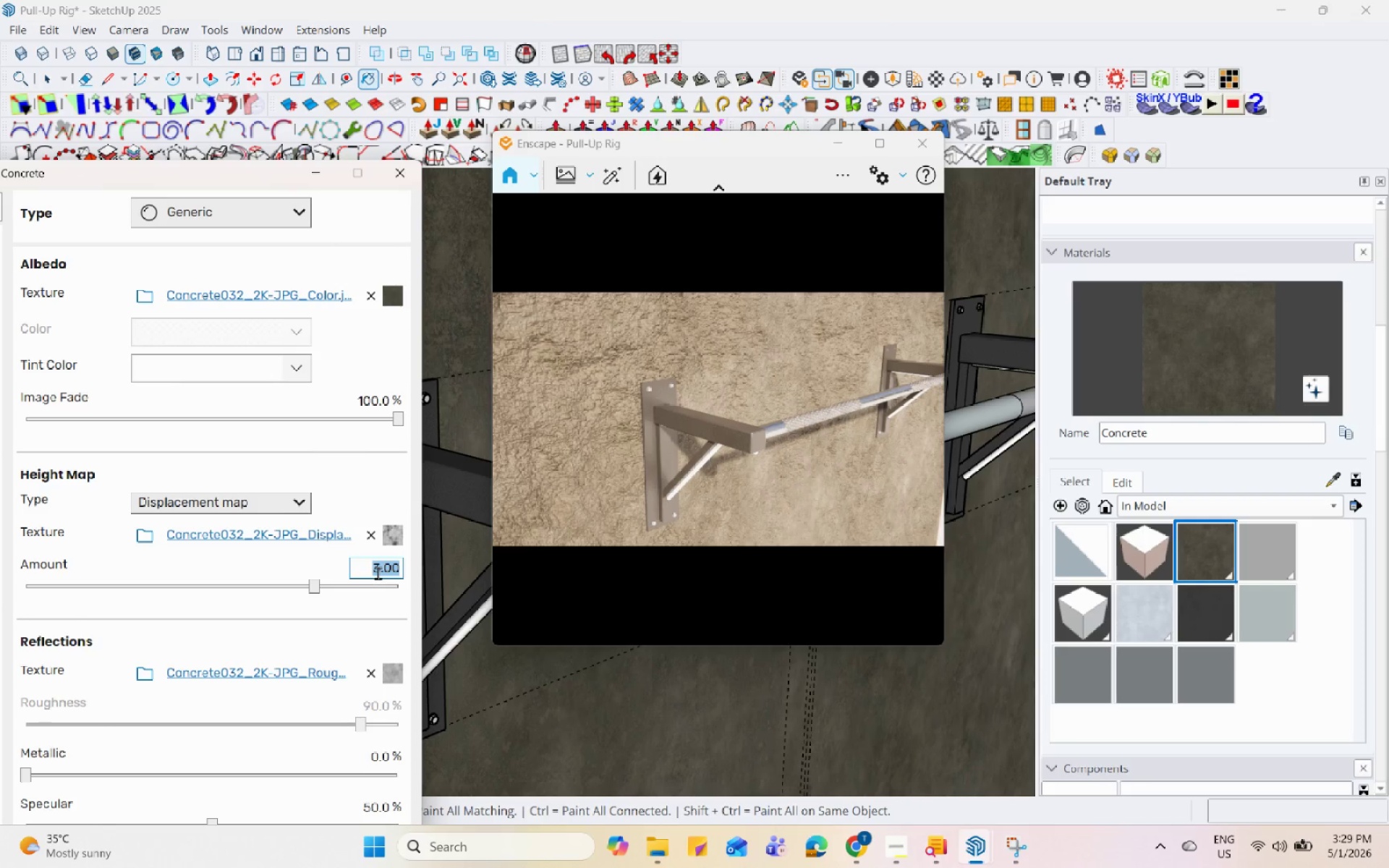 
key(Numpad0)
 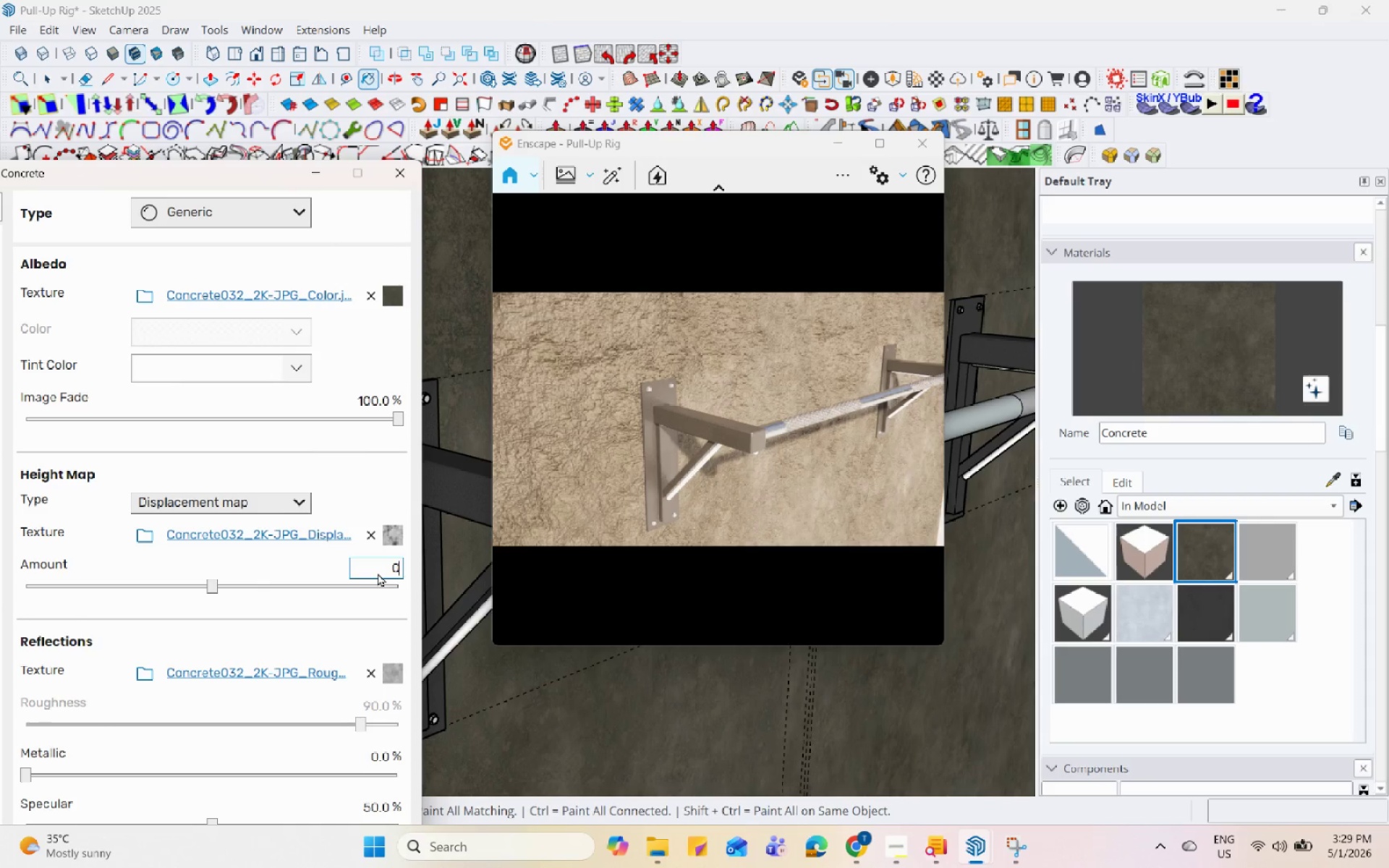 
key(NumpadDecimal)
 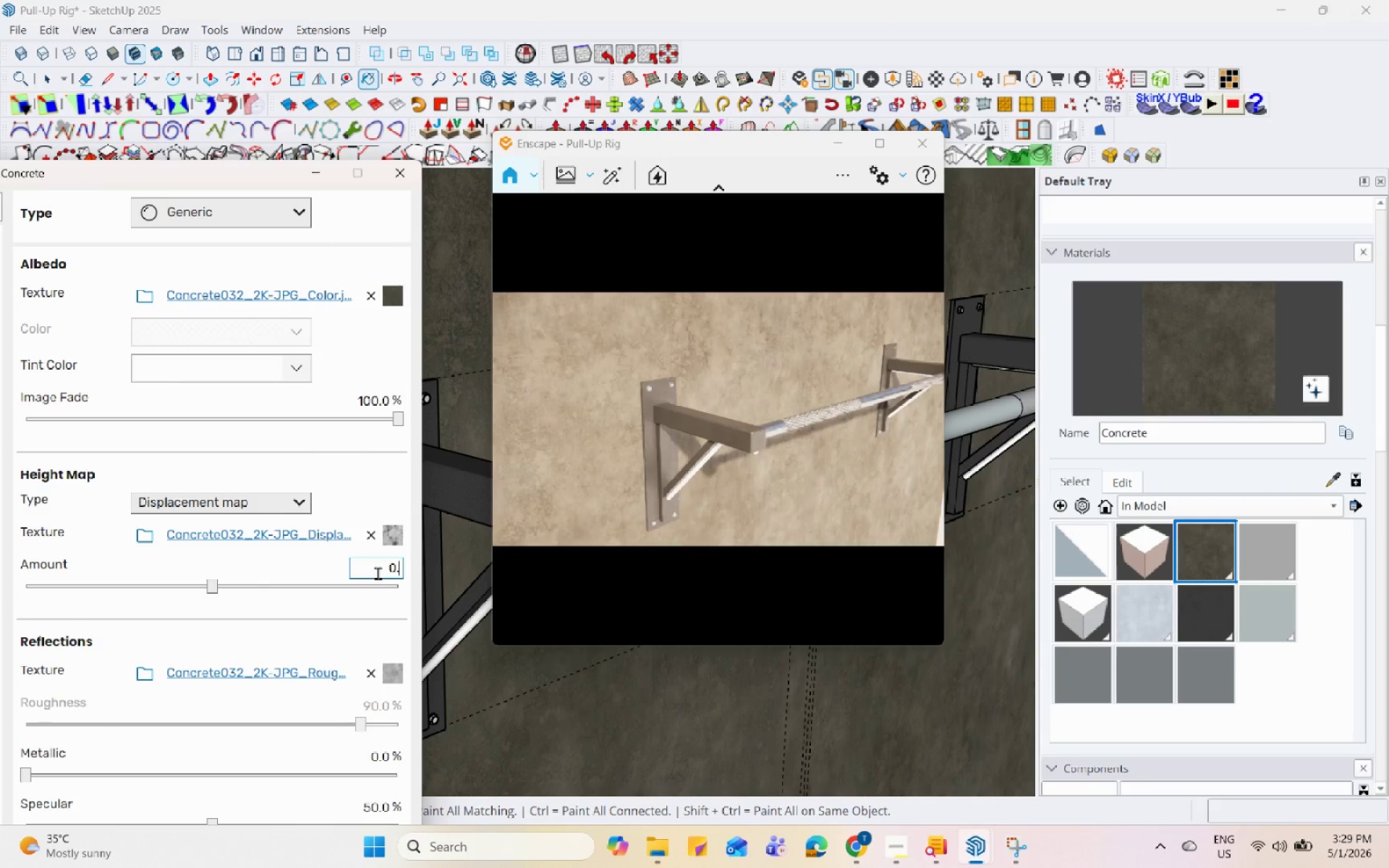 
key(Numpad5)
 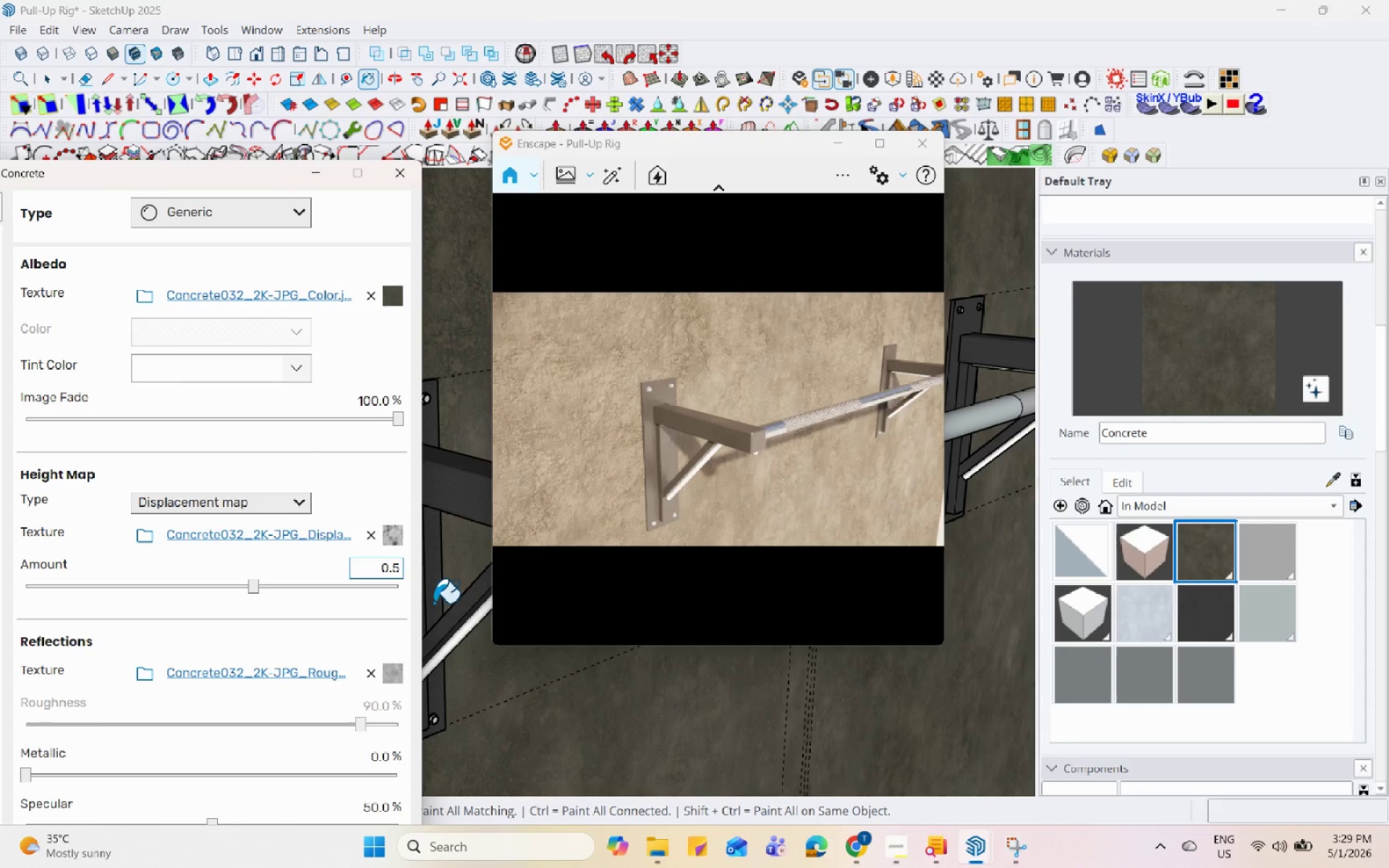 
scroll: coordinate [450, 682], scroll_direction: up, amount: 8.0
 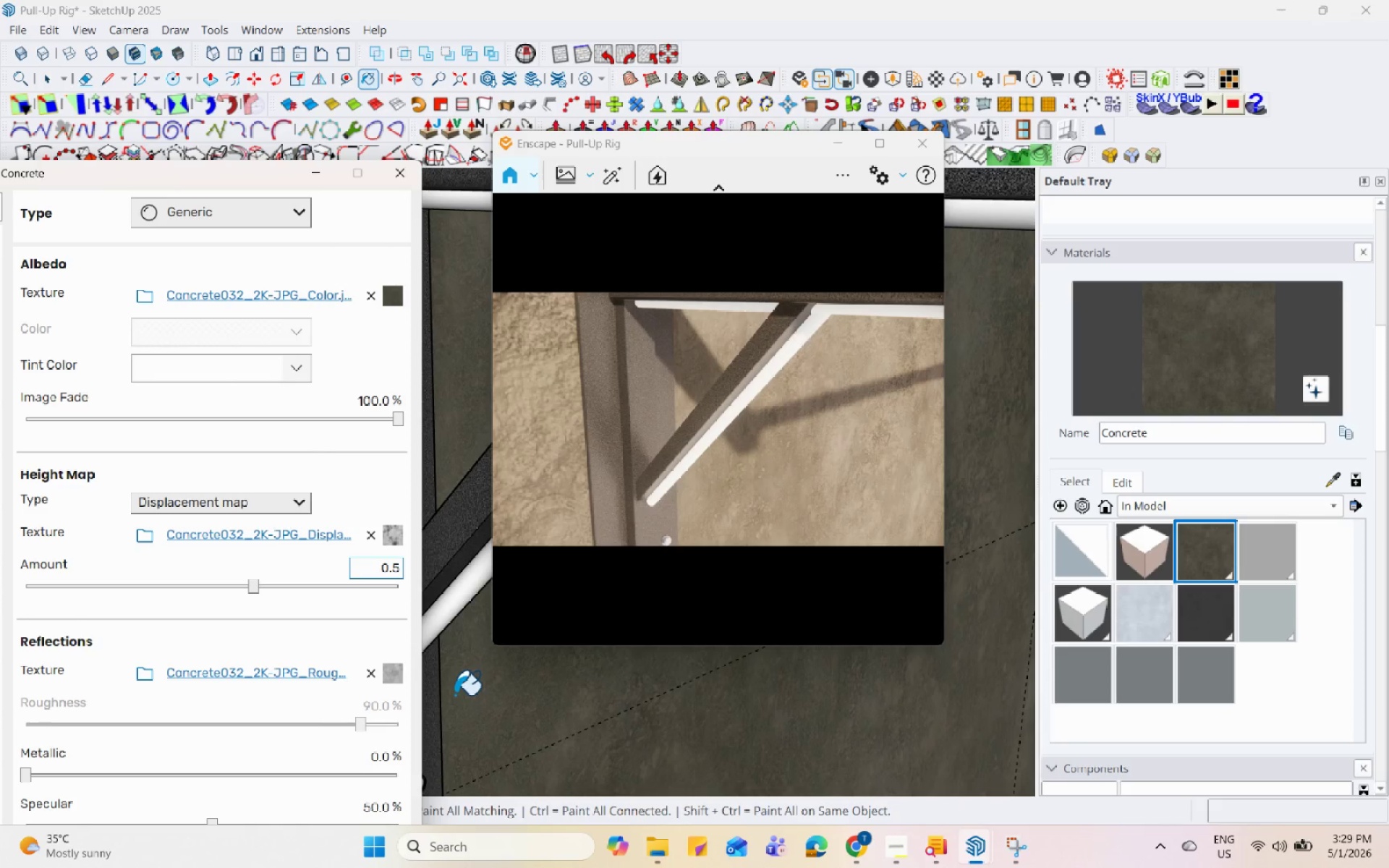 
scroll: coordinate [558, 691], scroll_direction: down, amount: 24.0
 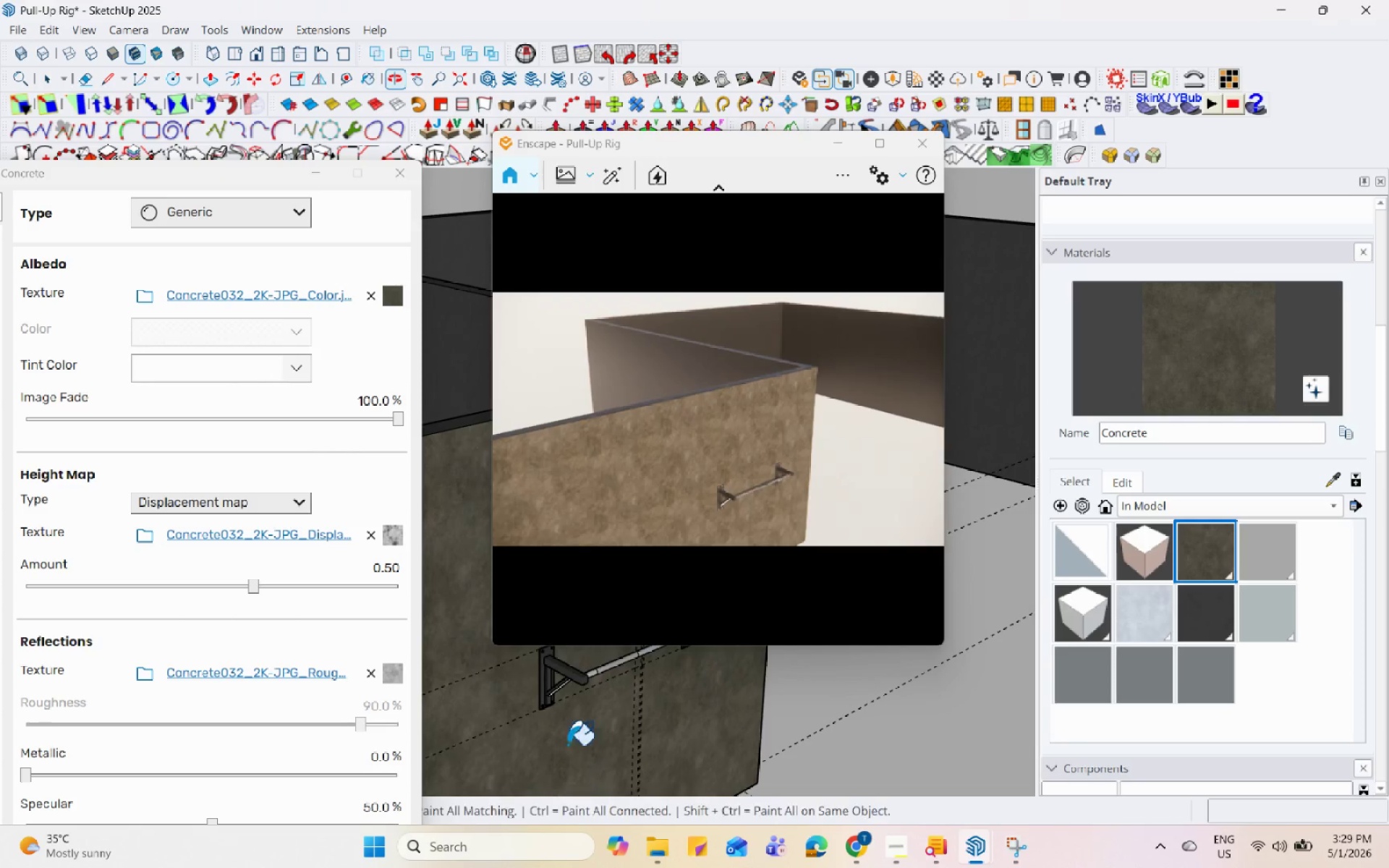 
key(Space)
 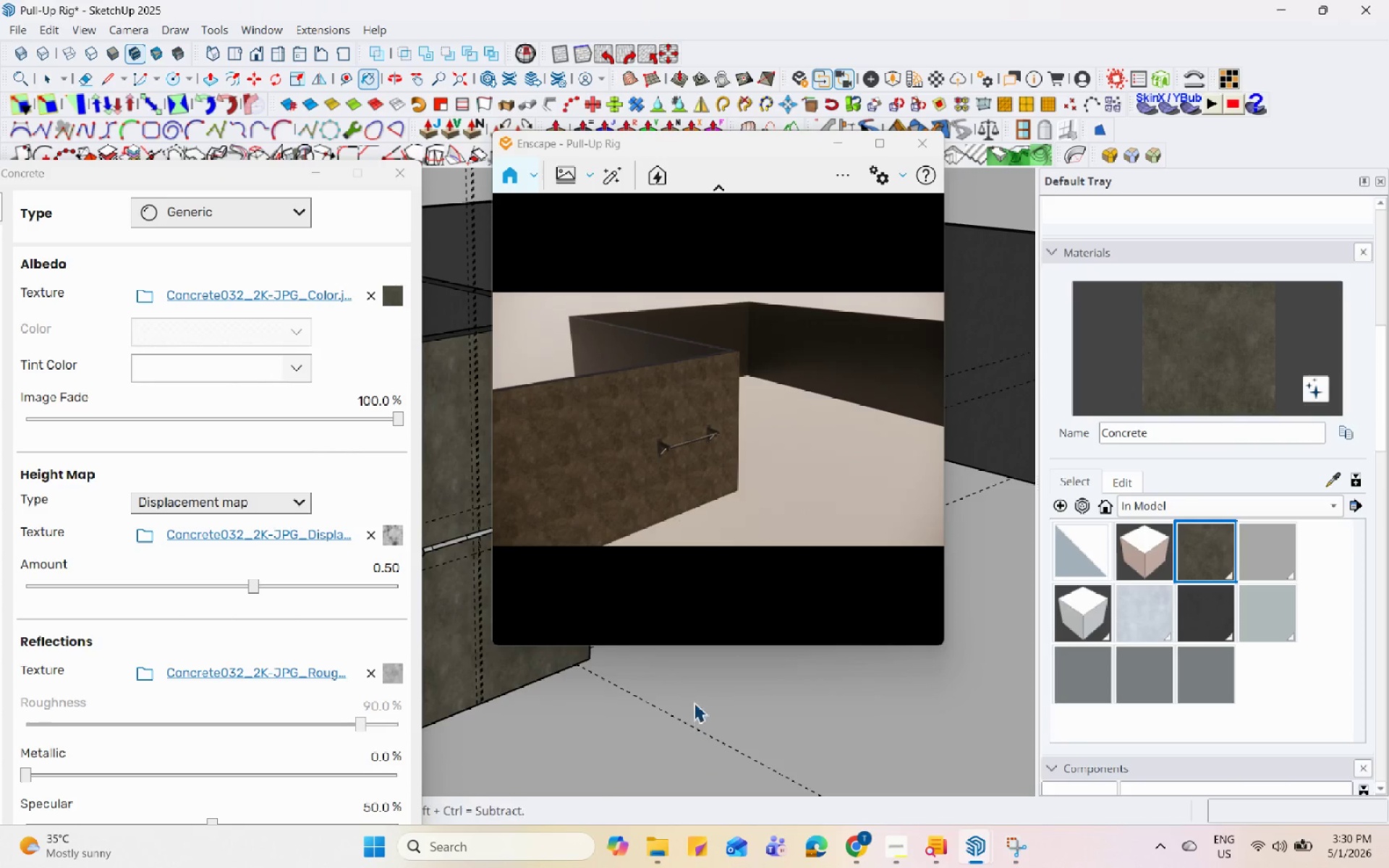 
left_click([694, 693])
 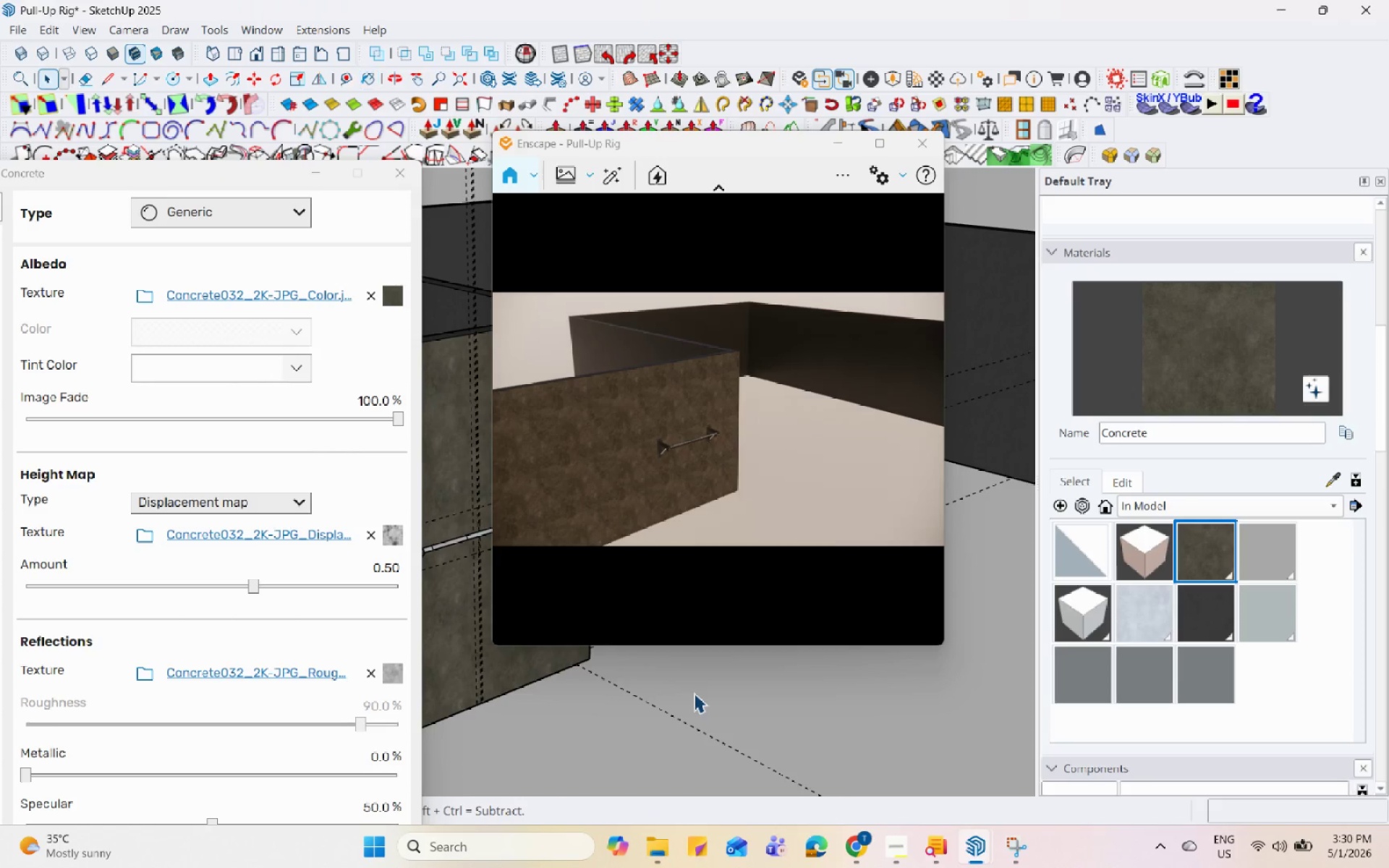 
scroll: coordinate [699, 762], scroll_direction: down, amount: 4.0
 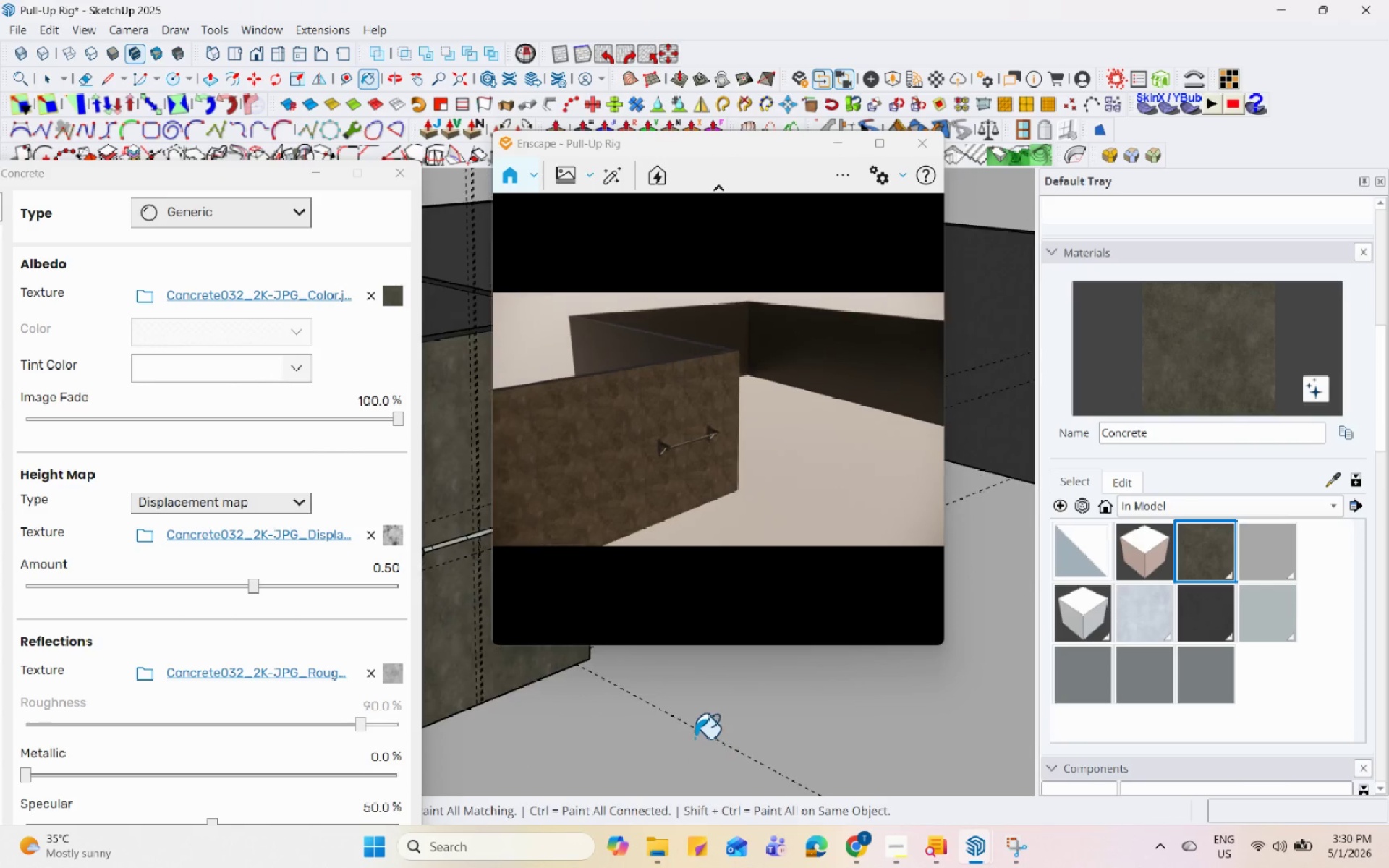 
double_click([694, 693])
 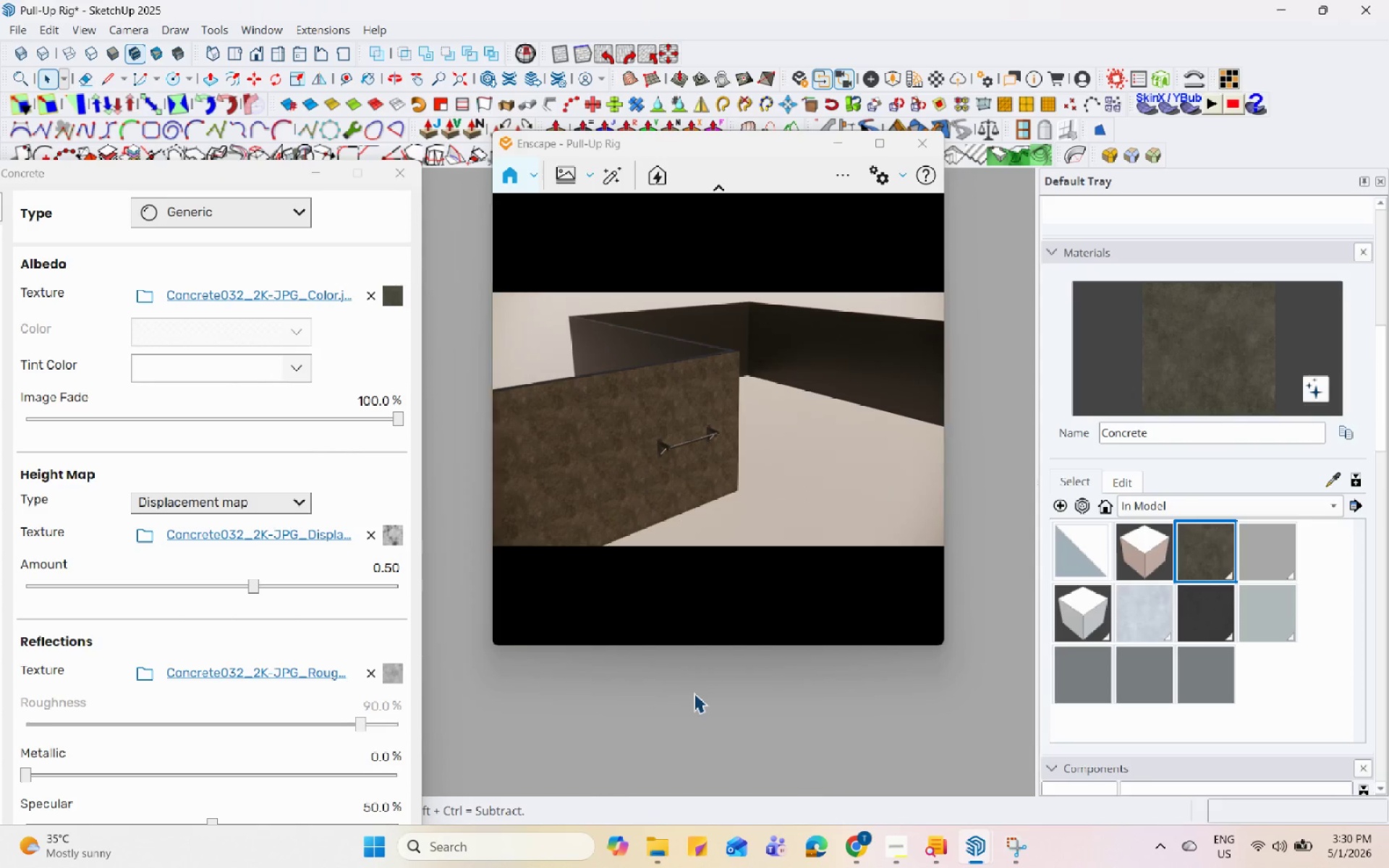 
triple_click([694, 691])
 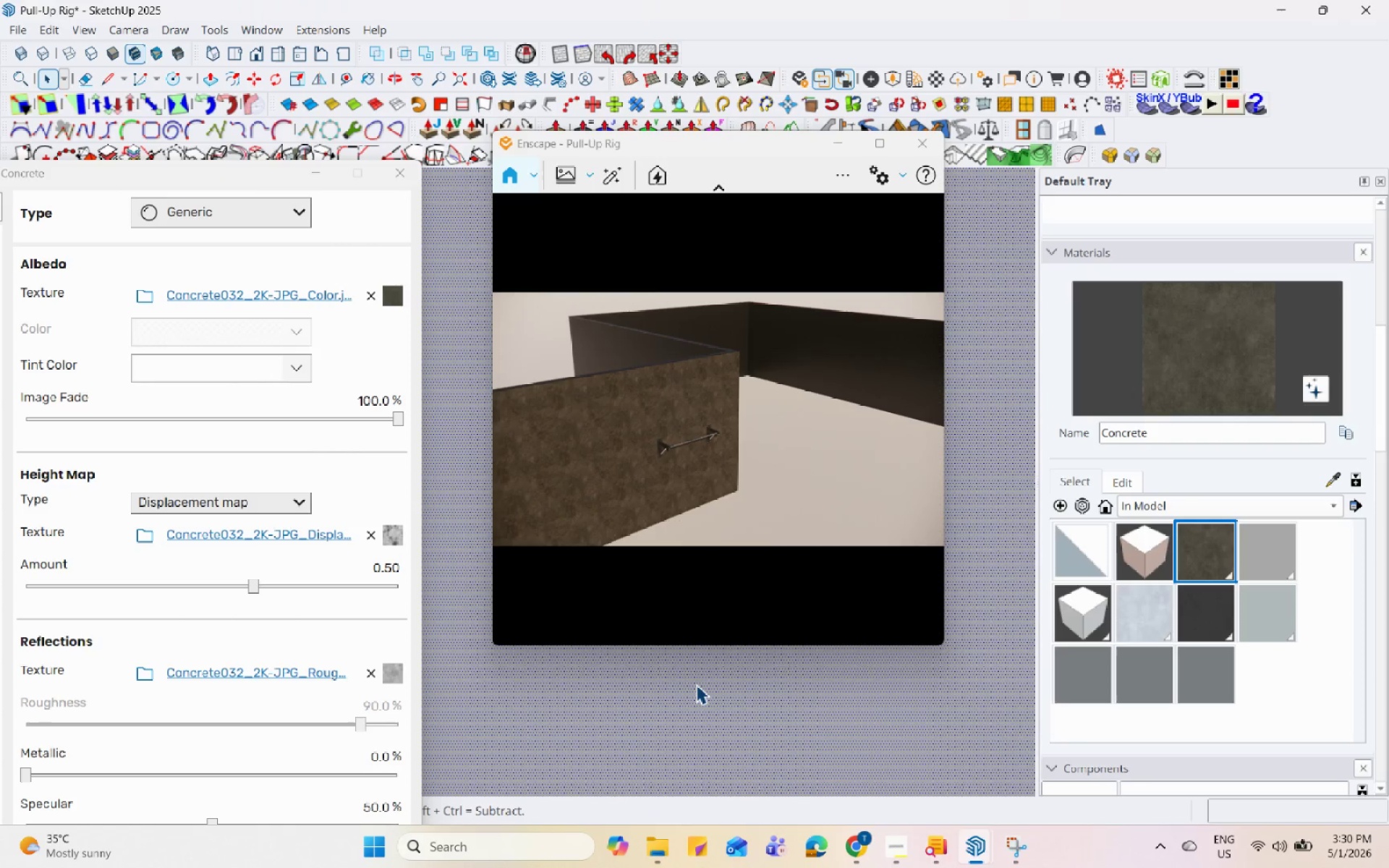 
key(A)
 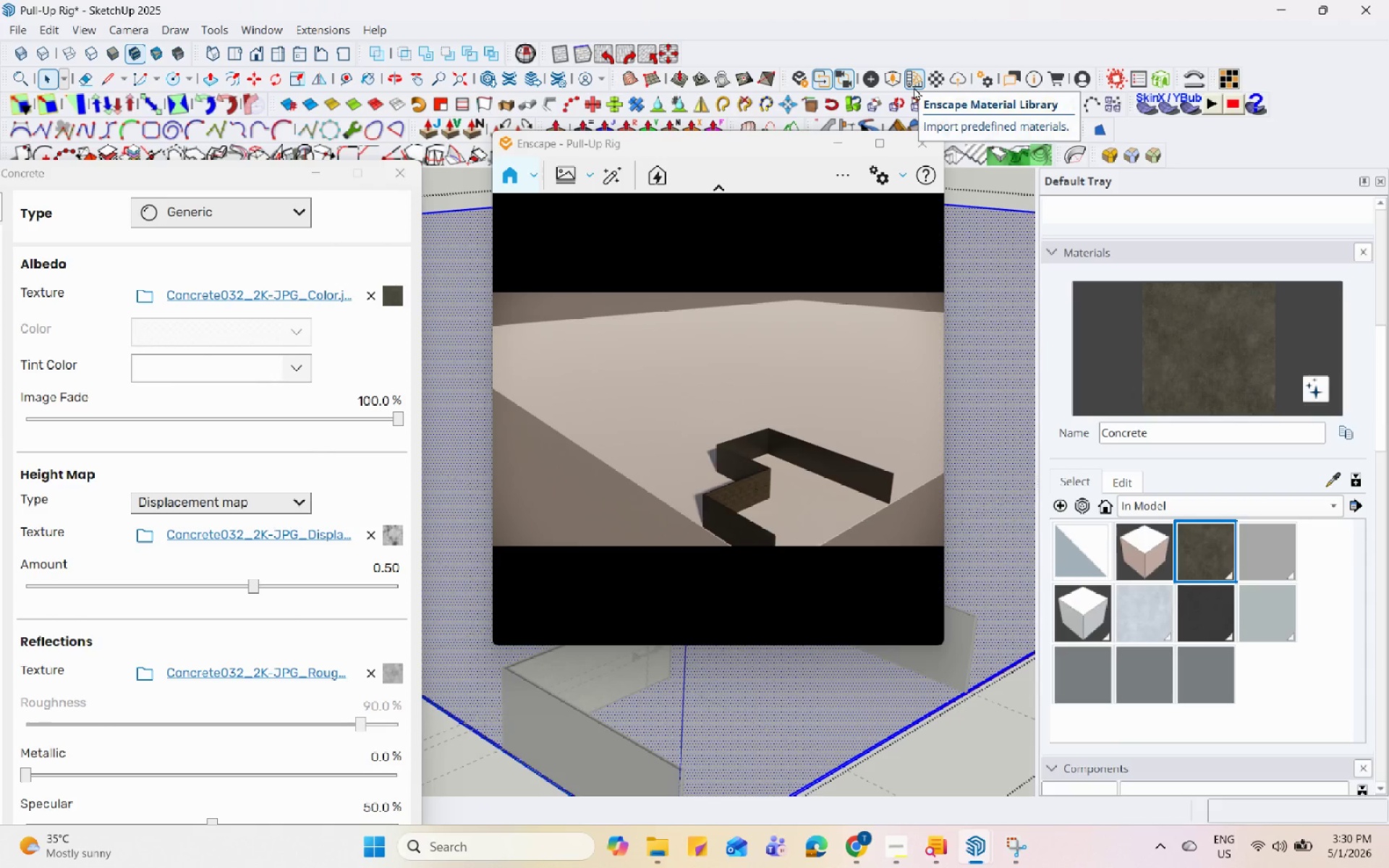 
scroll: coordinate [690, 678], scroll_direction: down, amount: 16.0
 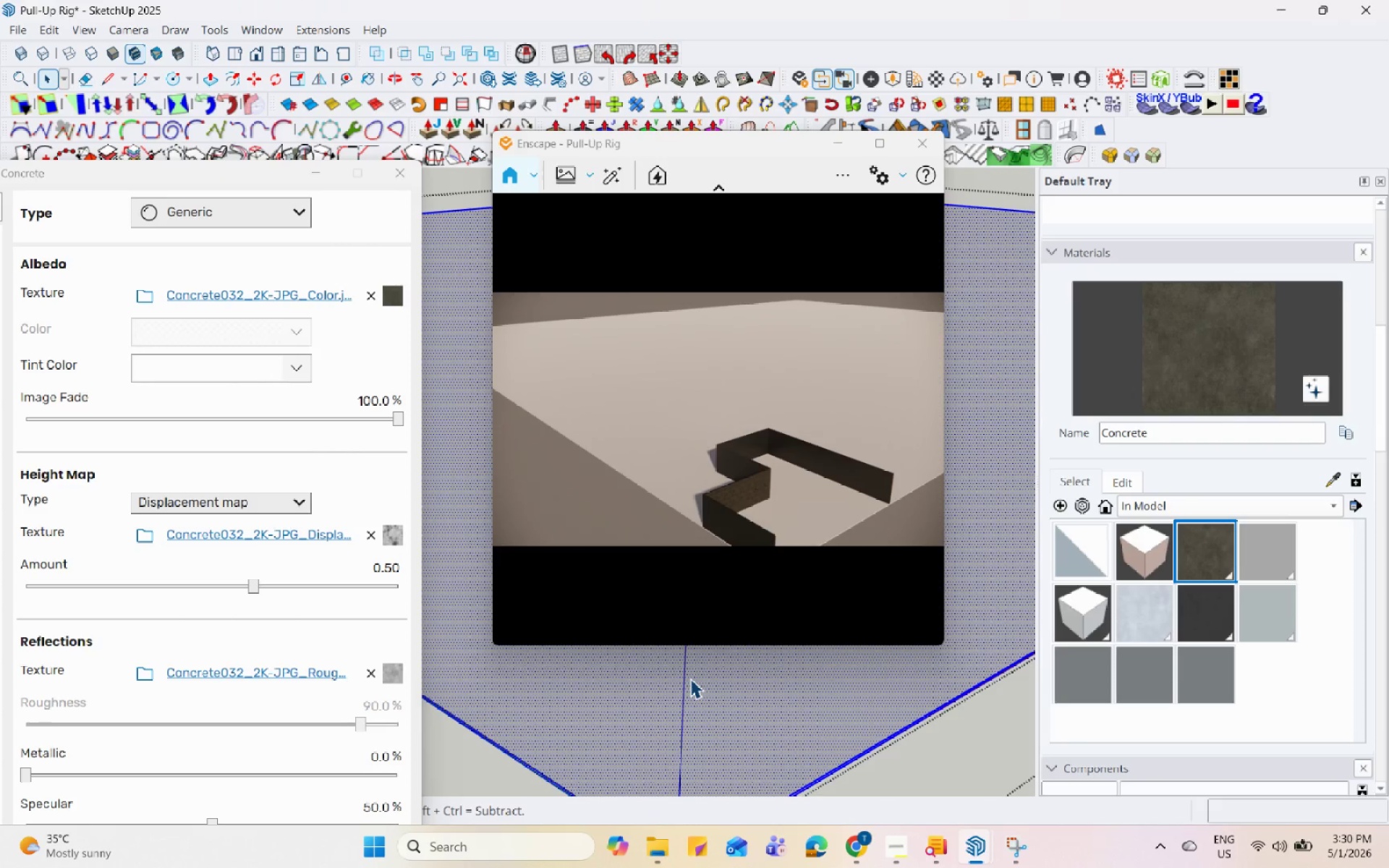 
wait(5.78)
 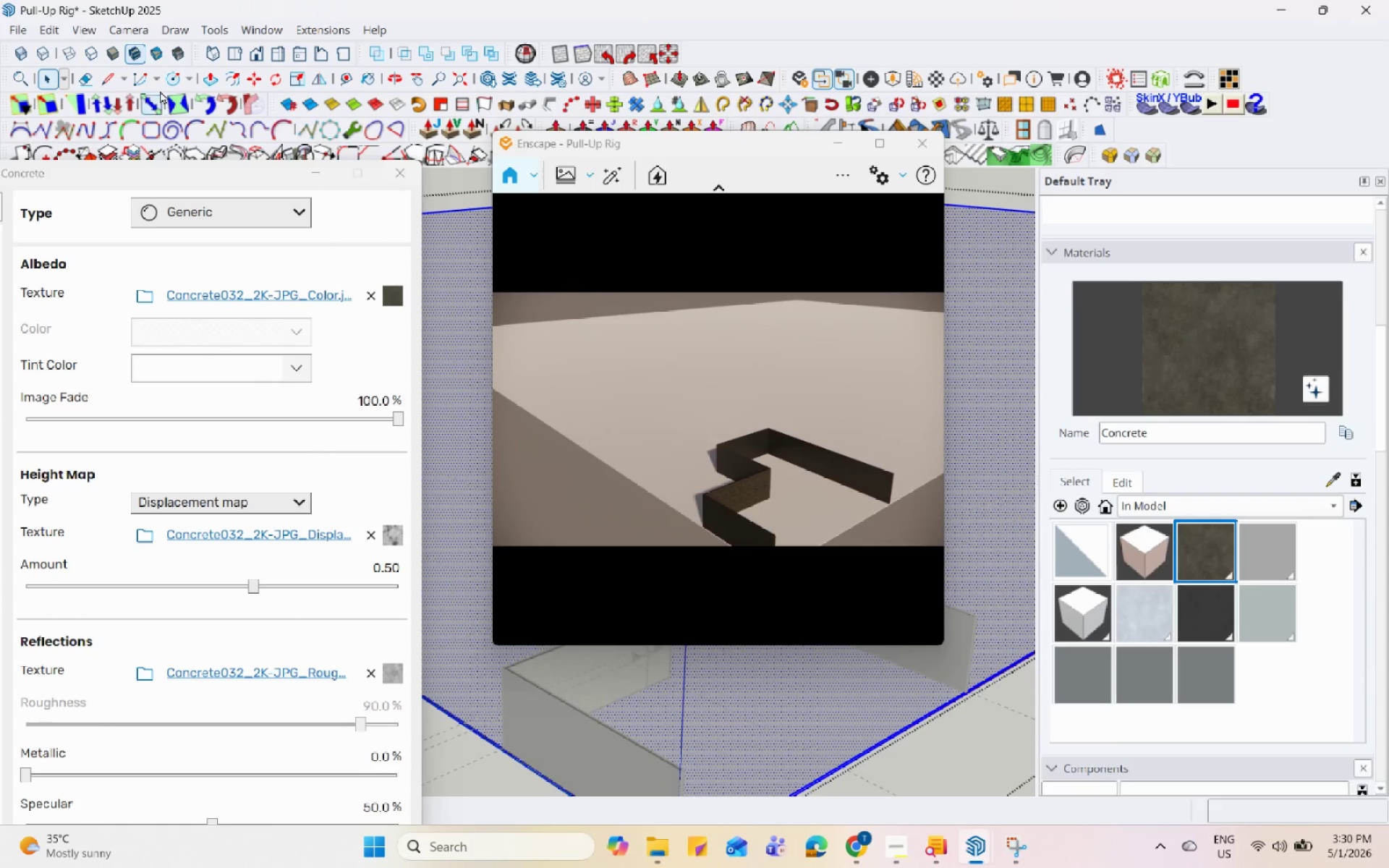 
left_click([914, 88])
 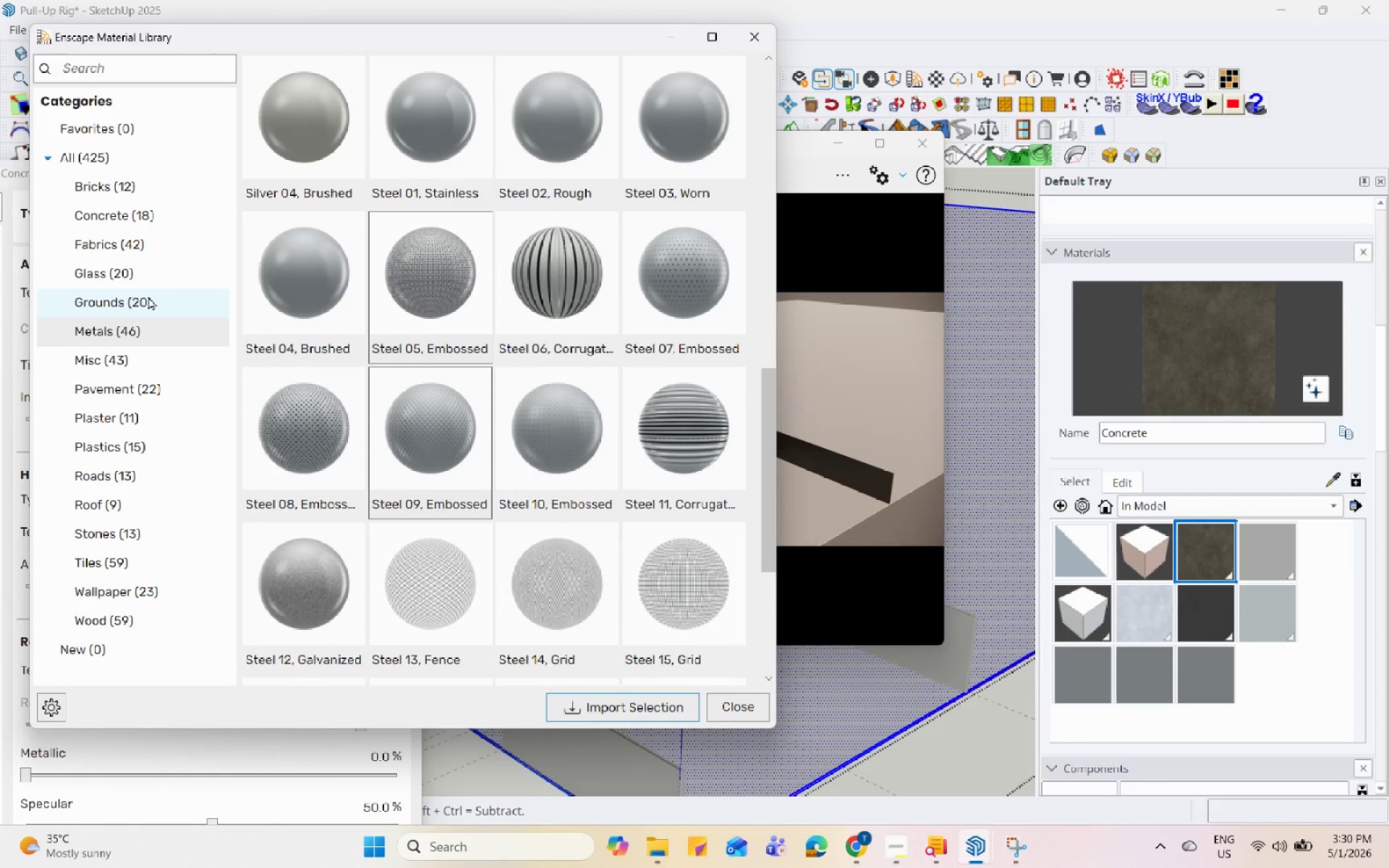 
left_click([148, 297])
 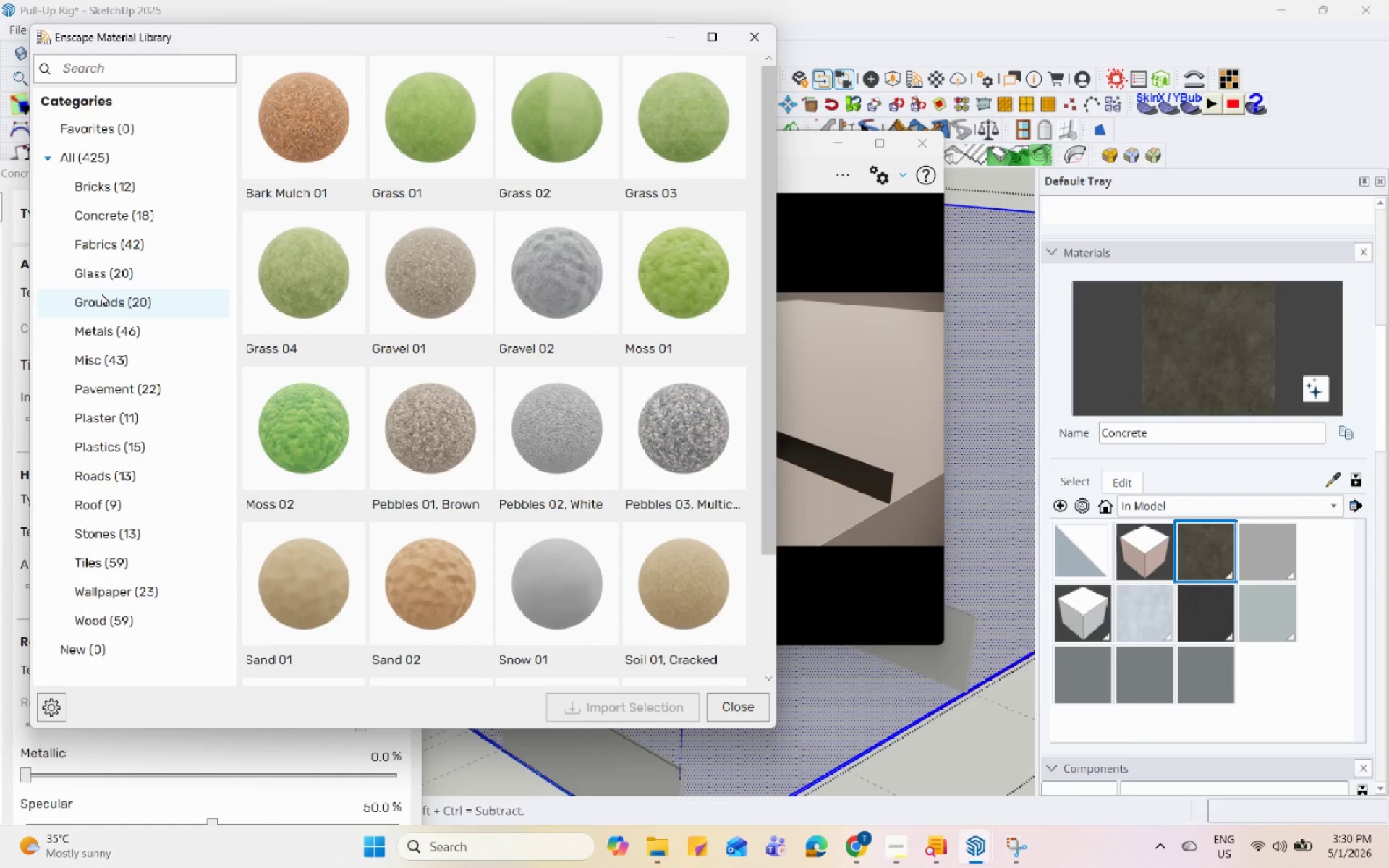 
left_click([98, 384])
 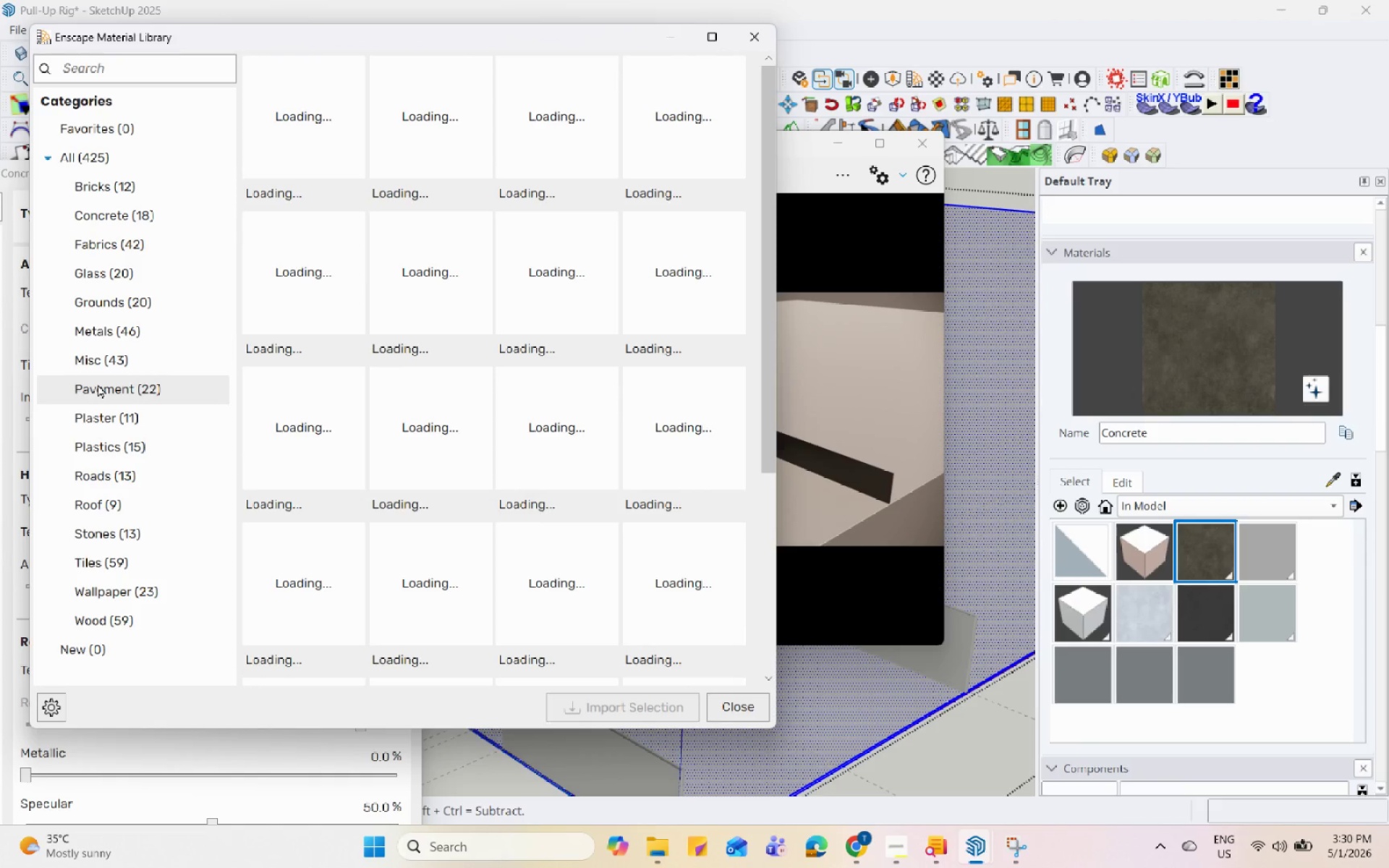 
scroll: coordinate [678, 381], scroll_direction: up, amount: 2.0
 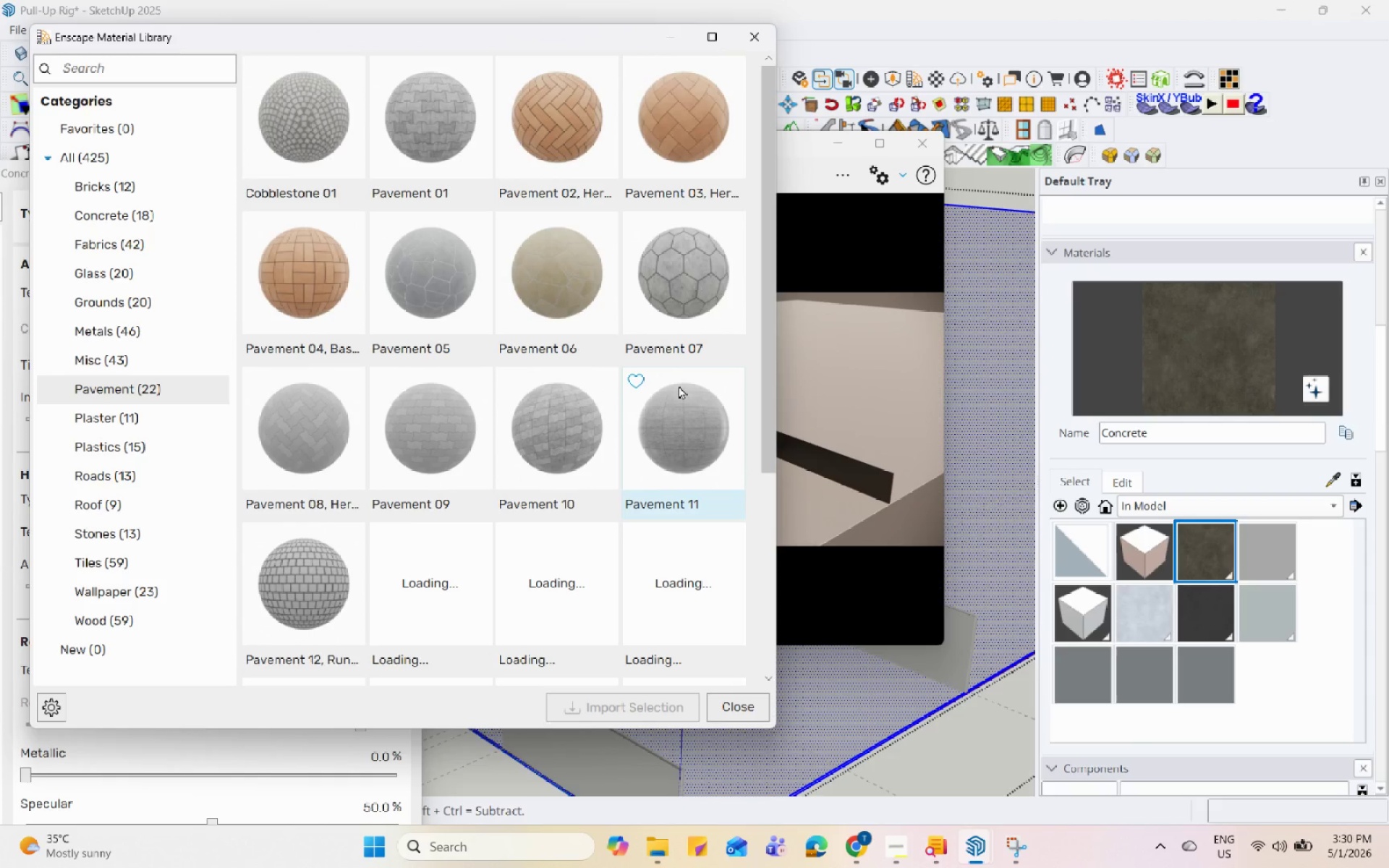 
wait(39.76)
 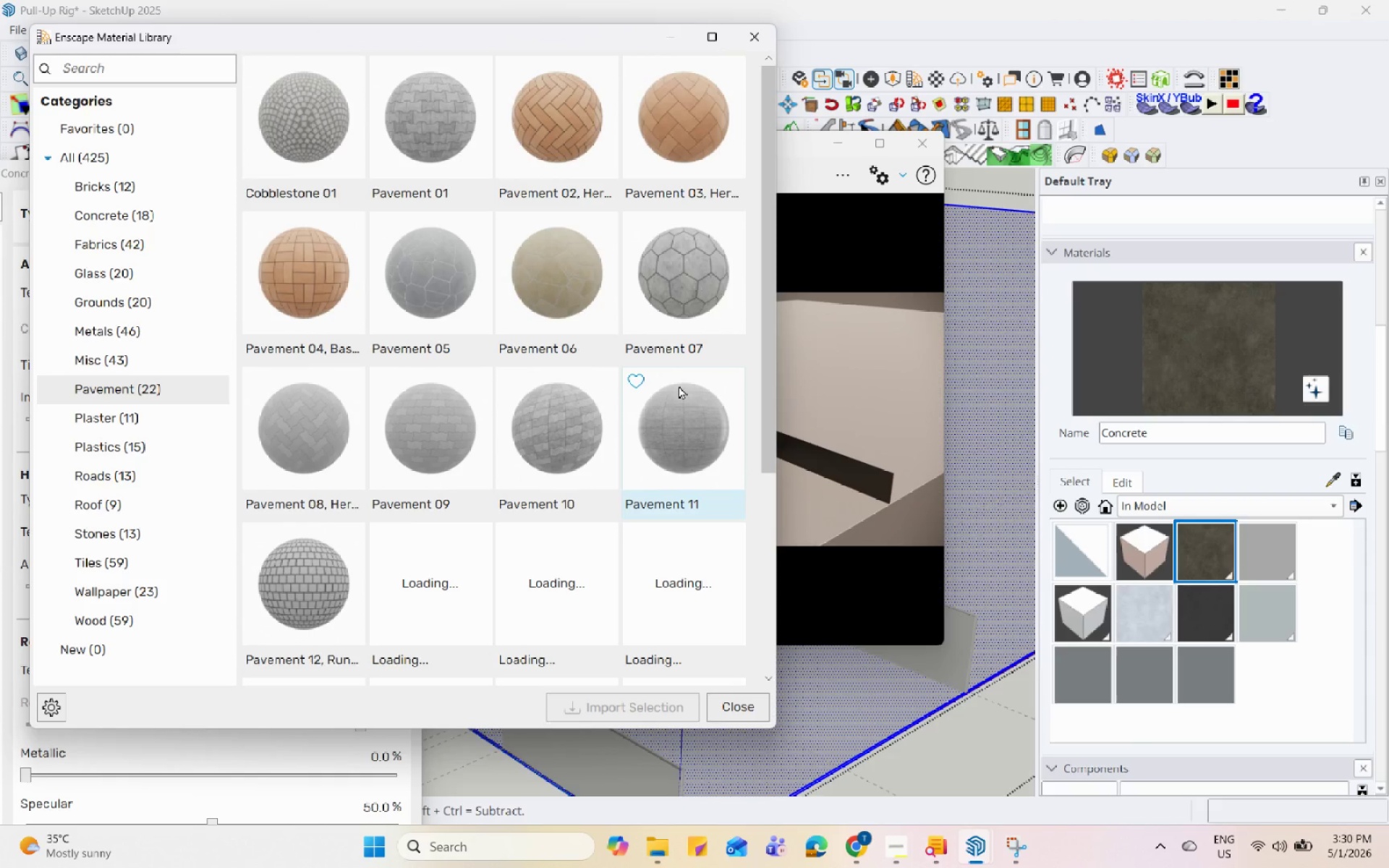 
left_click([141, 216])
 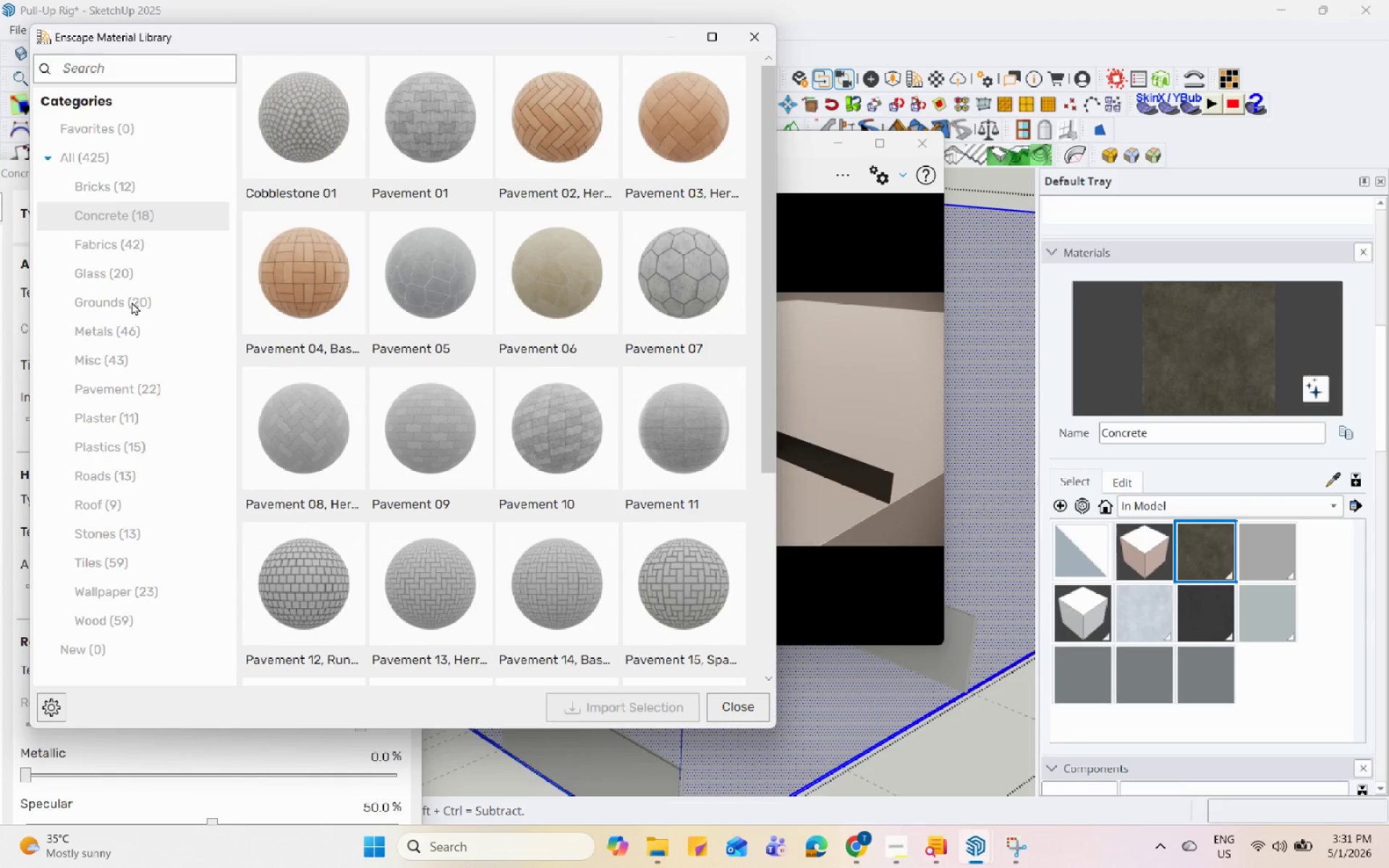 
mouse_move([530, 518])
 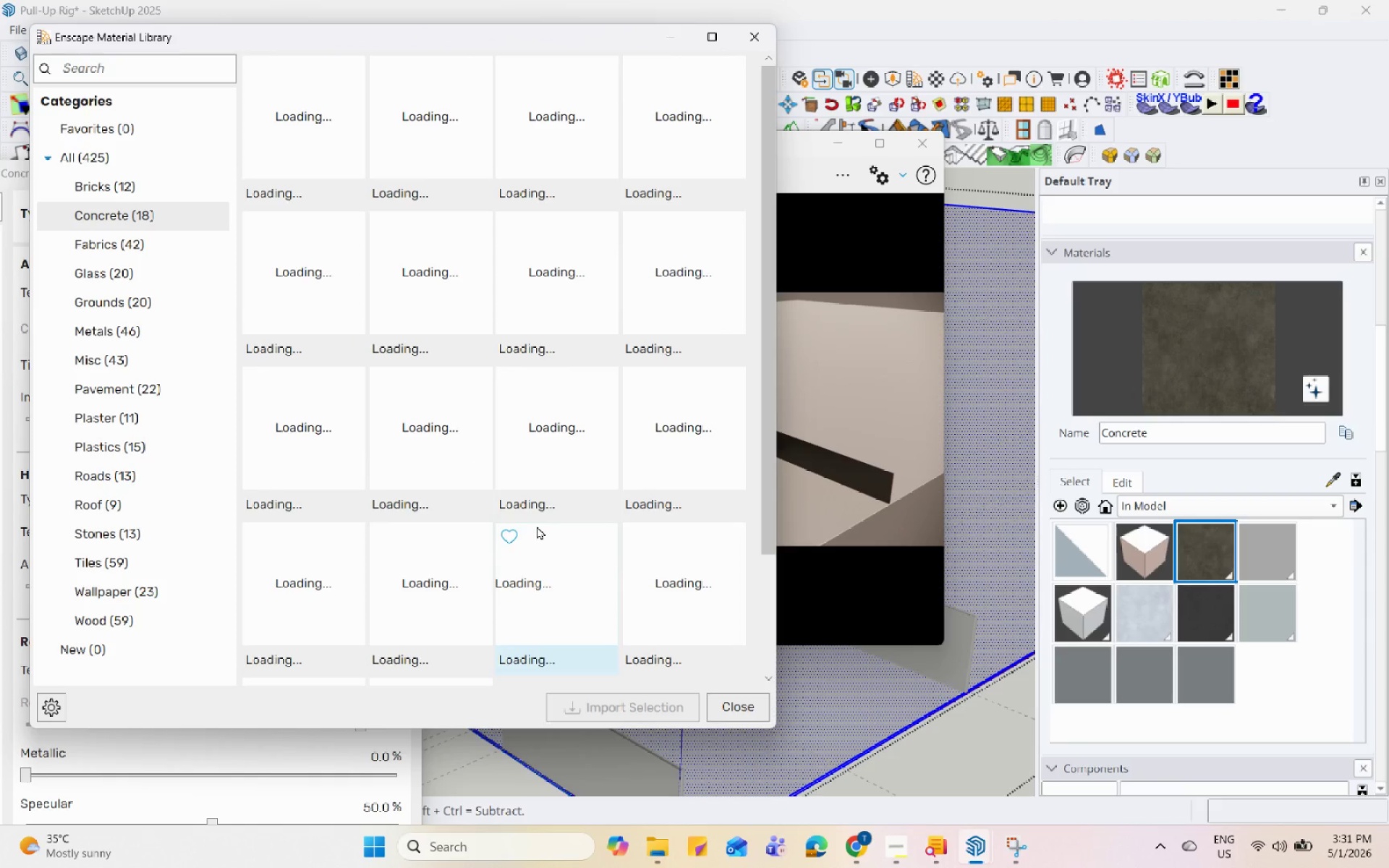 
left_click([663, 38])
 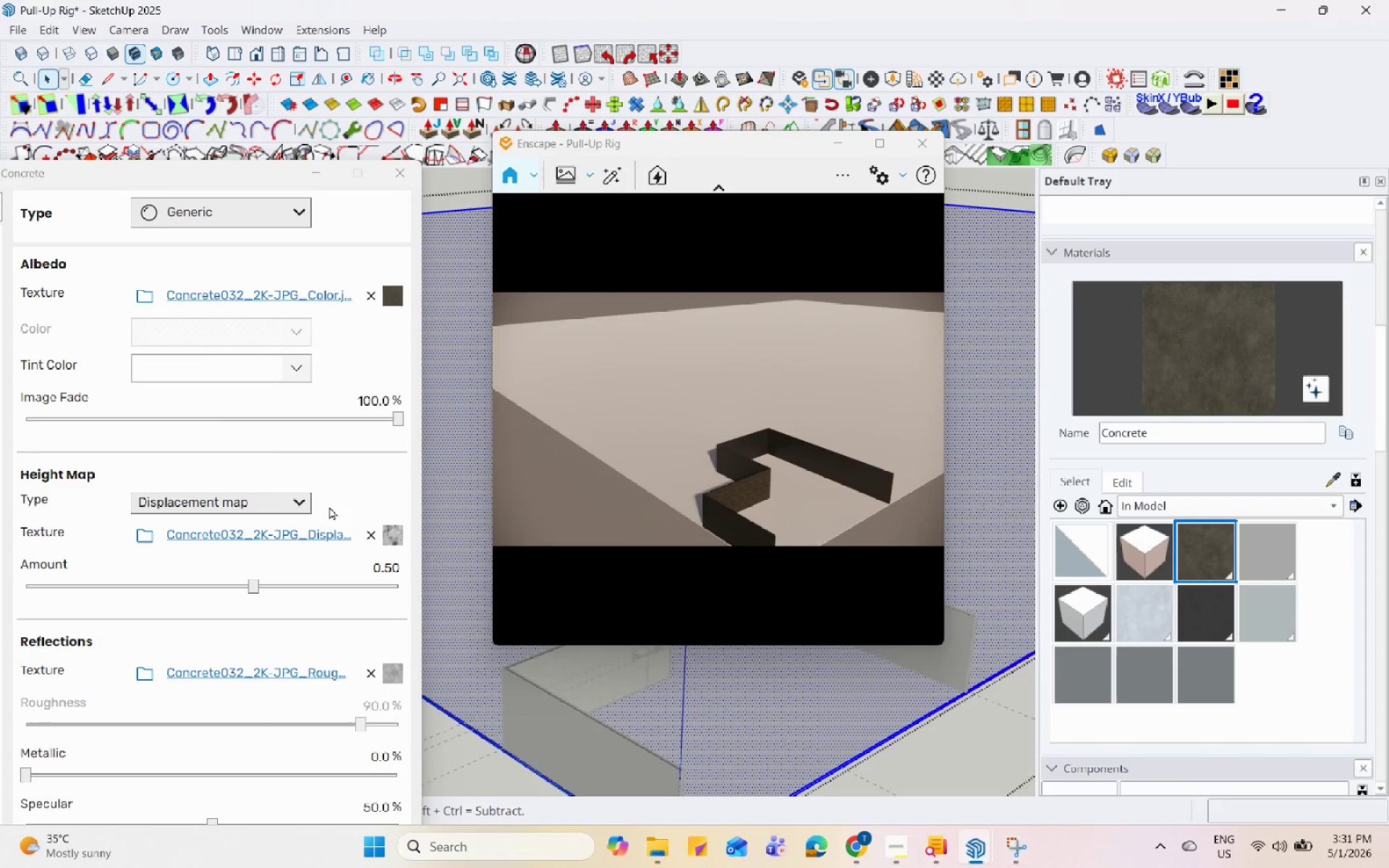 
scroll: coordinate [334, 510], scroll_direction: down, amount: 1.0
 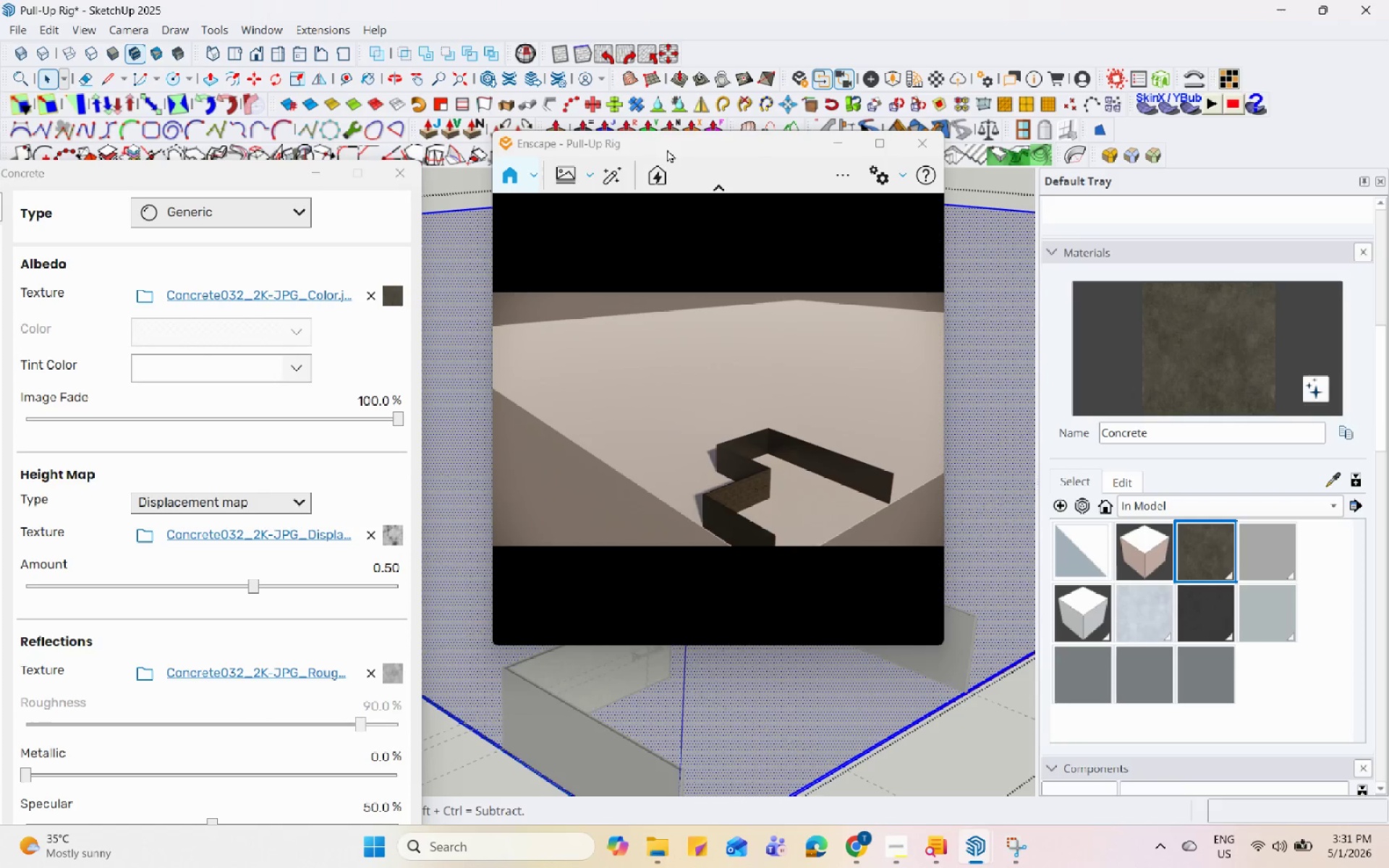 
left_click_drag(start_coordinate=[667, 149], to_coordinate=[1008, 85])
 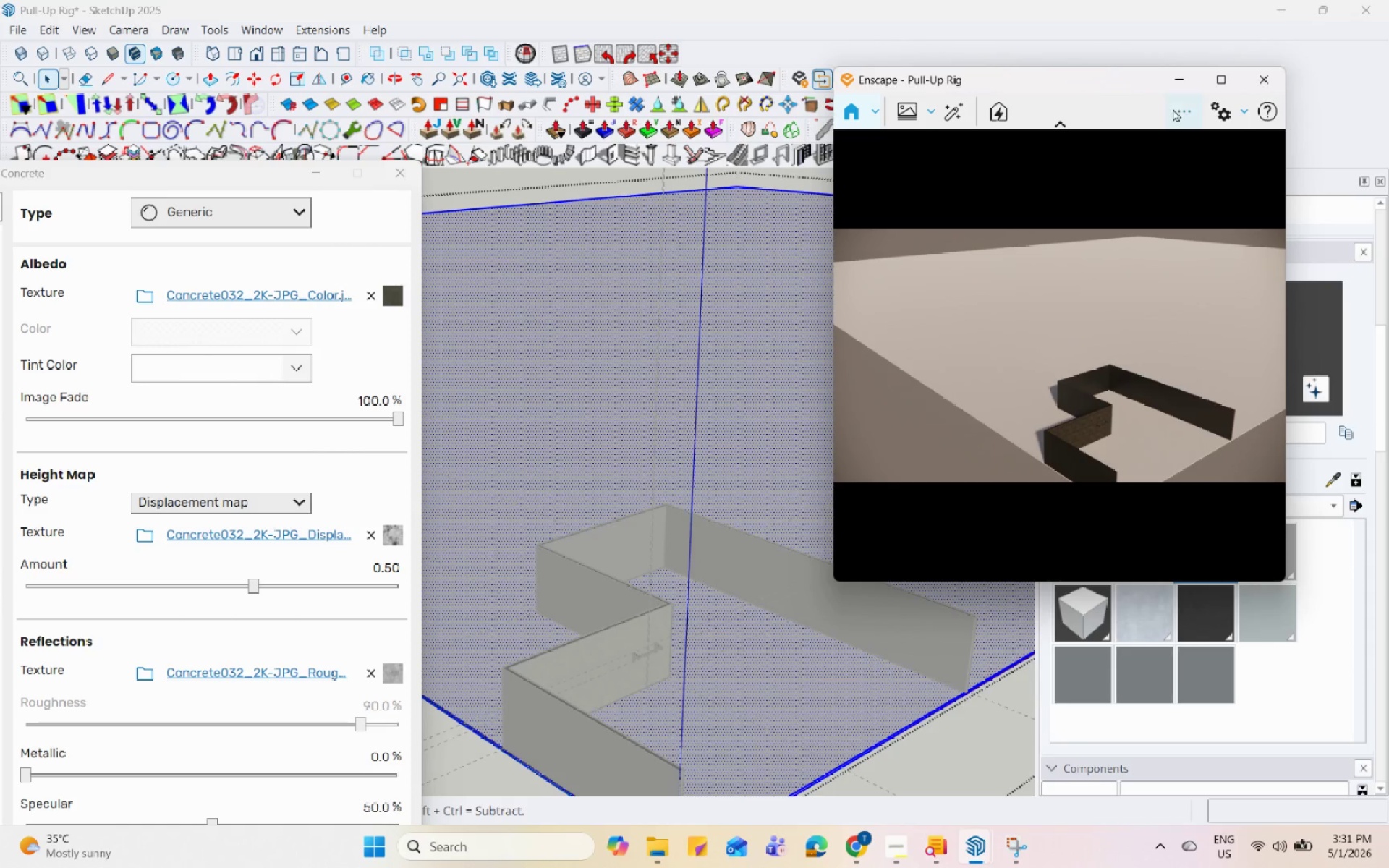 
left_click([1204, 114])
 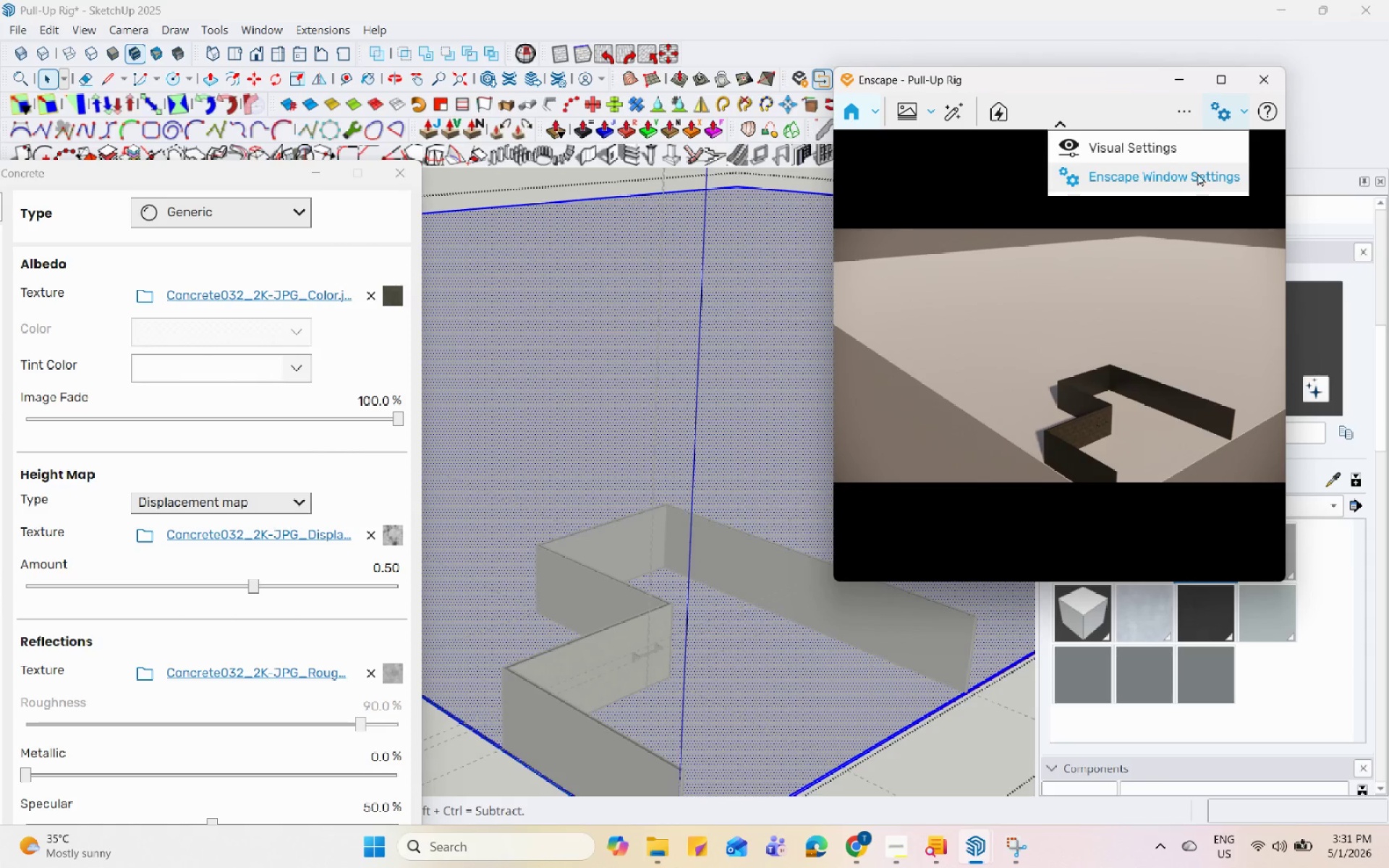 
left_click([1196, 148])
 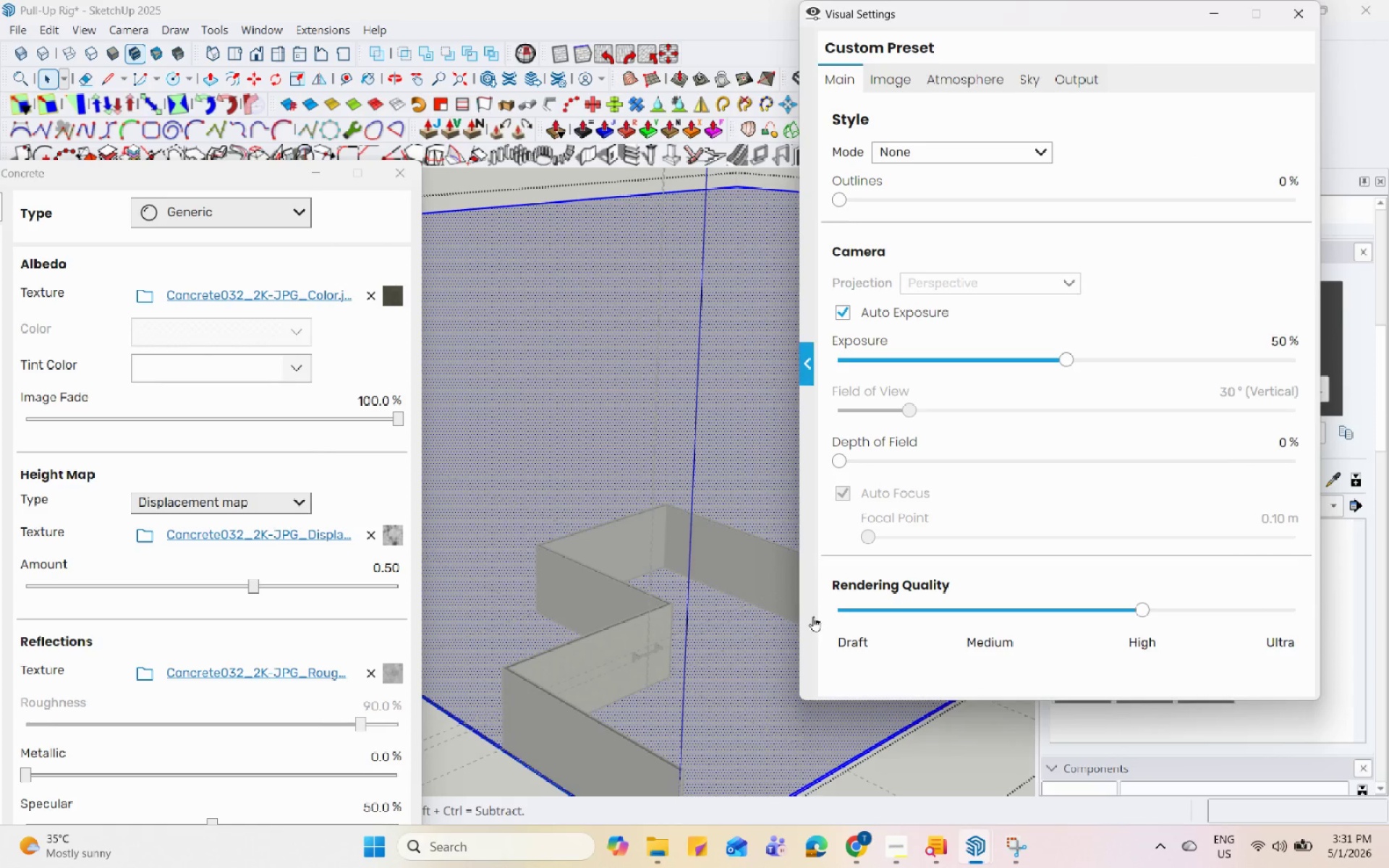 
left_click([851, 609])
 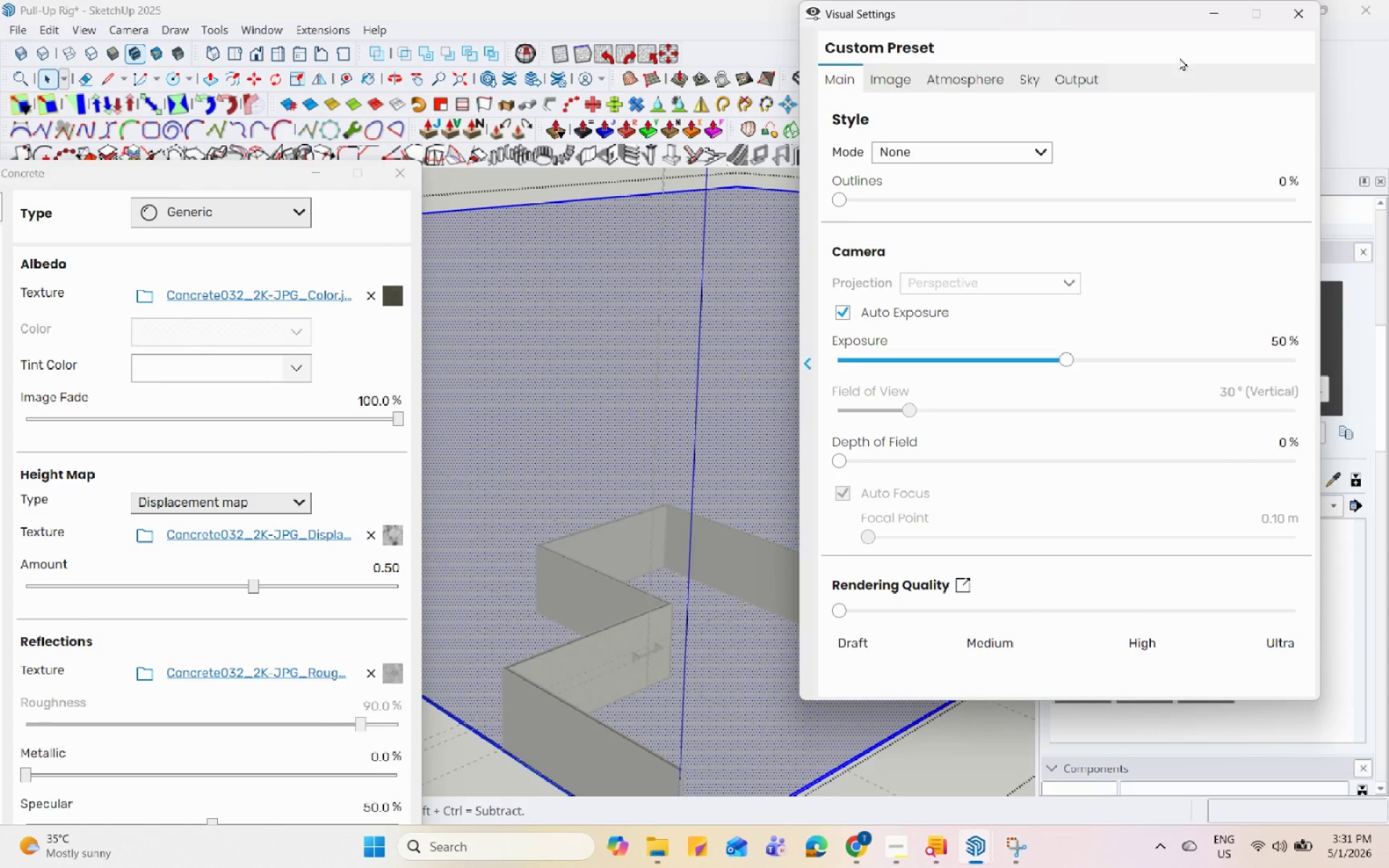 
left_click([1203, 12])
 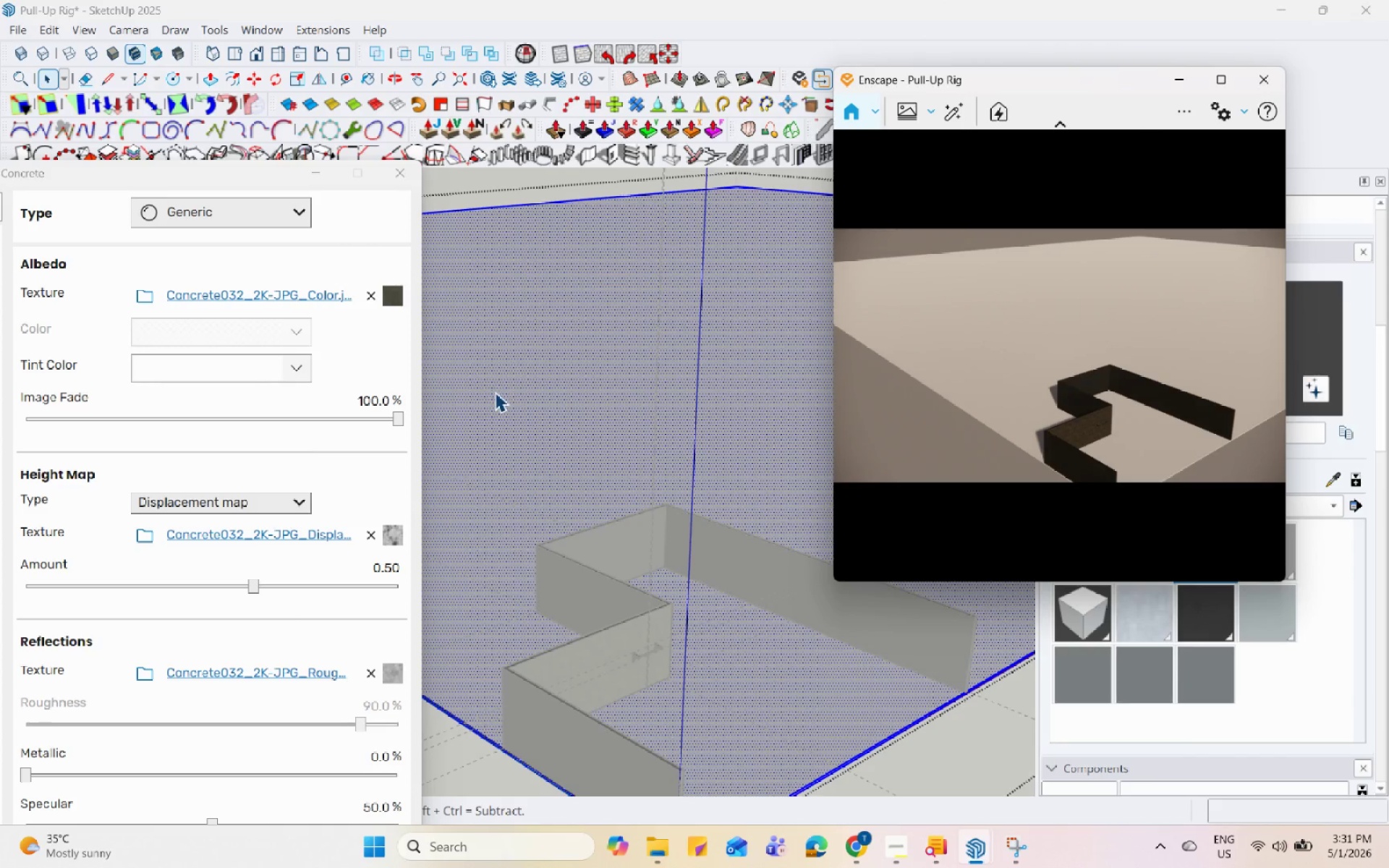 
scroll: coordinate [562, 480], scroll_direction: down, amount: 7.0
 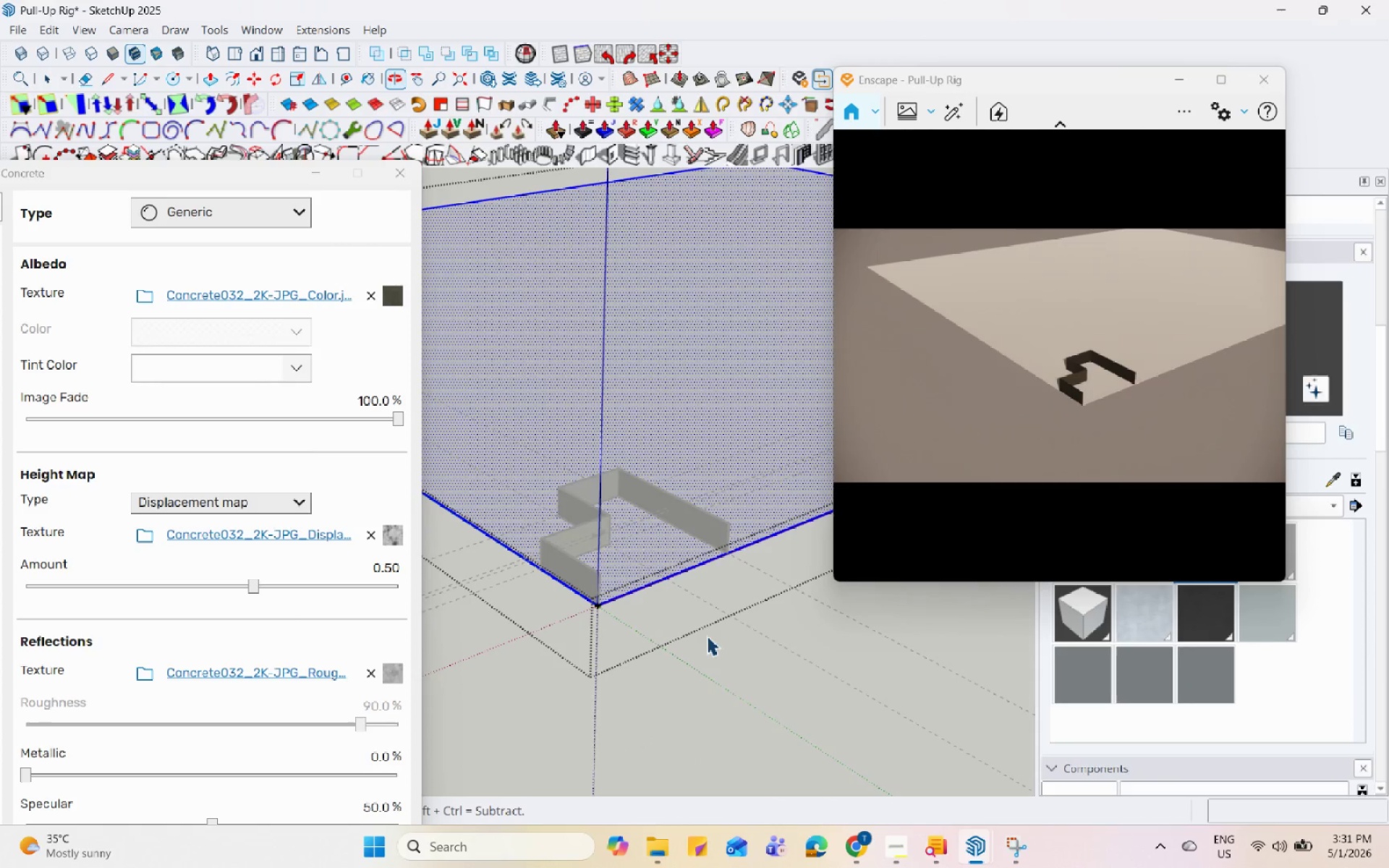 
key(Escape)
 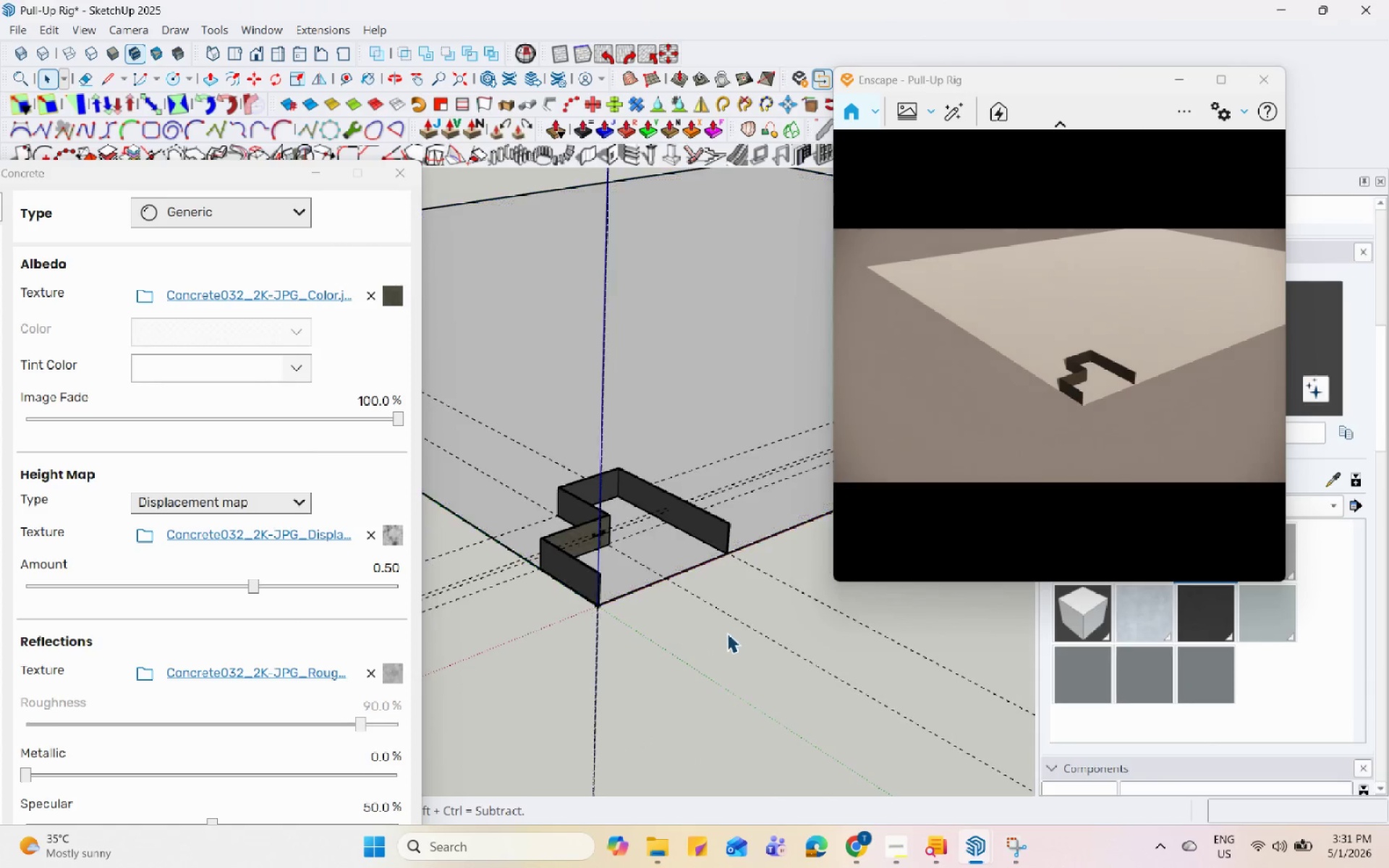 
key(Escape)
 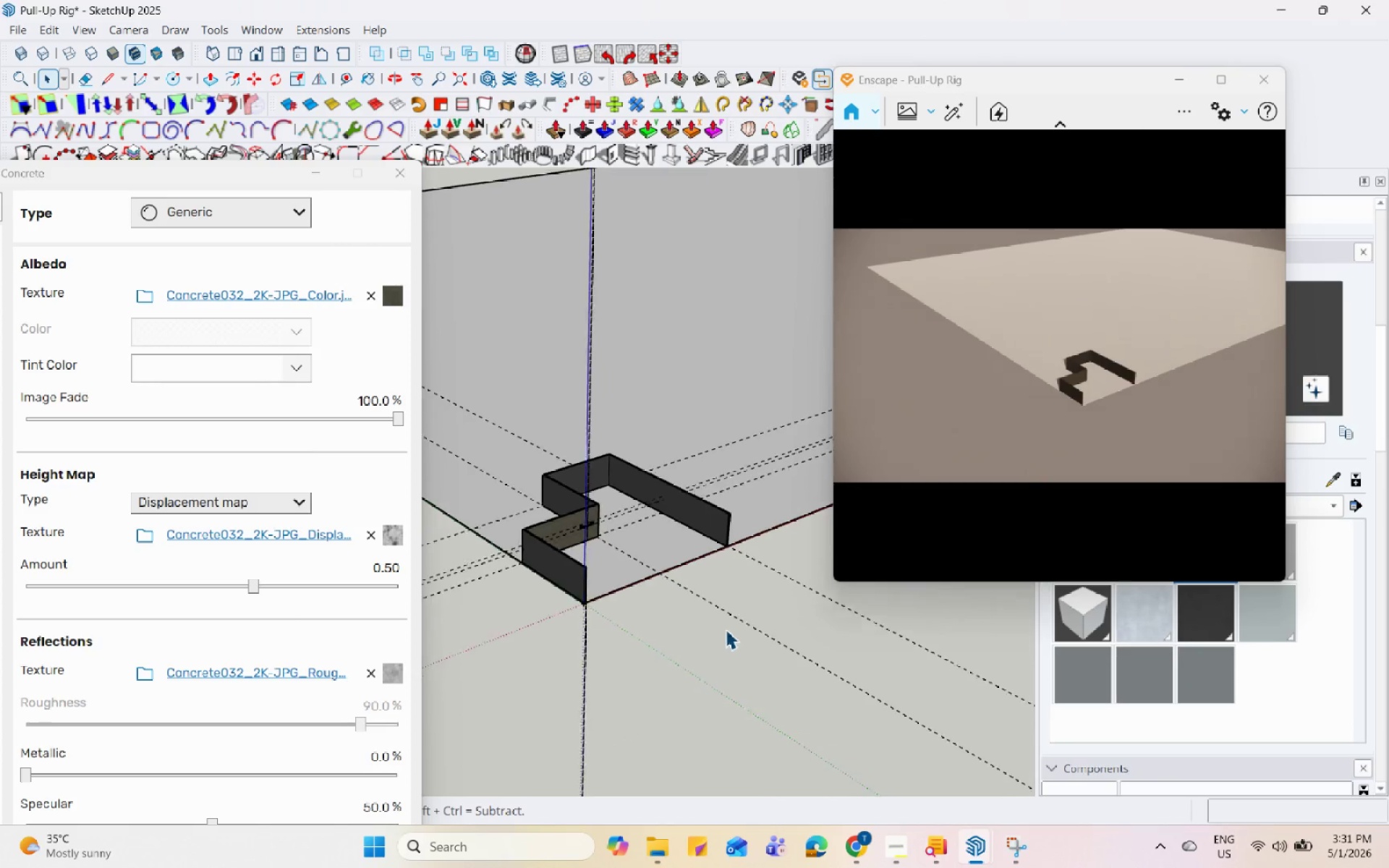 
scroll: coordinate [755, 783], scroll_direction: up, amount: 21.0
 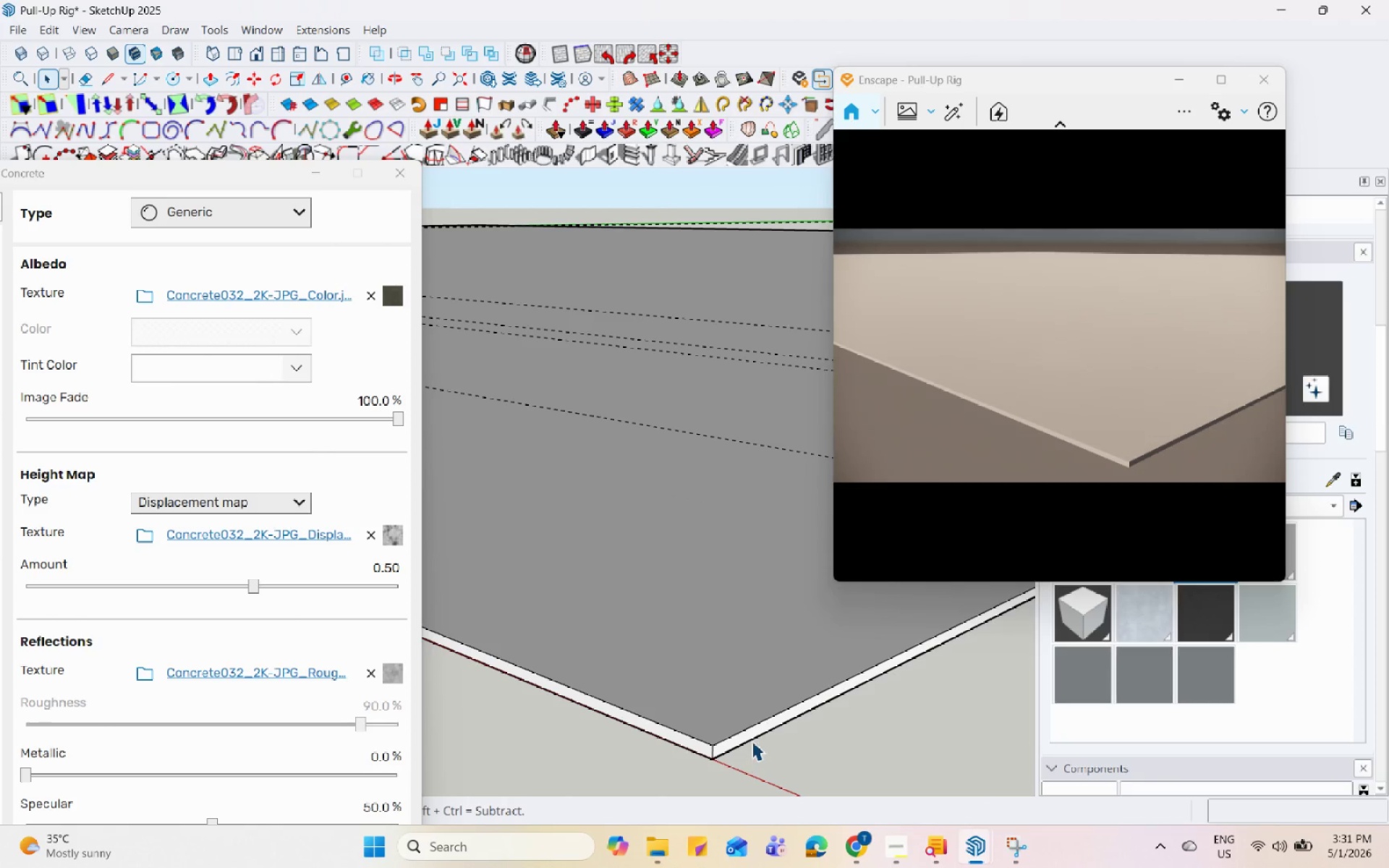 
double_click([752, 737])
 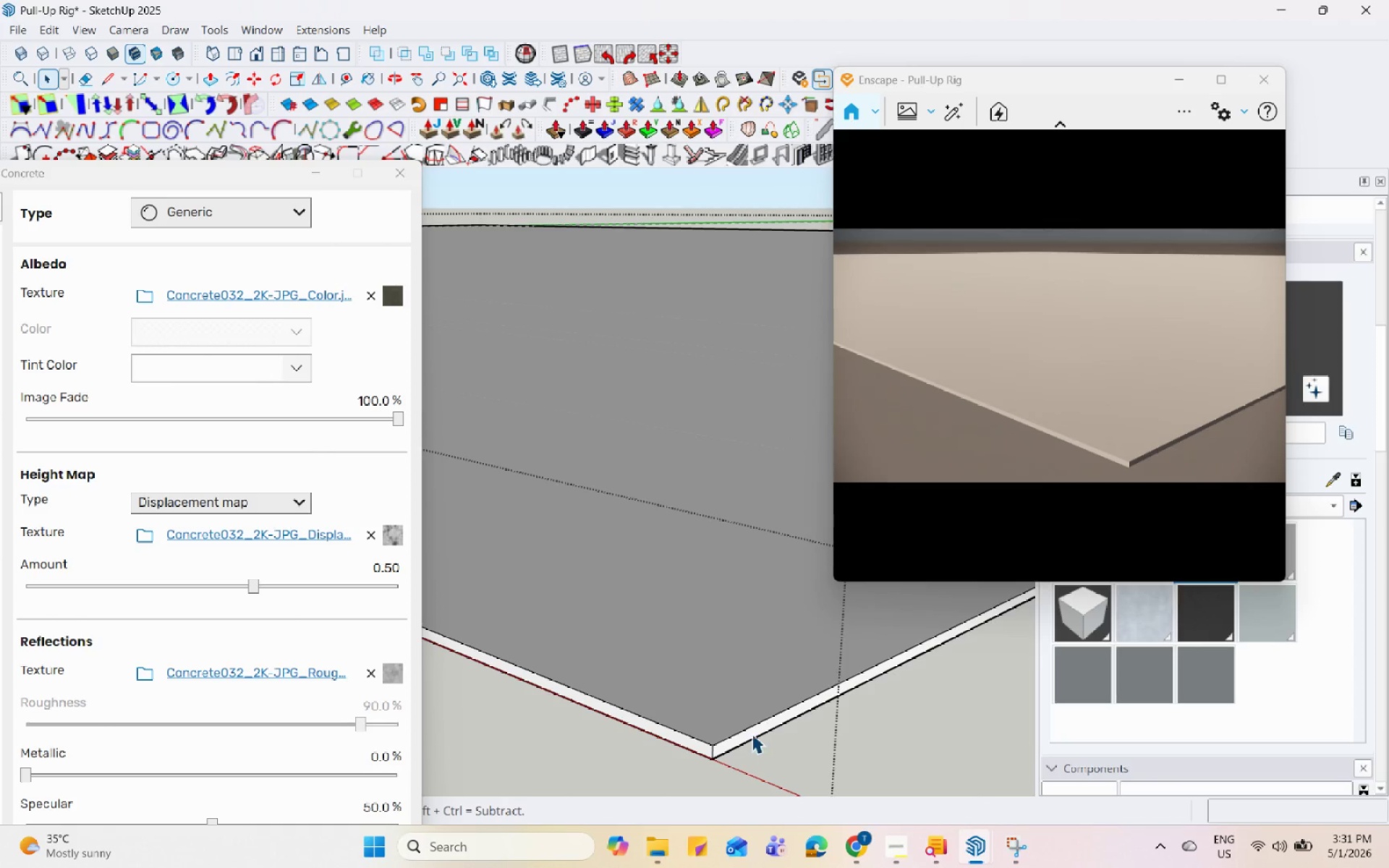 
triple_click([753, 733])
 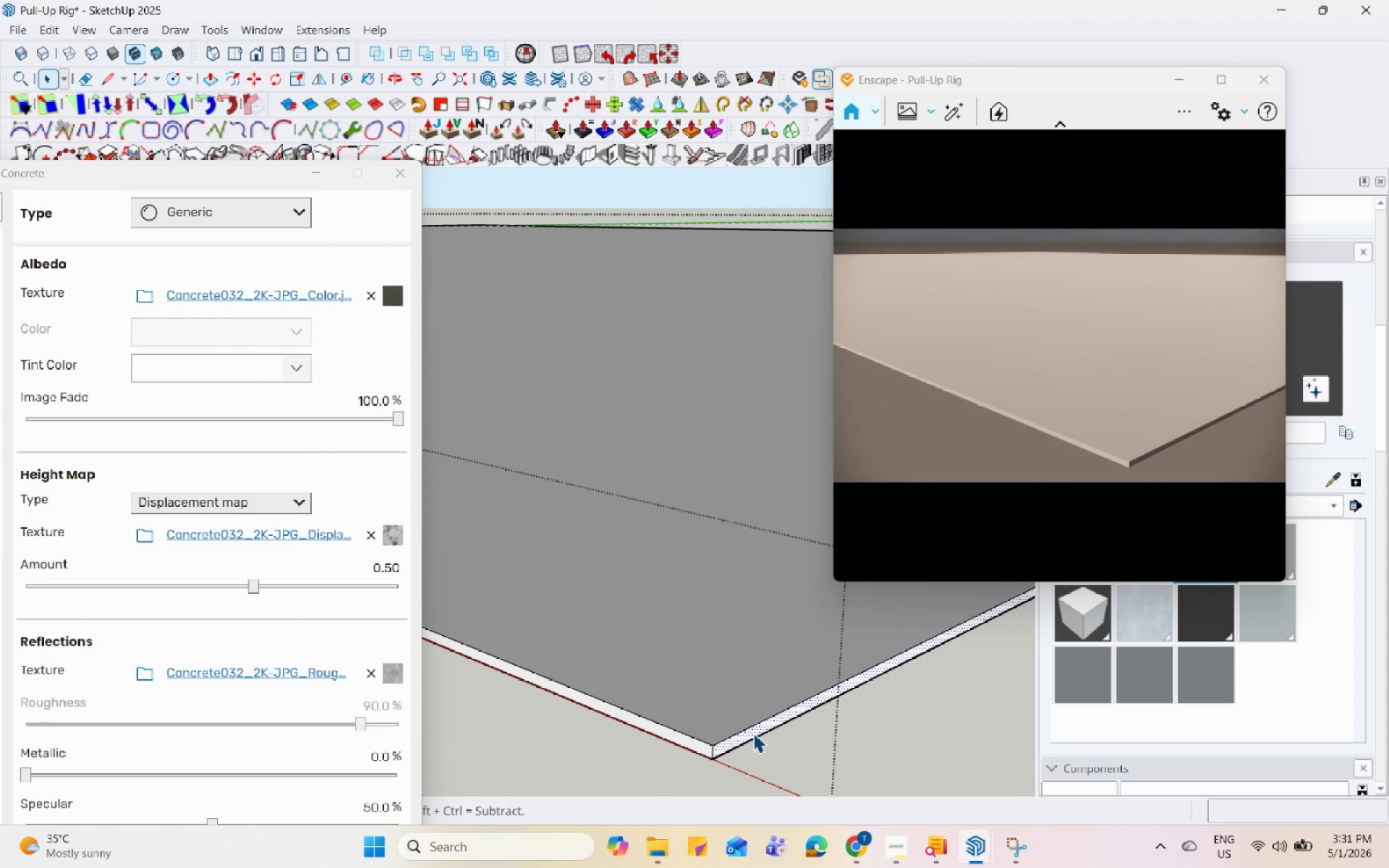 
key(P)
 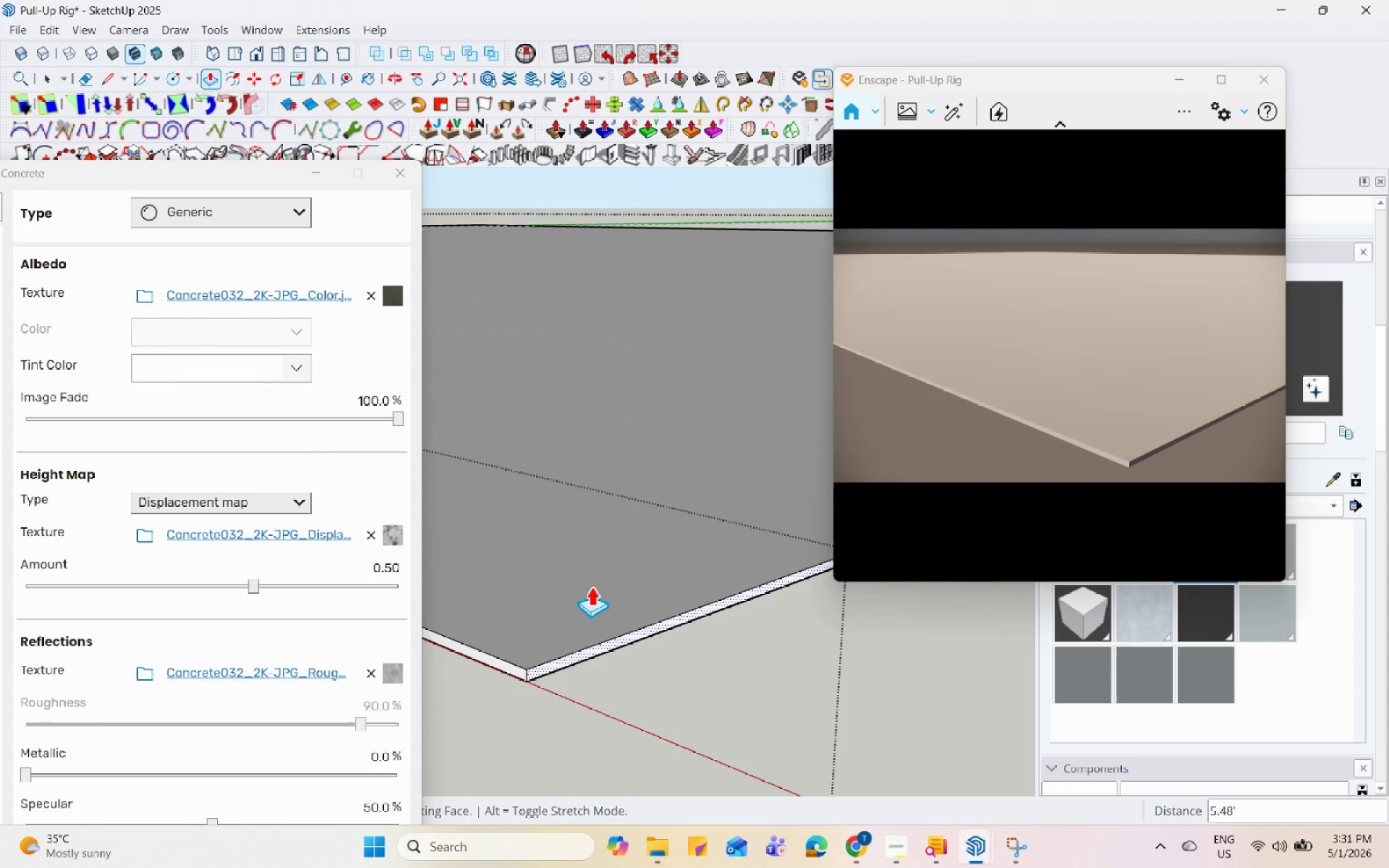 
scroll: coordinate [768, 684], scroll_direction: down, amount: 44.0
 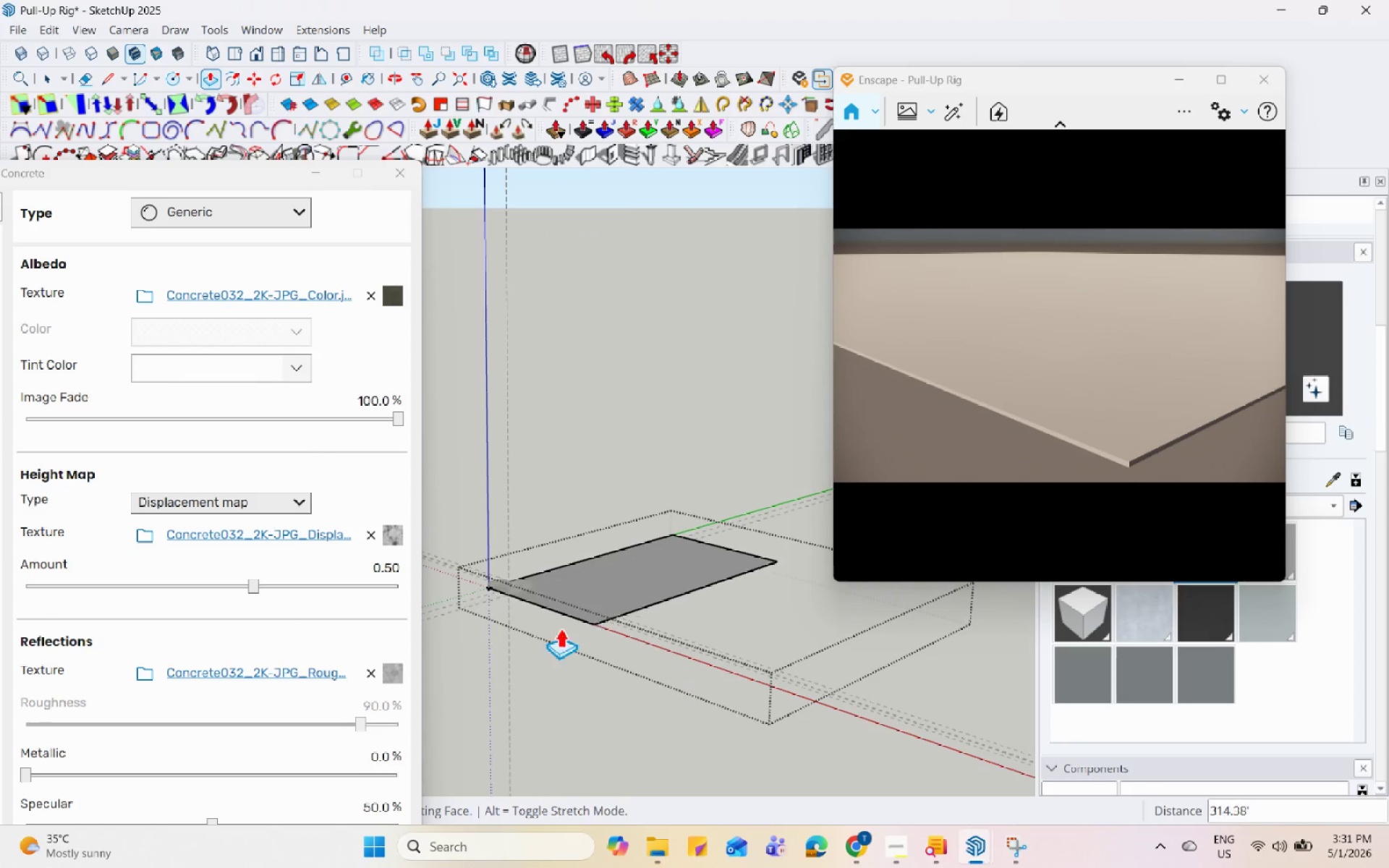 
scroll: coordinate [574, 637], scroll_direction: up, amount: 29.0
 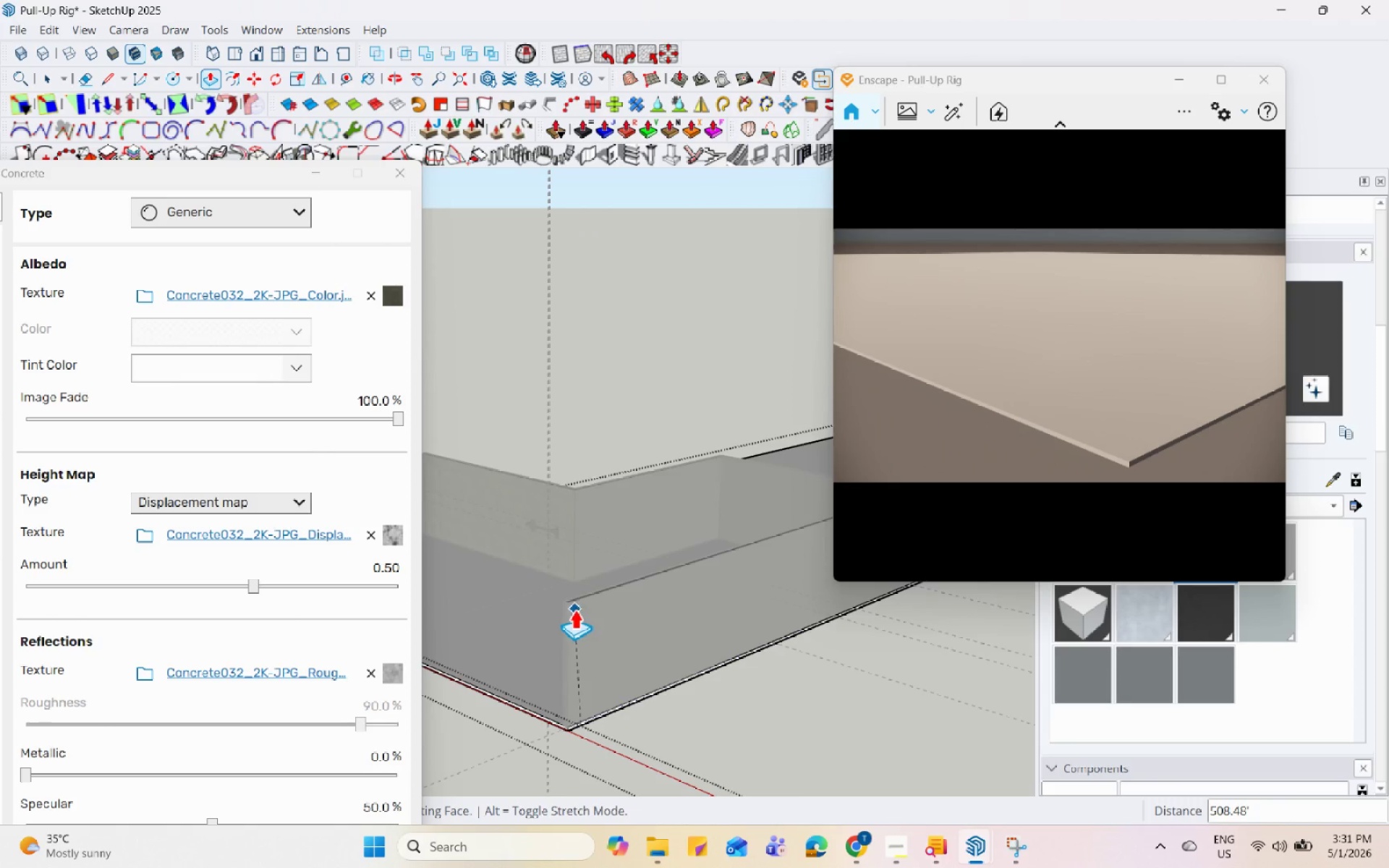 
left_click([572, 607])
 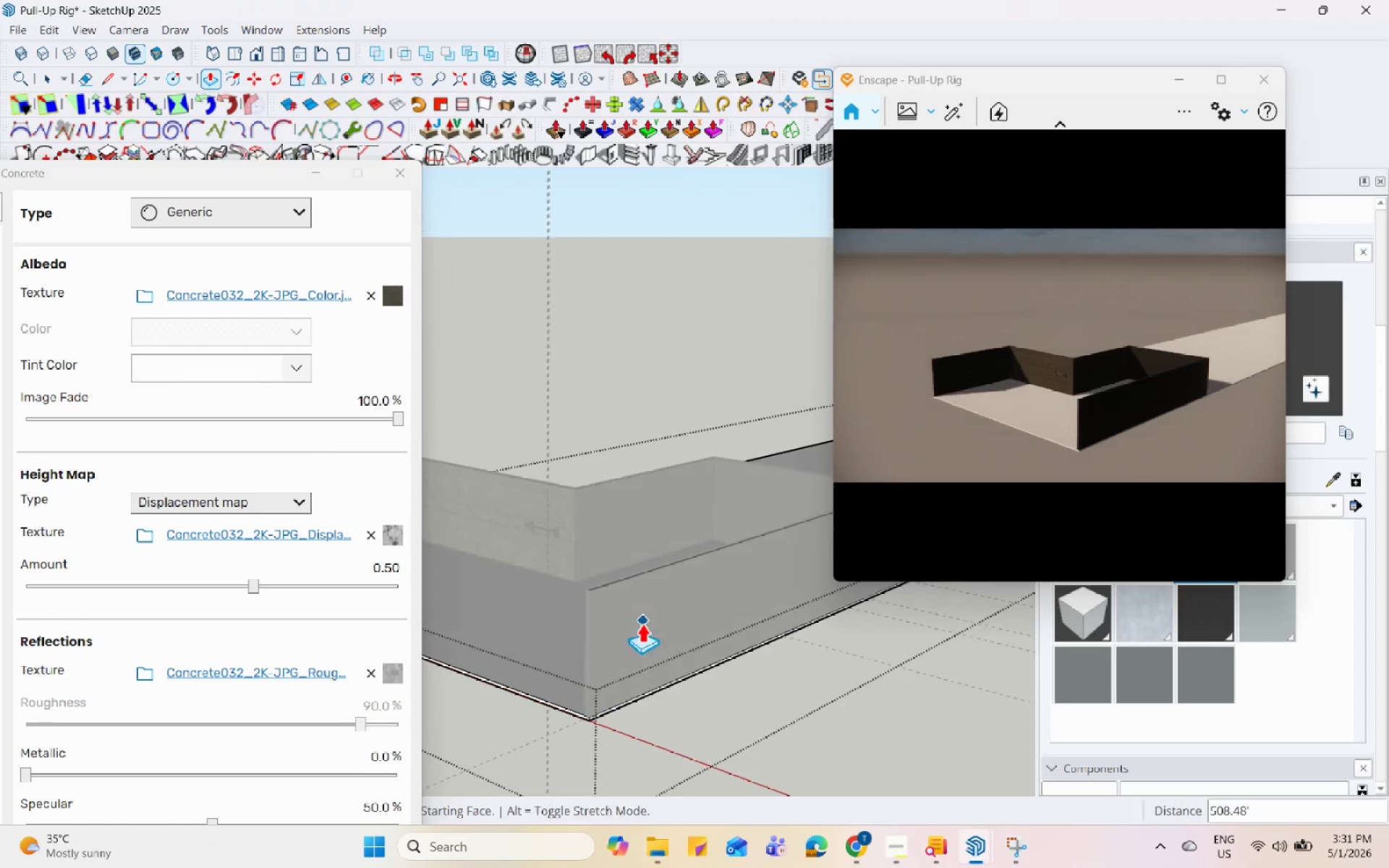 
scroll: coordinate [522, 691], scroll_direction: down, amount: 27.0
 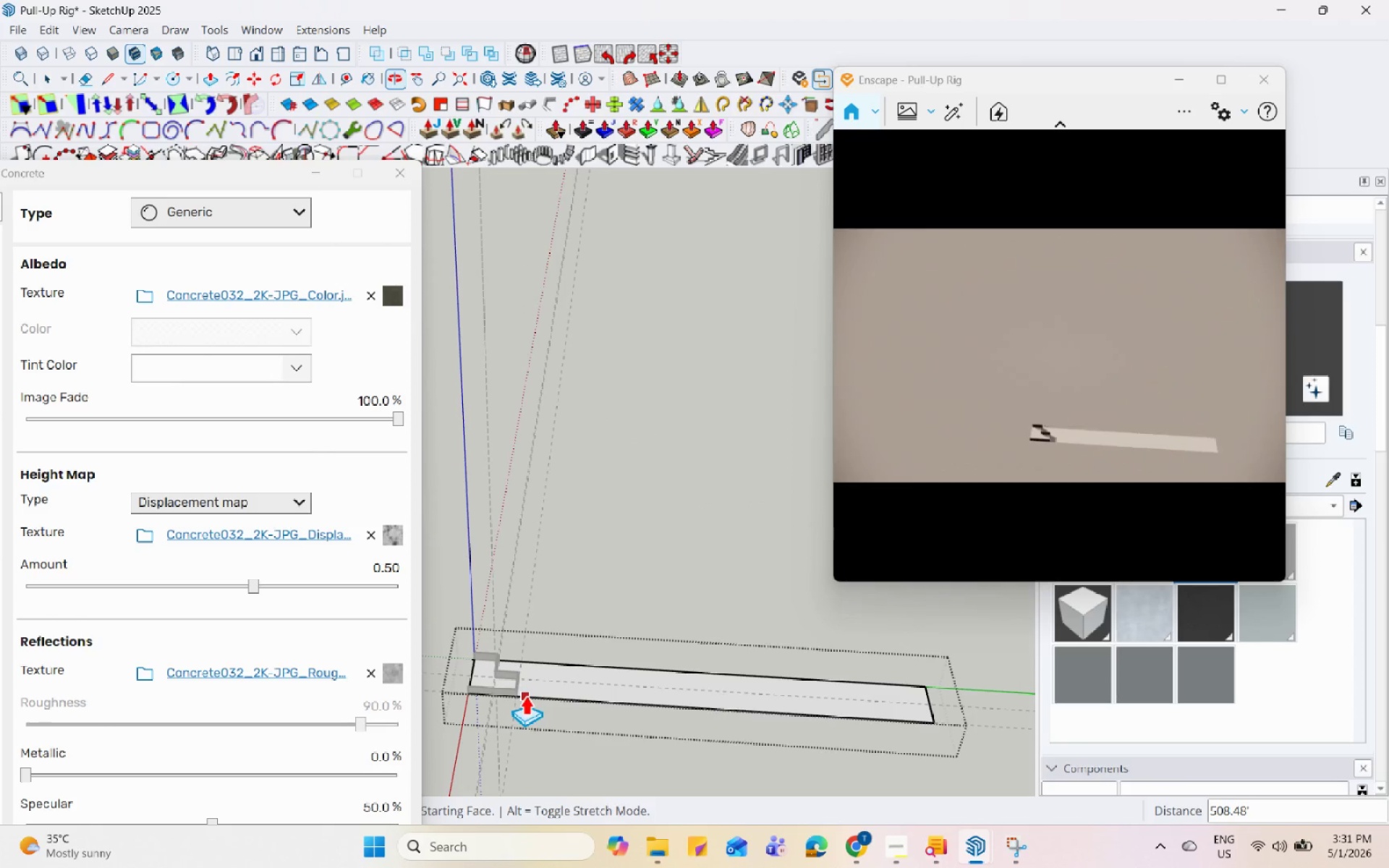 
scroll: coordinate [825, 714], scroll_direction: up, amount: 5.0
 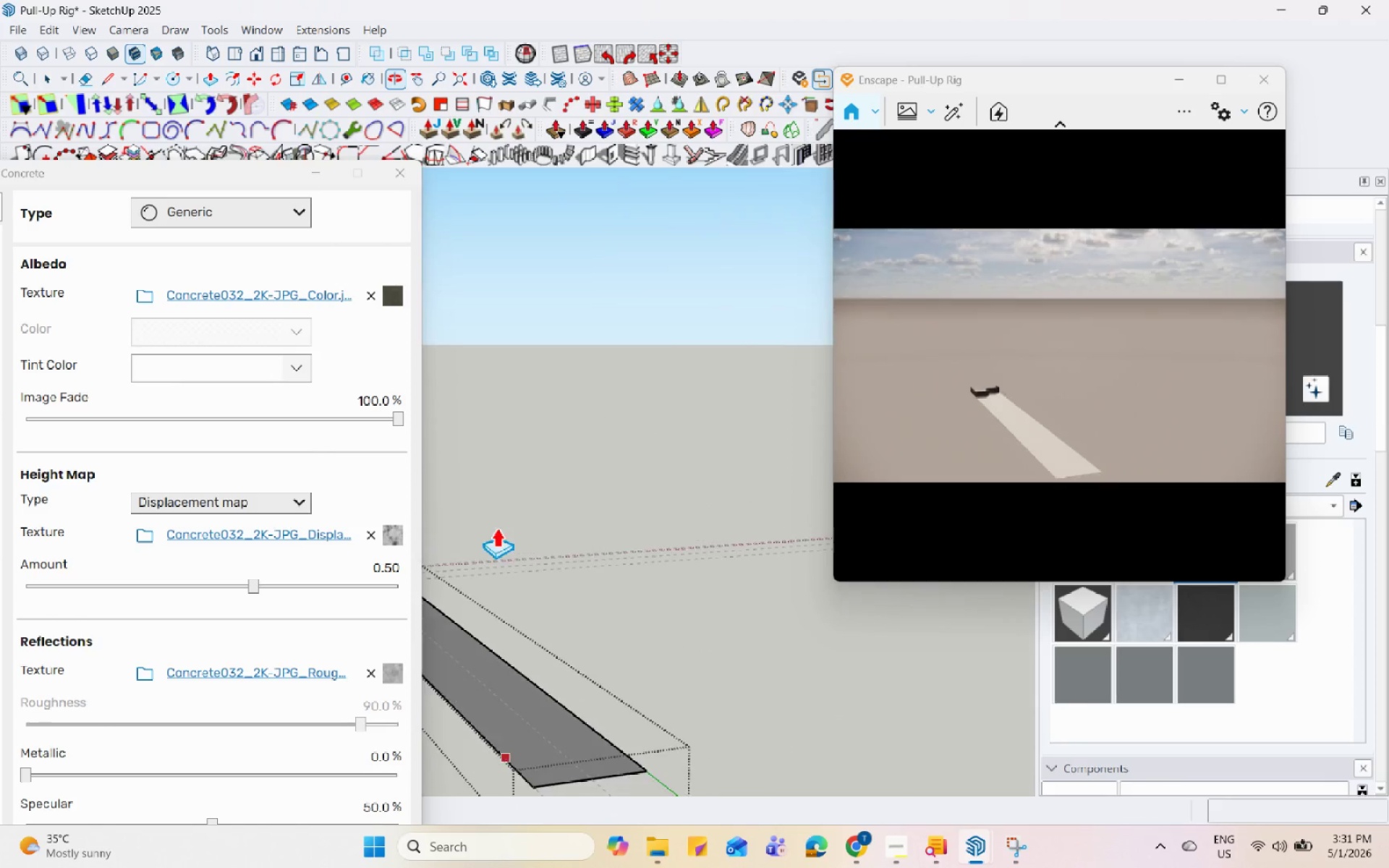 
key(Space)
 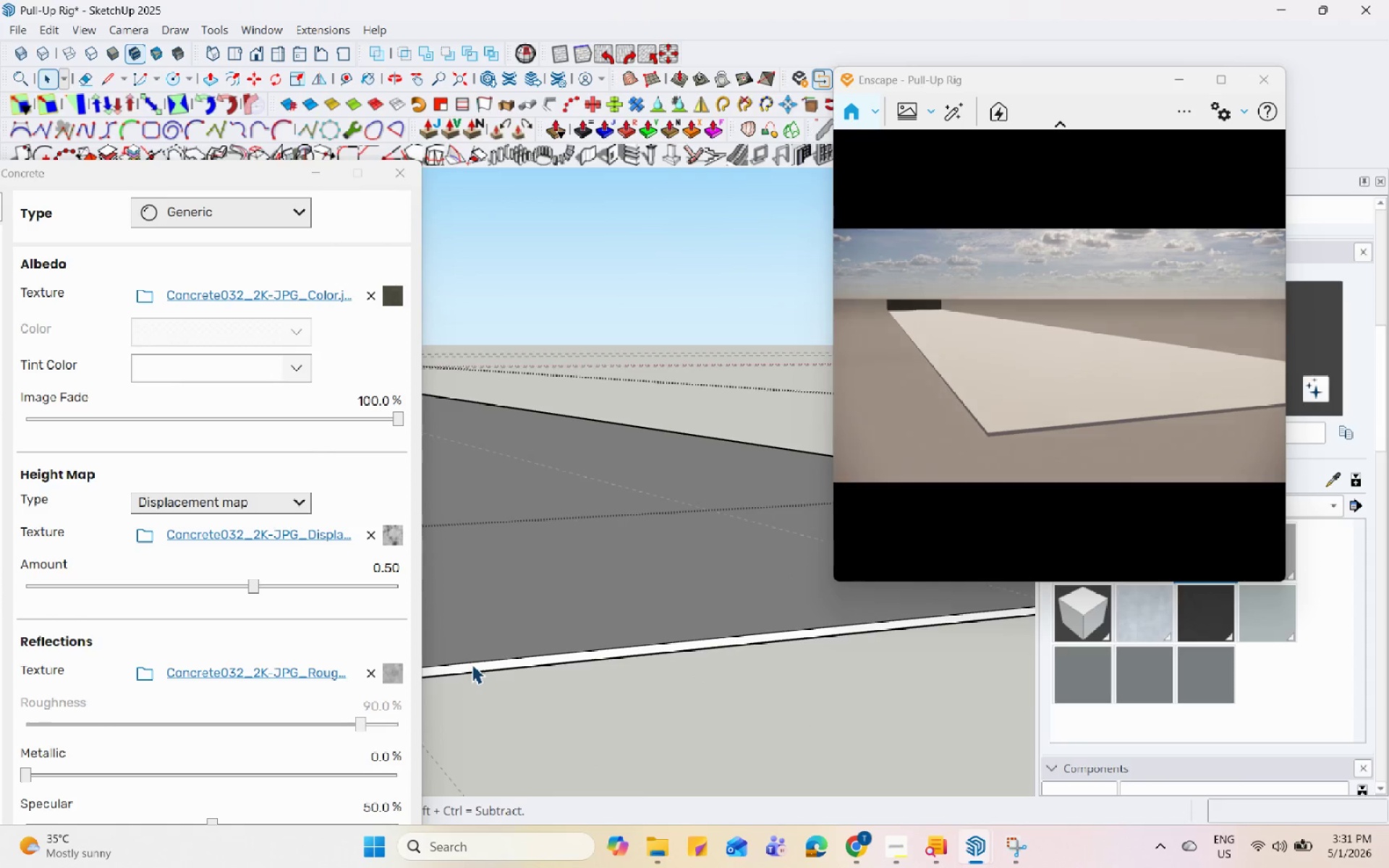 
left_click([472, 664])
 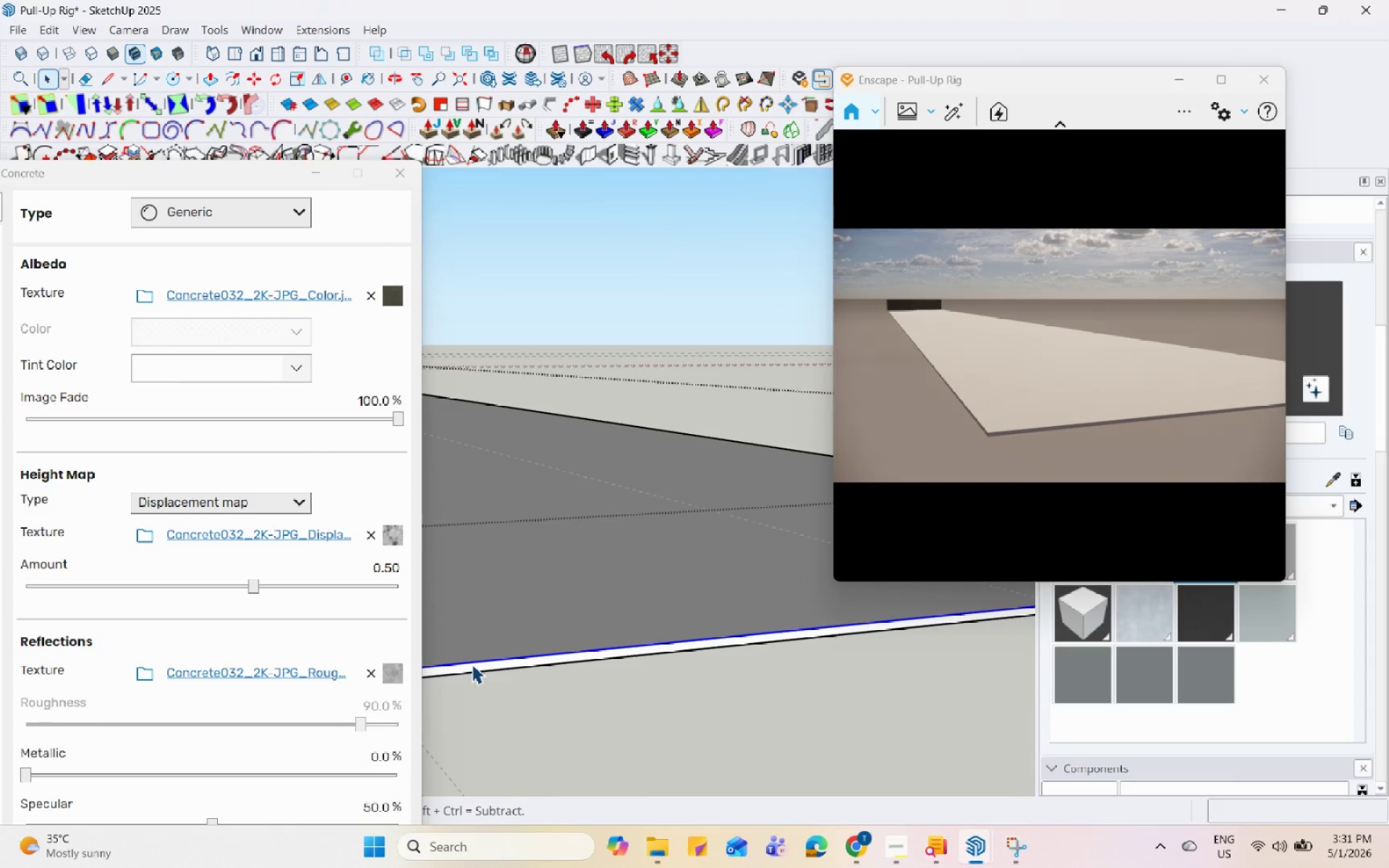 
scroll: coordinate [459, 676], scroll_direction: up, amount: 28.0
 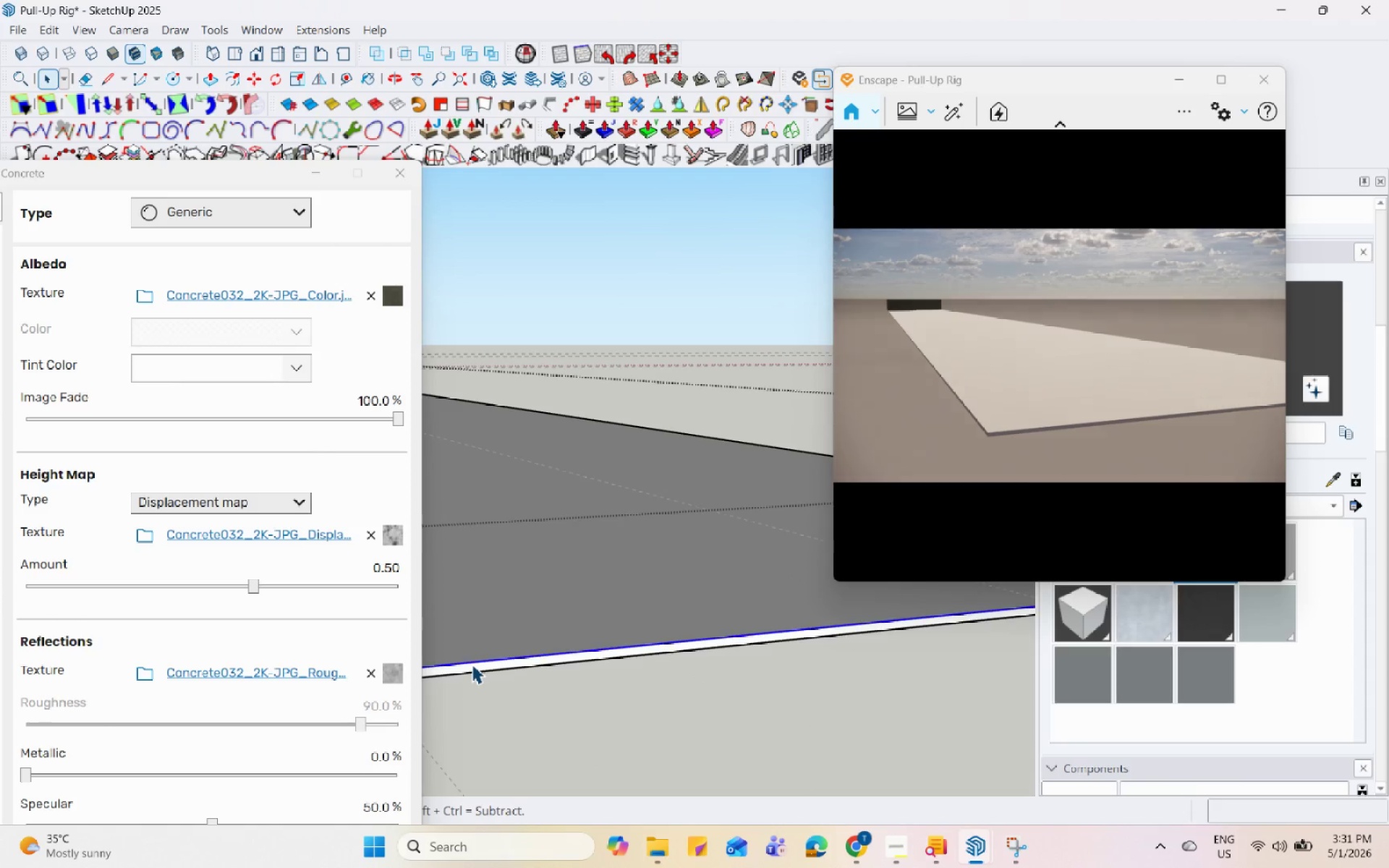 
left_click([469, 667])
 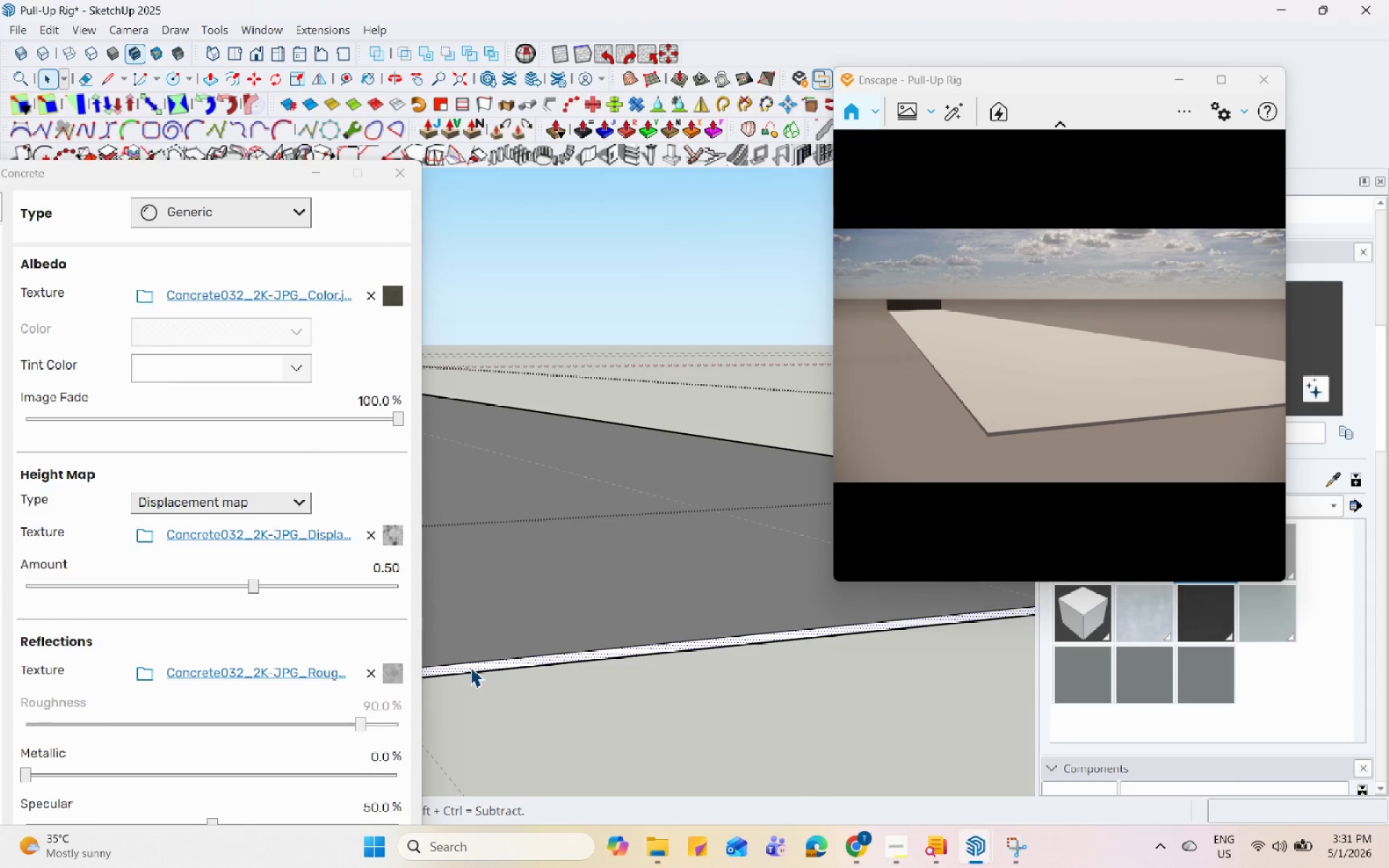 
key(P)
 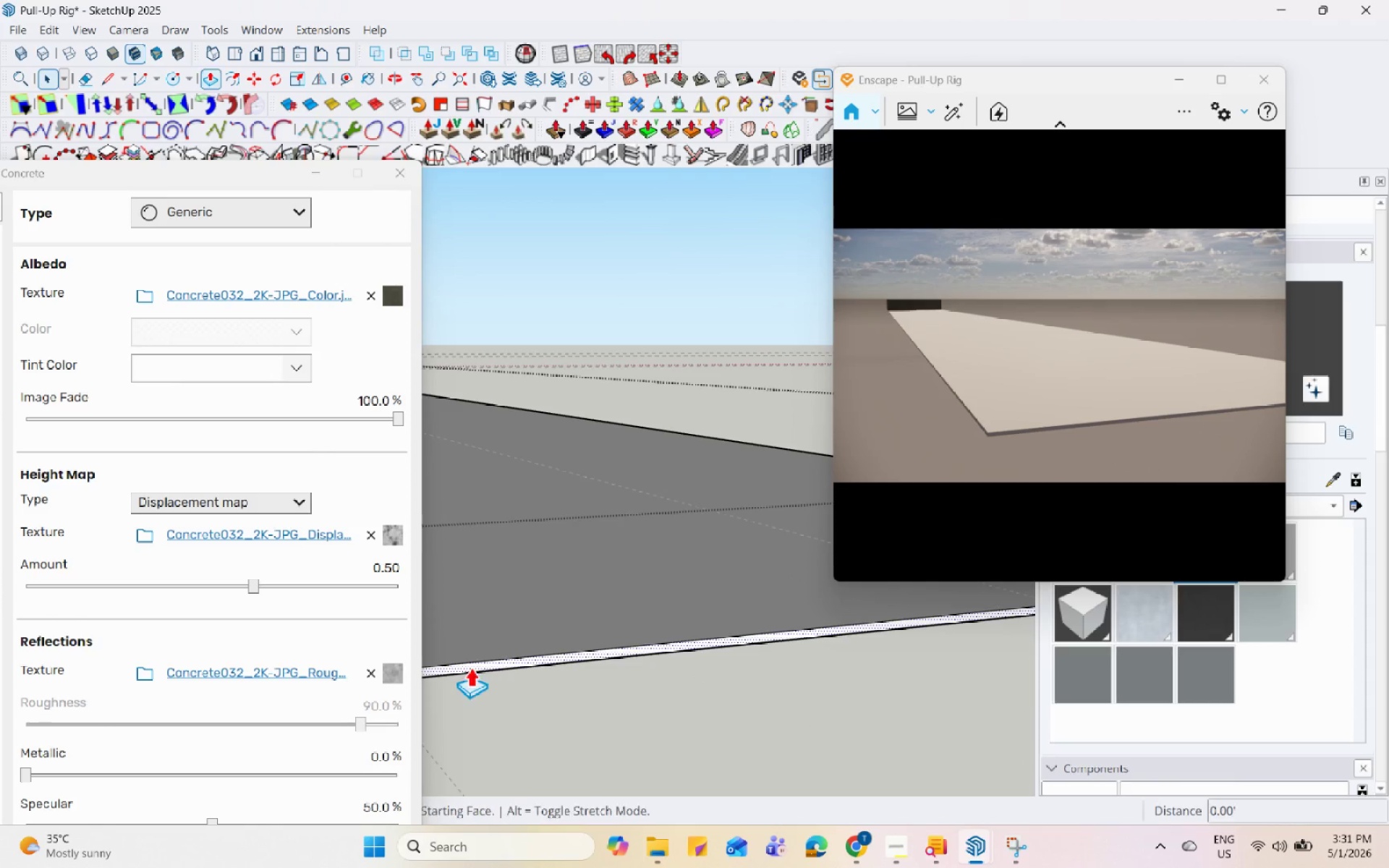 
left_click([470, 667])
 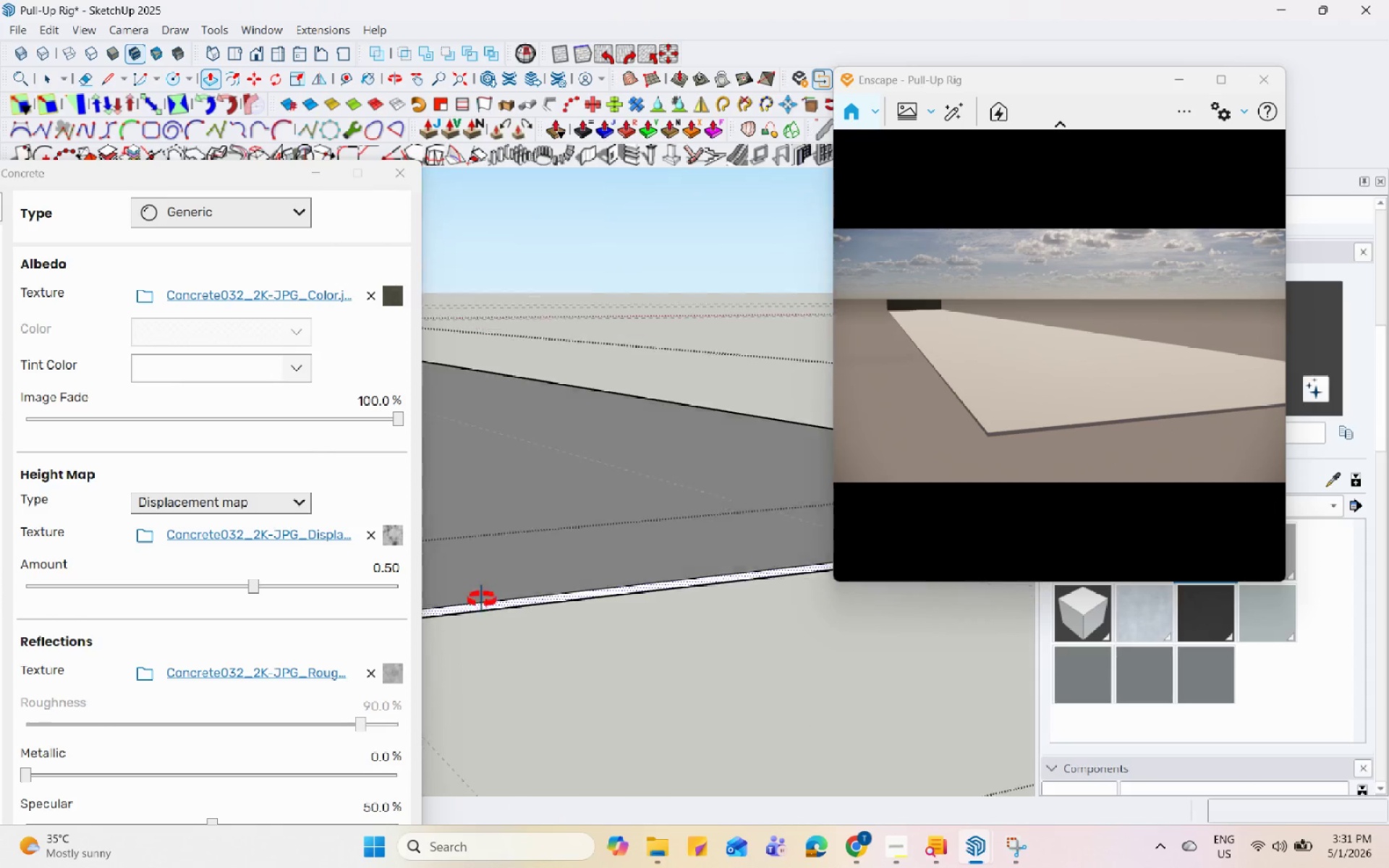 
scroll: coordinate [799, 737], scroll_direction: down, amount: 41.0
 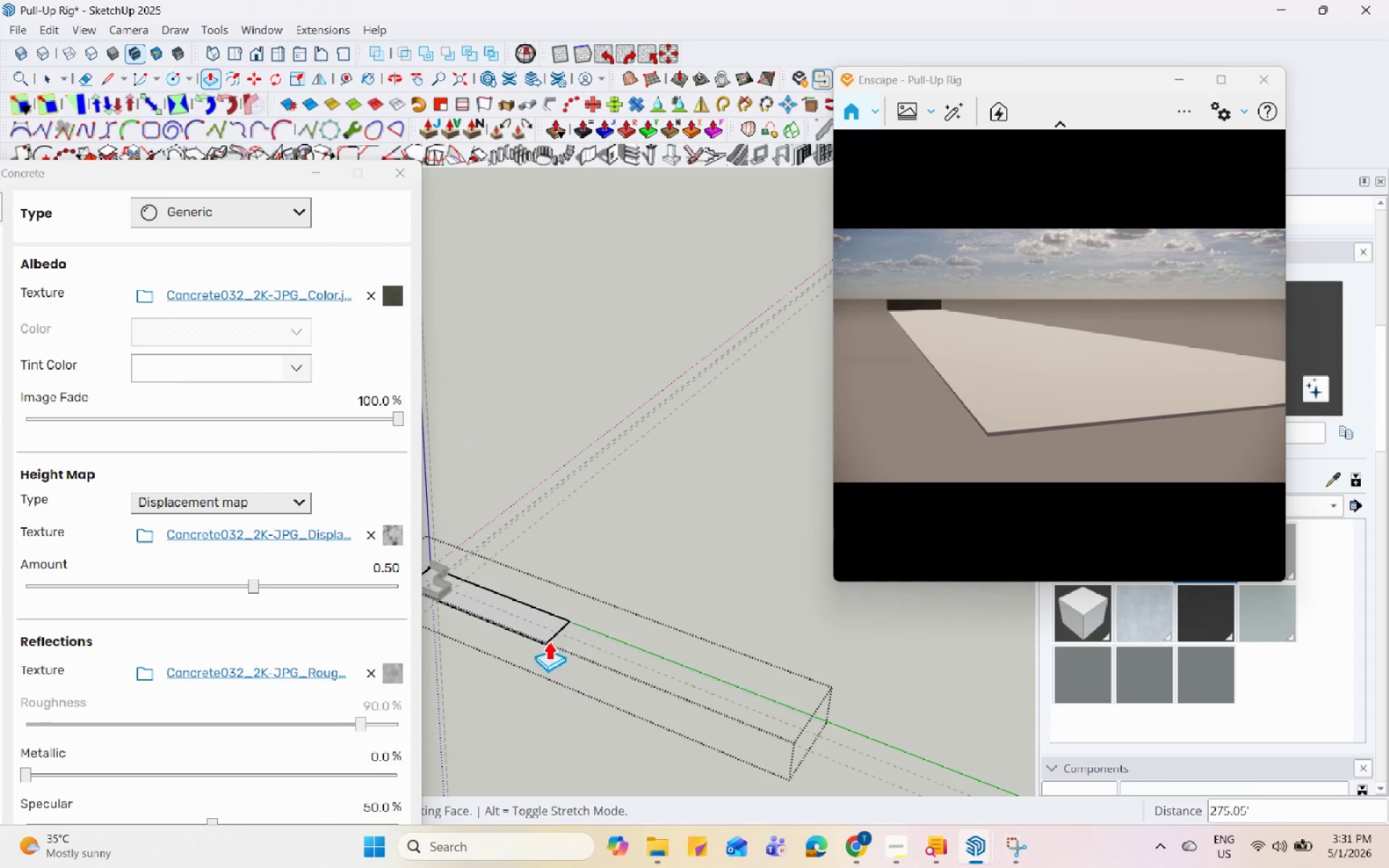 
scroll: coordinate [566, 622], scroll_direction: up, amount: 26.0
 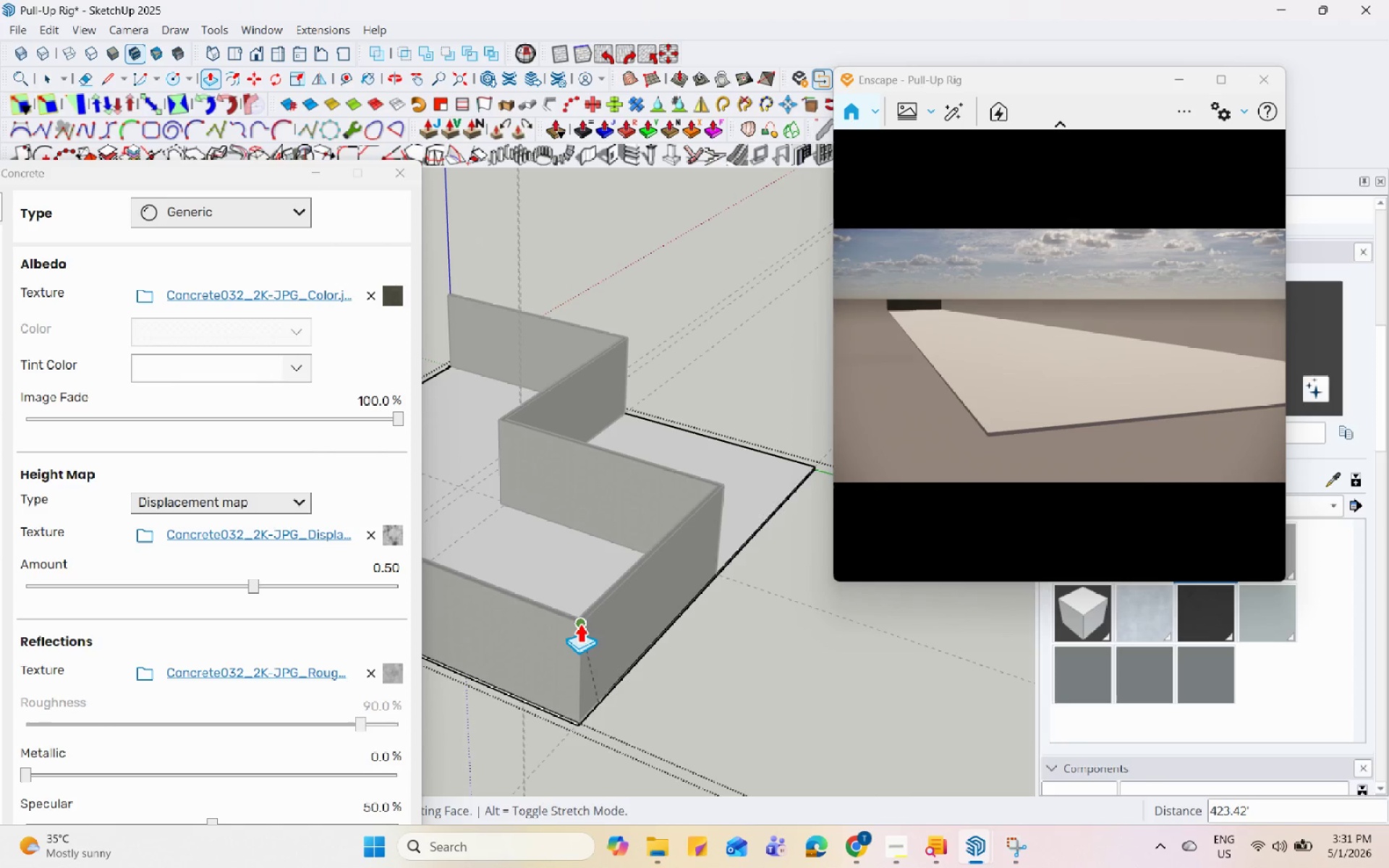 
left_click([579, 623])
 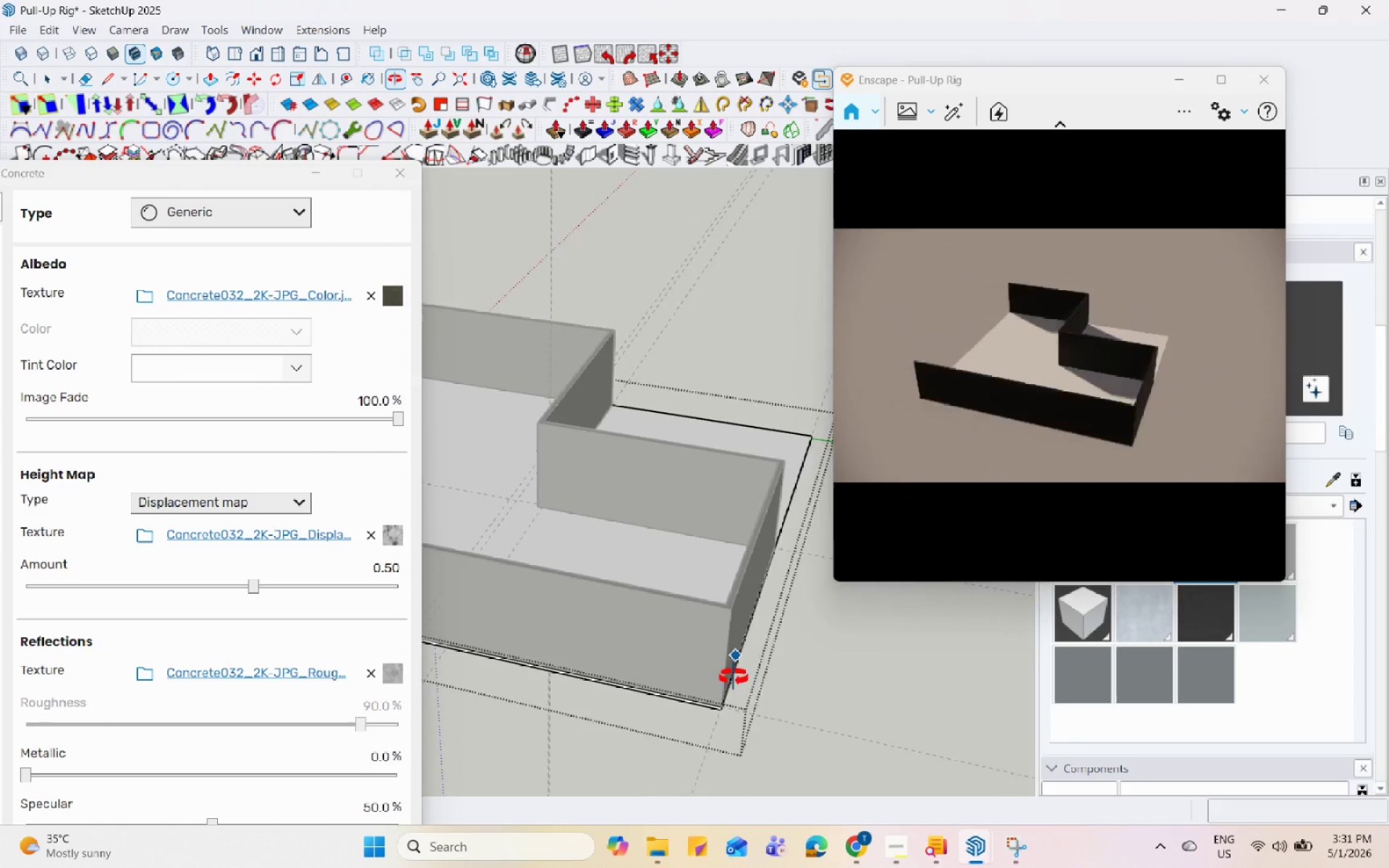 
key(Space)
 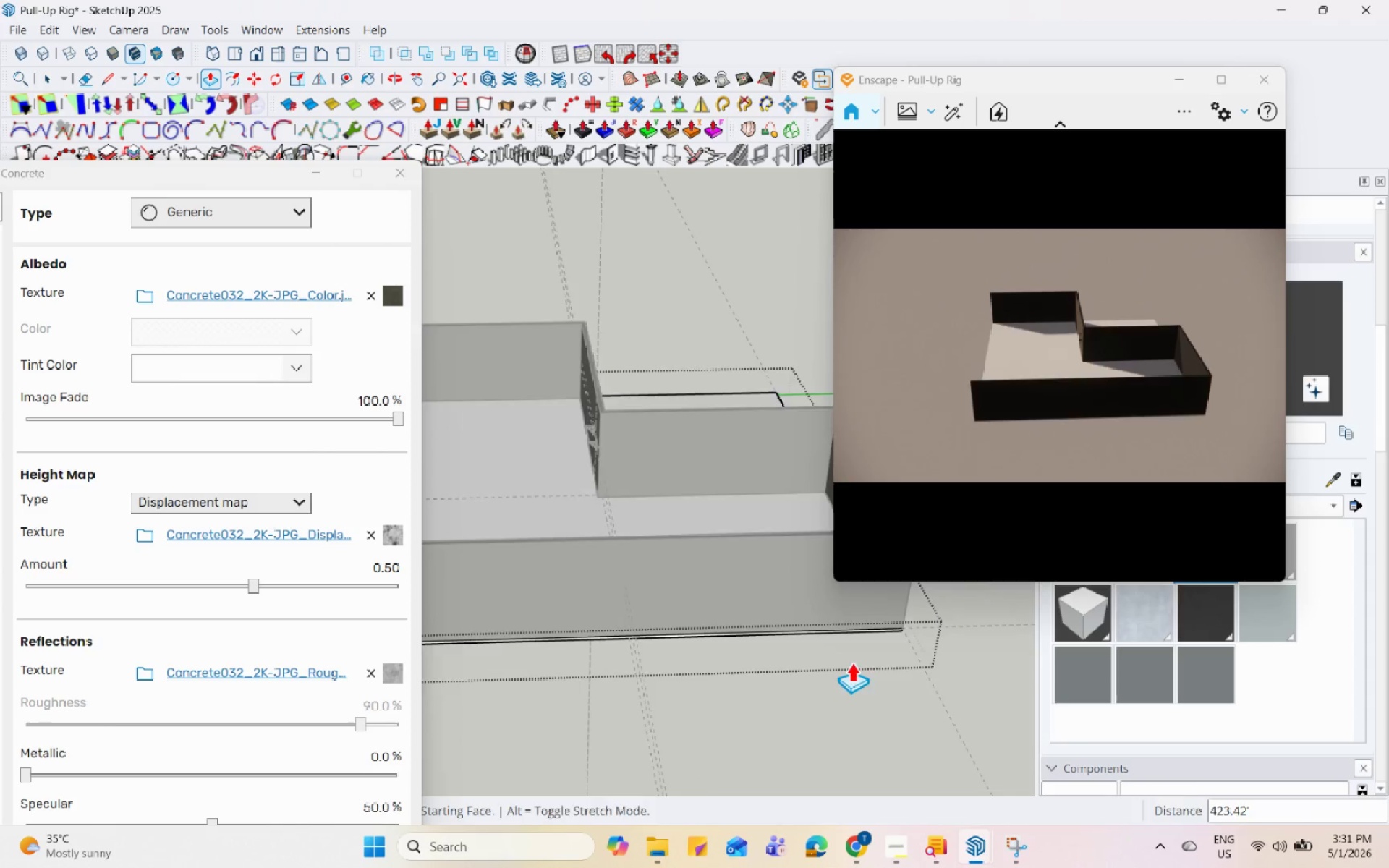 
scroll: coordinate [846, 665], scroll_direction: down, amount: 4.0
 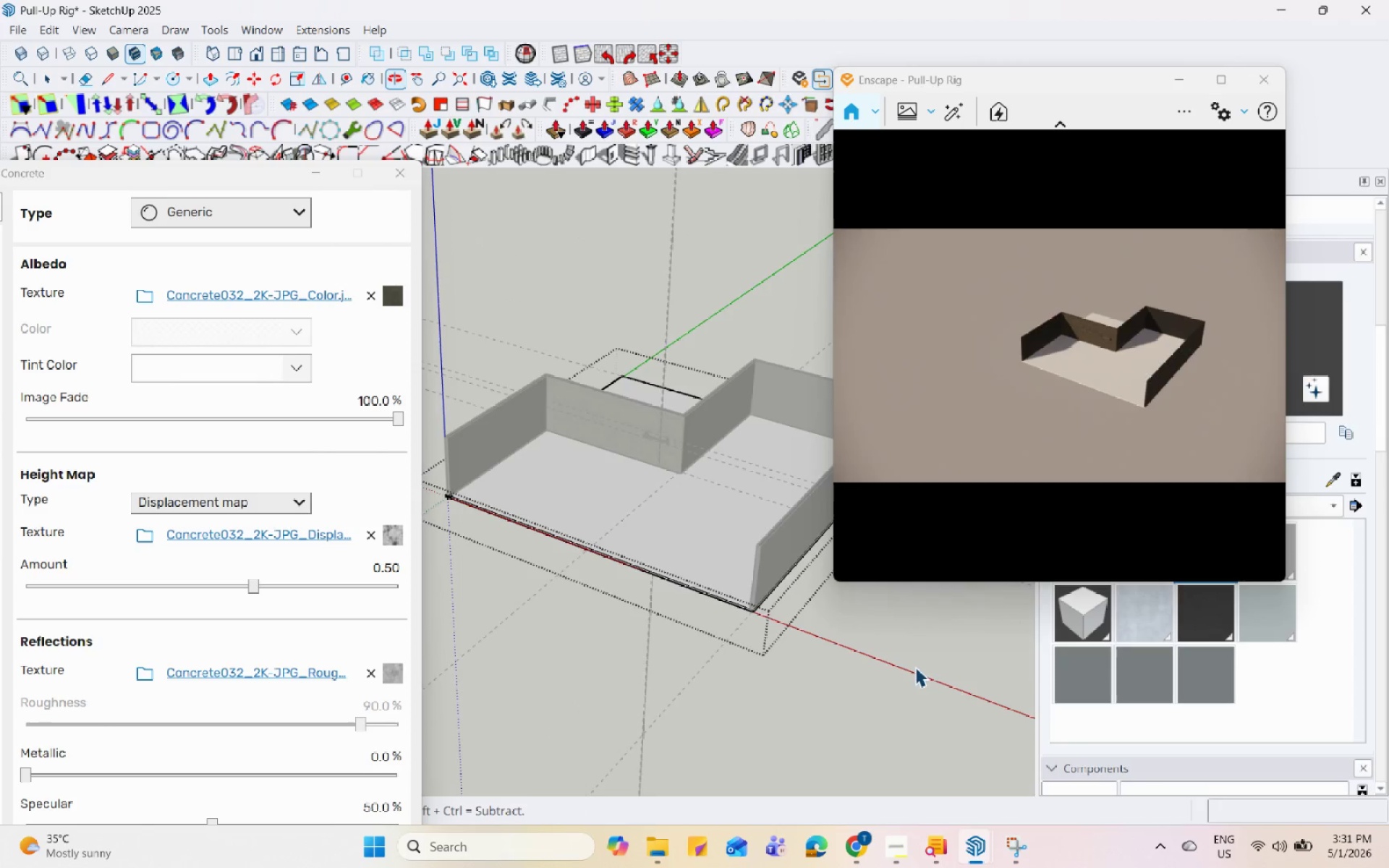 
key(Escape)
 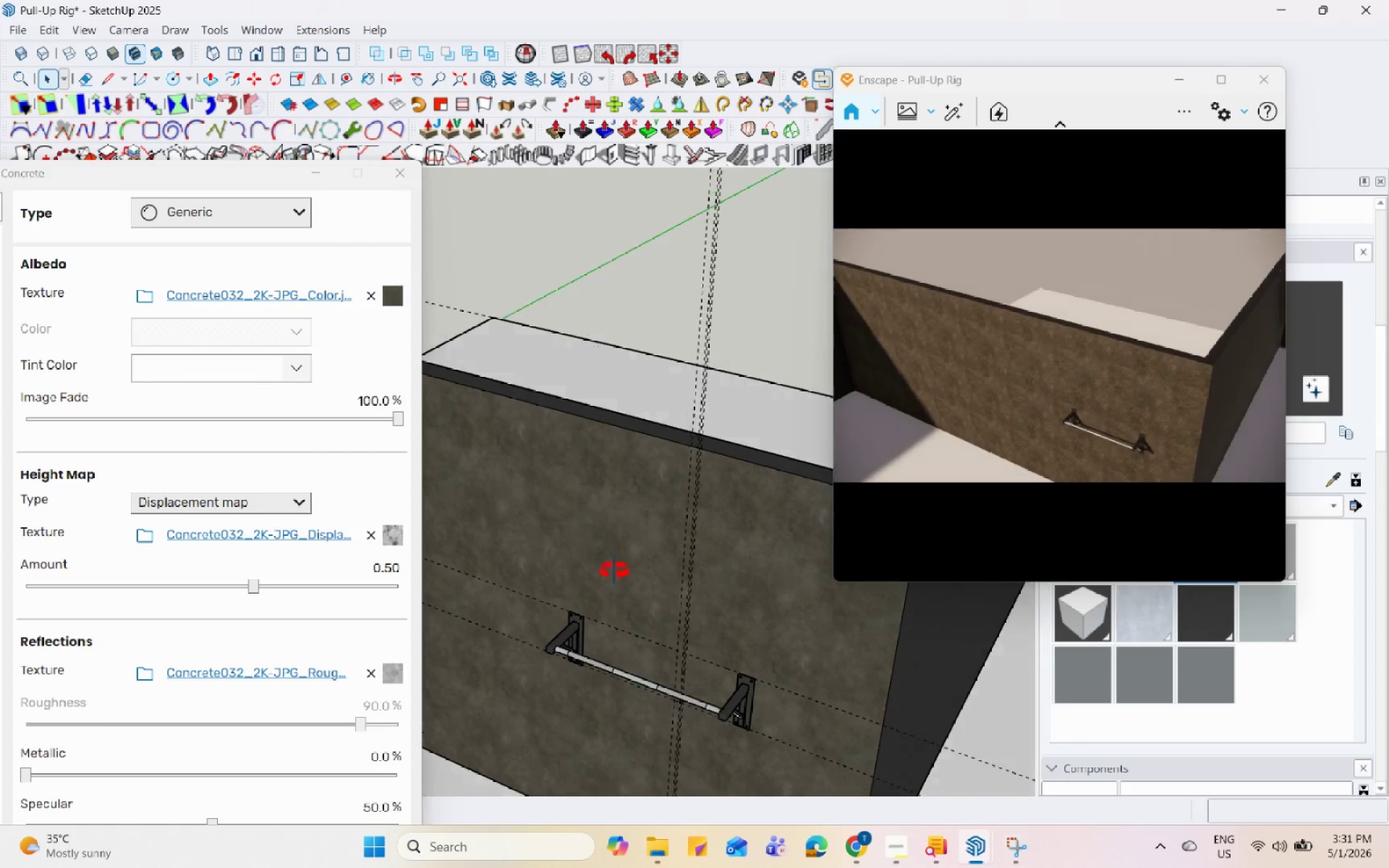 
scroll: coordinate [739, 564], scroll_direction: up, amount: 24.0
 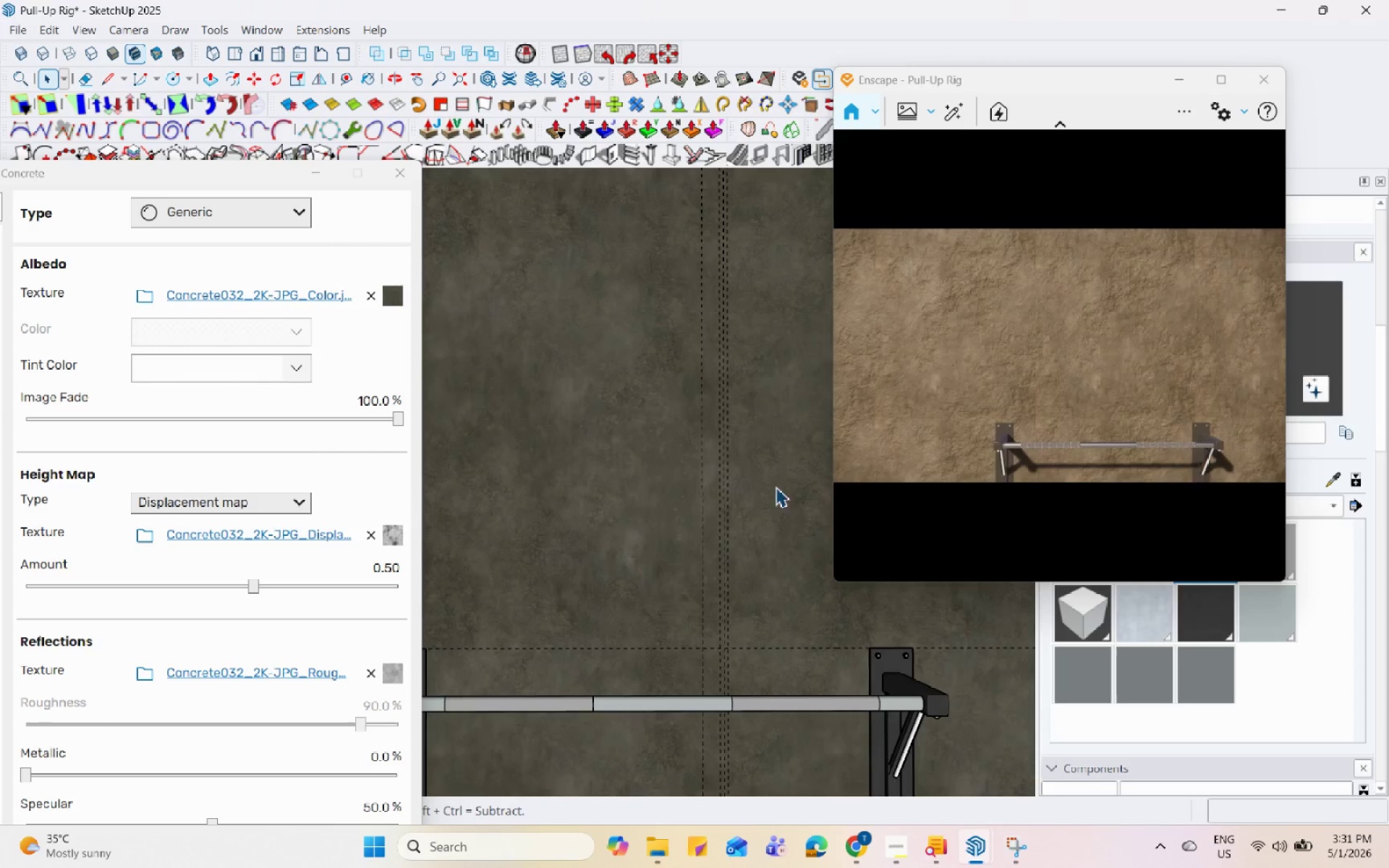 
scroll: coordinate [759, 355], scroll_direction: down, amount: 7.0
 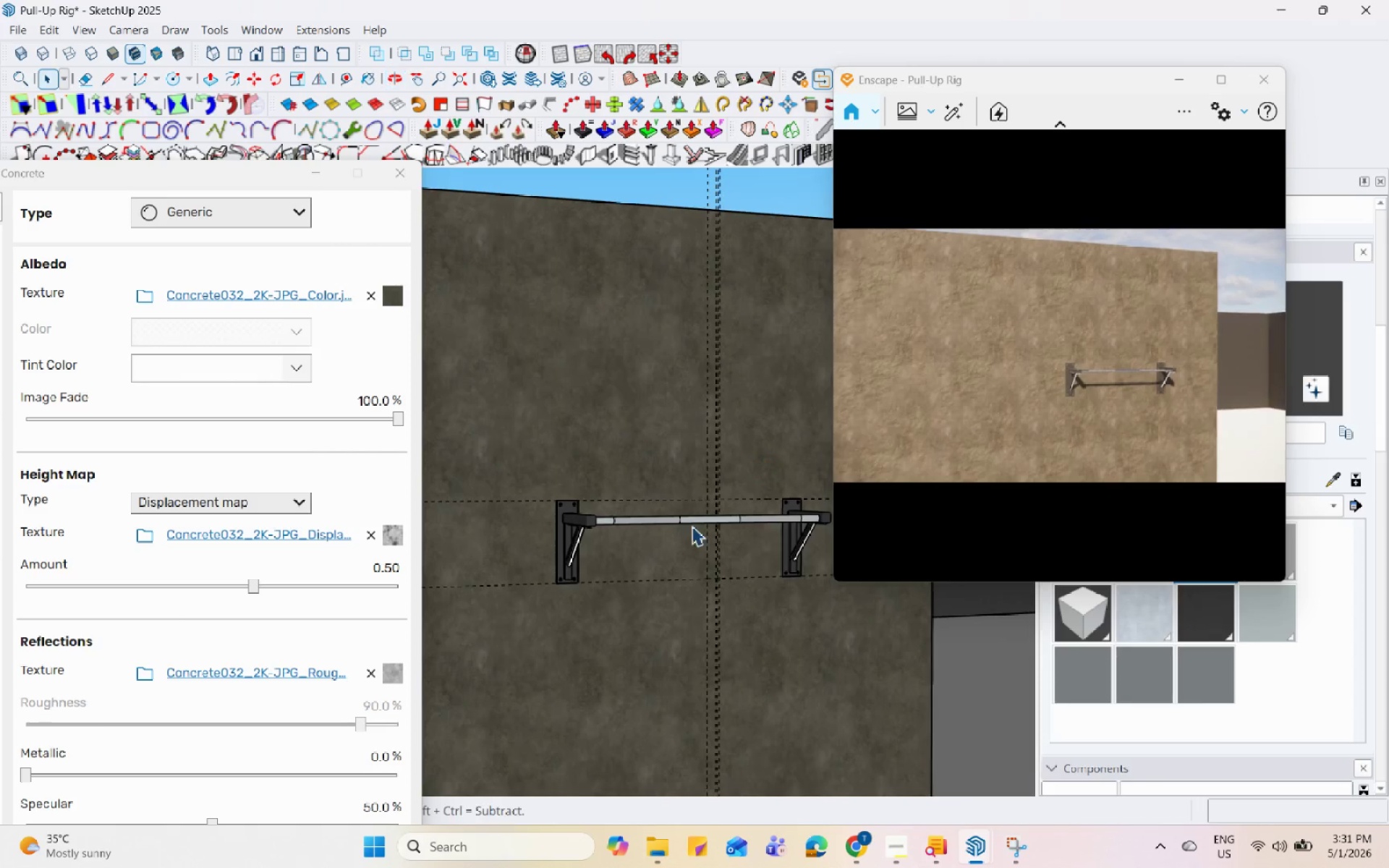 
scroll: coordinate [714, 425], scroll_direction: up, amount: 21.0
 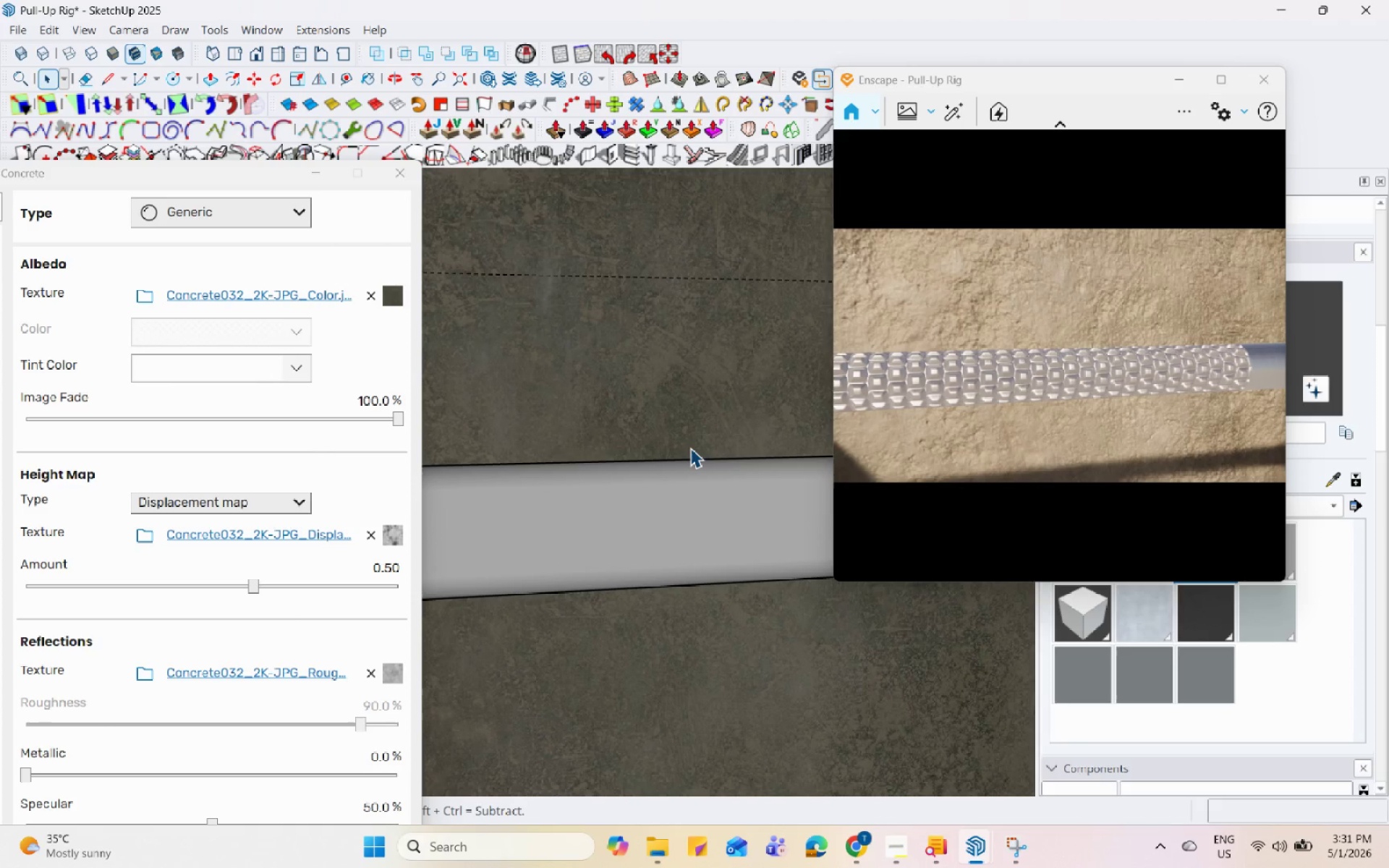 
scroll: coordinate [522, 524], scroll_direction: down, amount: 39.0
 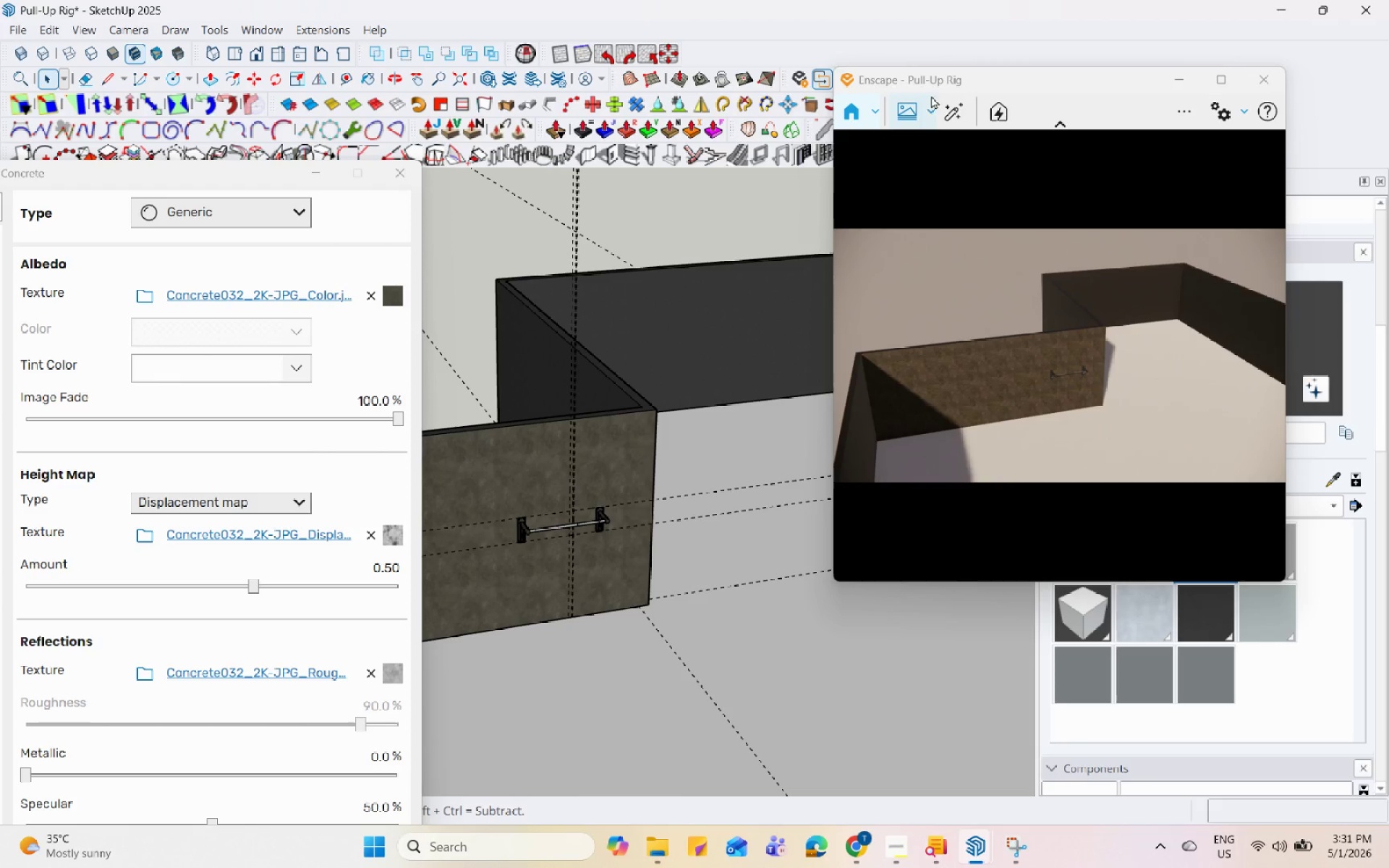 
left_click_drag(start_coordinate=[946, 84], to_coordinate=[457, 27])
 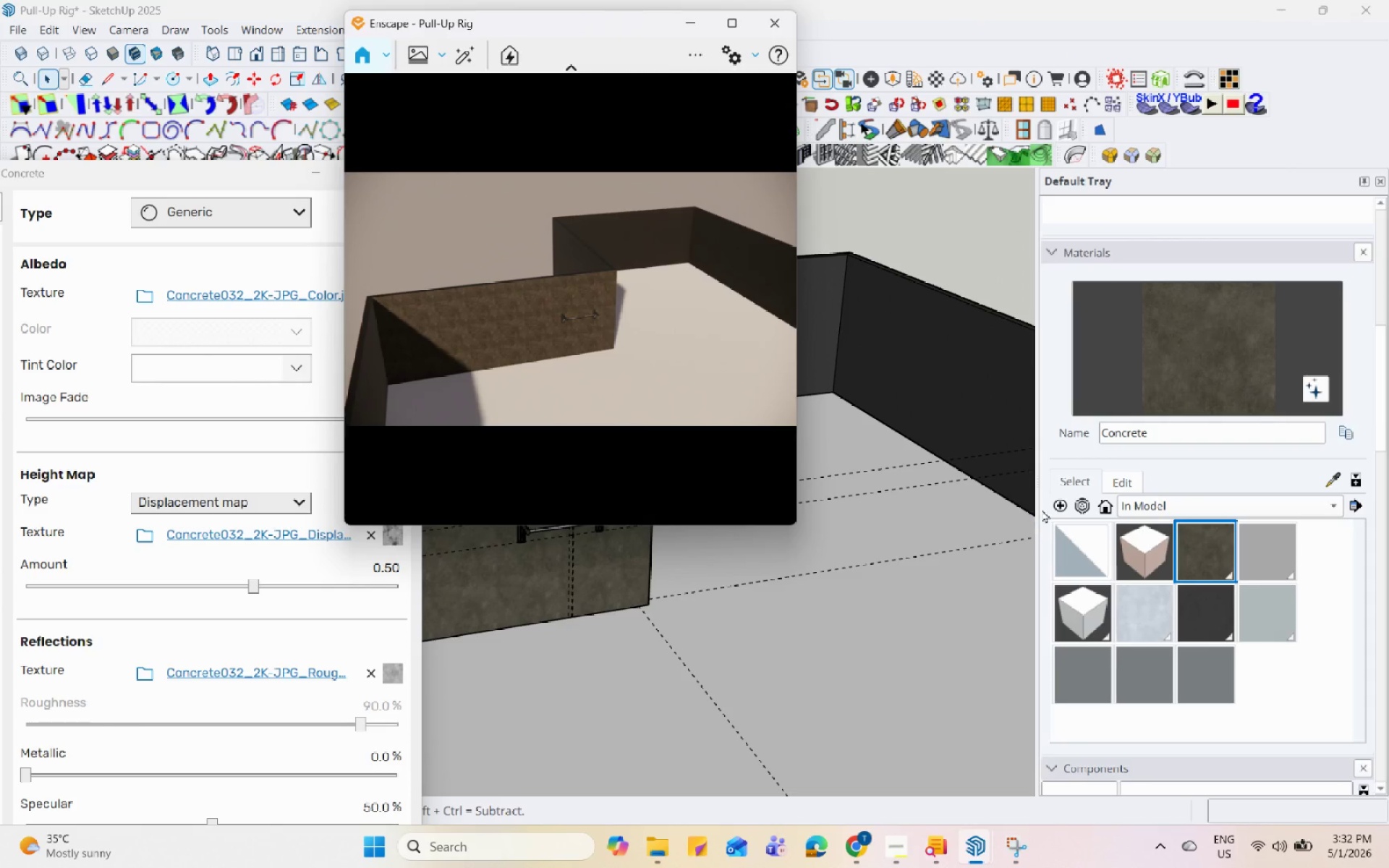 
left_click([1062, 496])
 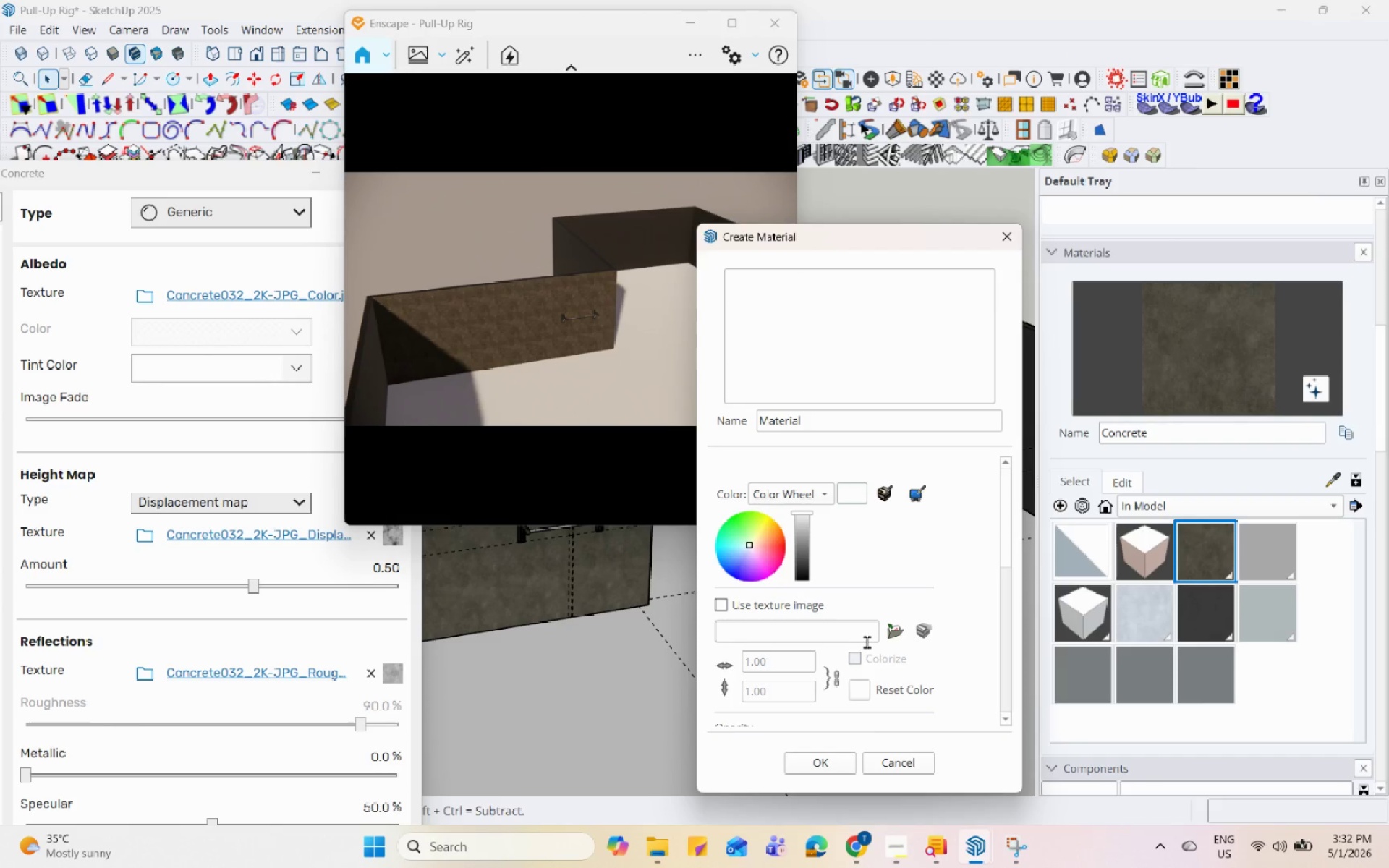 
left_click([890, 634])
 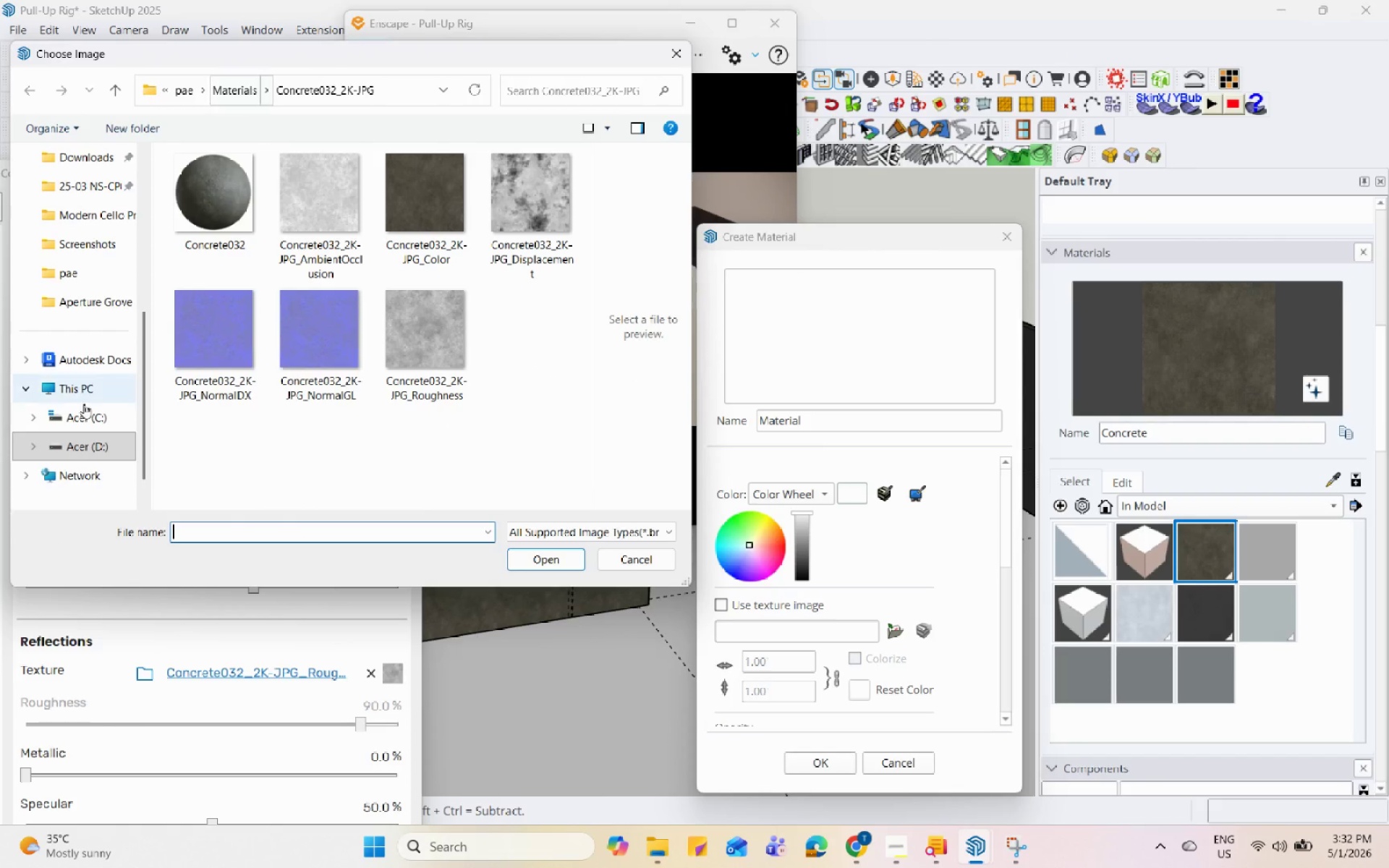 
left_click([75, 266])
 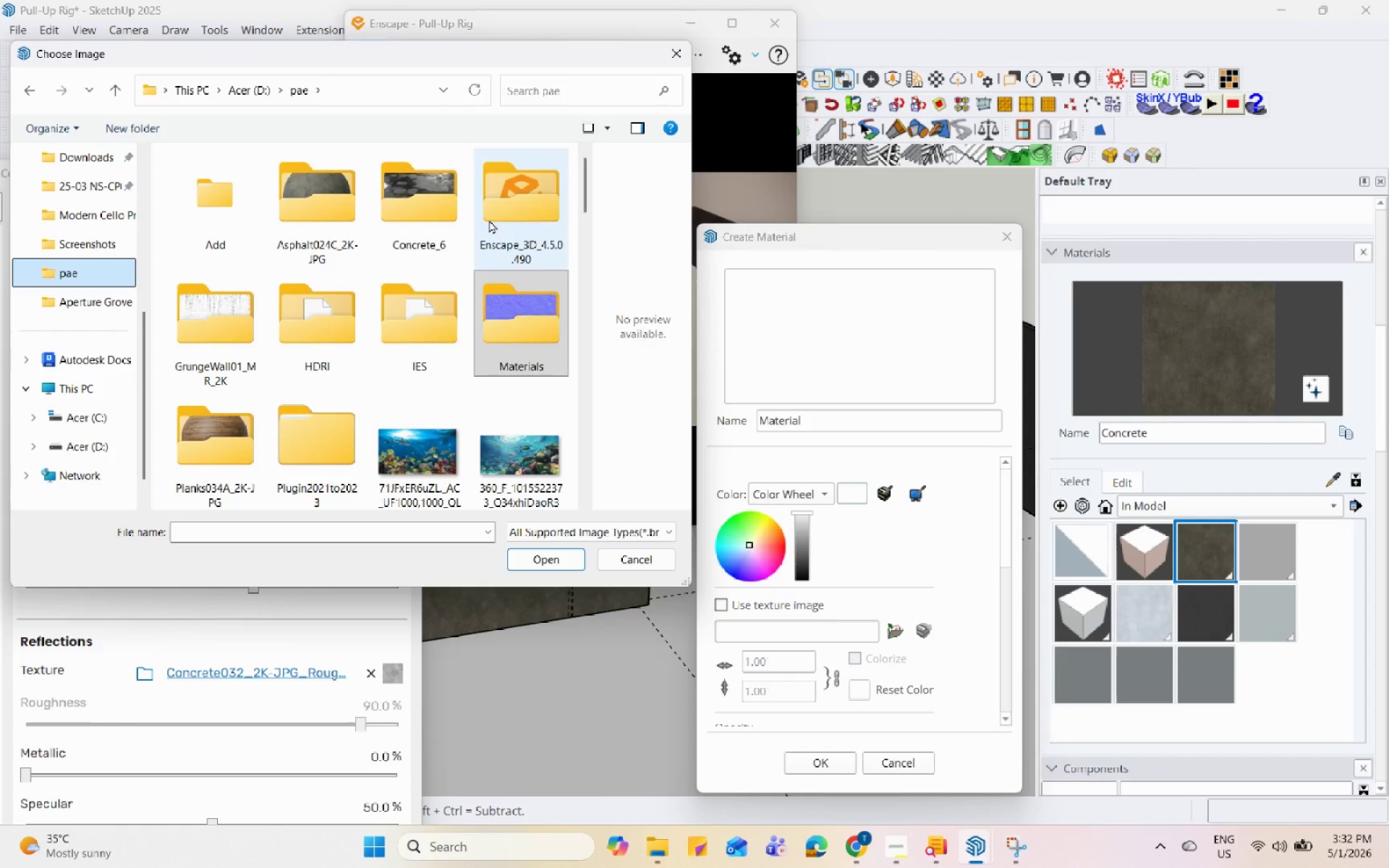 
double_click([522, 313])
 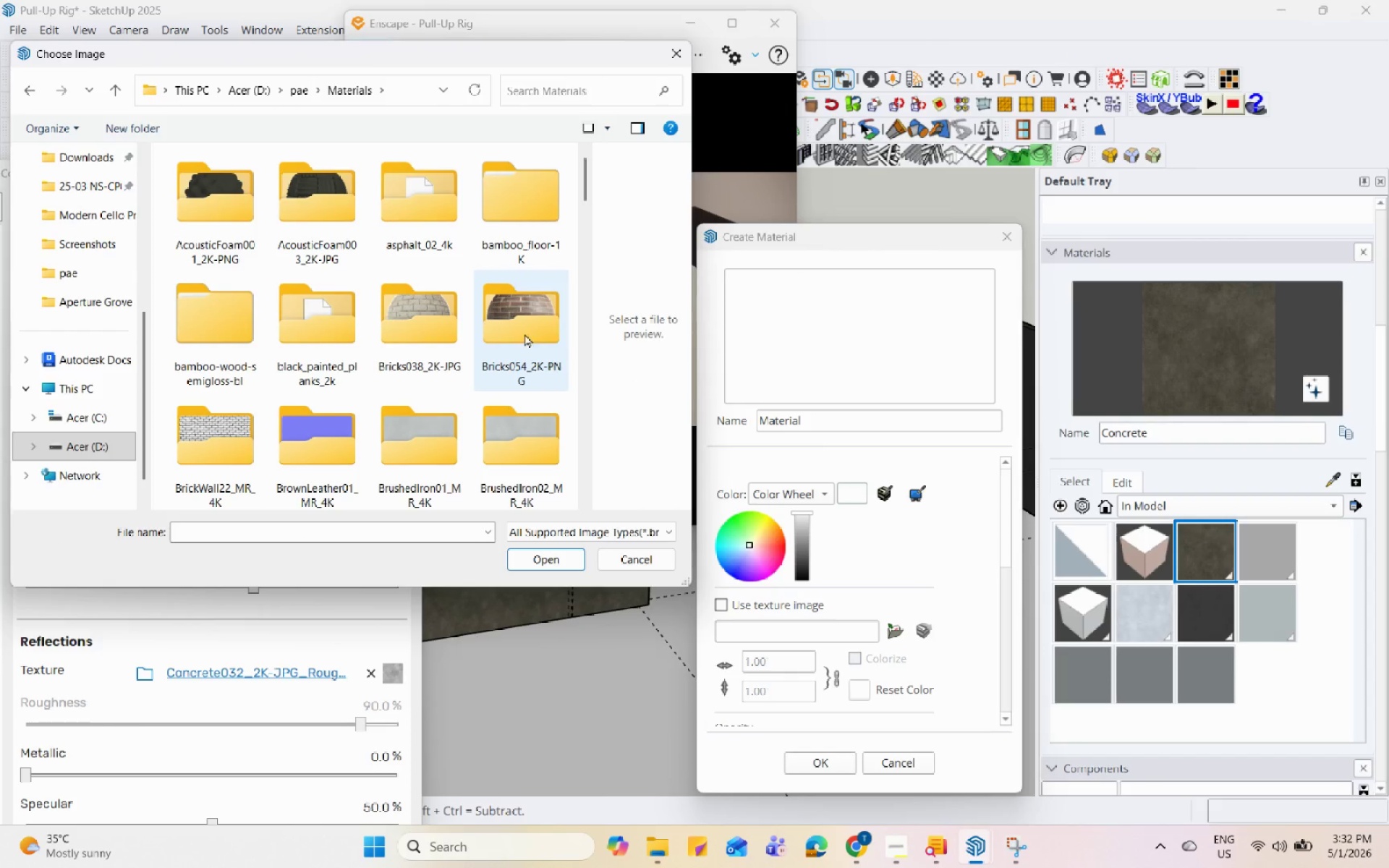 
scroll: coordinate [533, 354], scroll_direction: down, amount: 3.0
 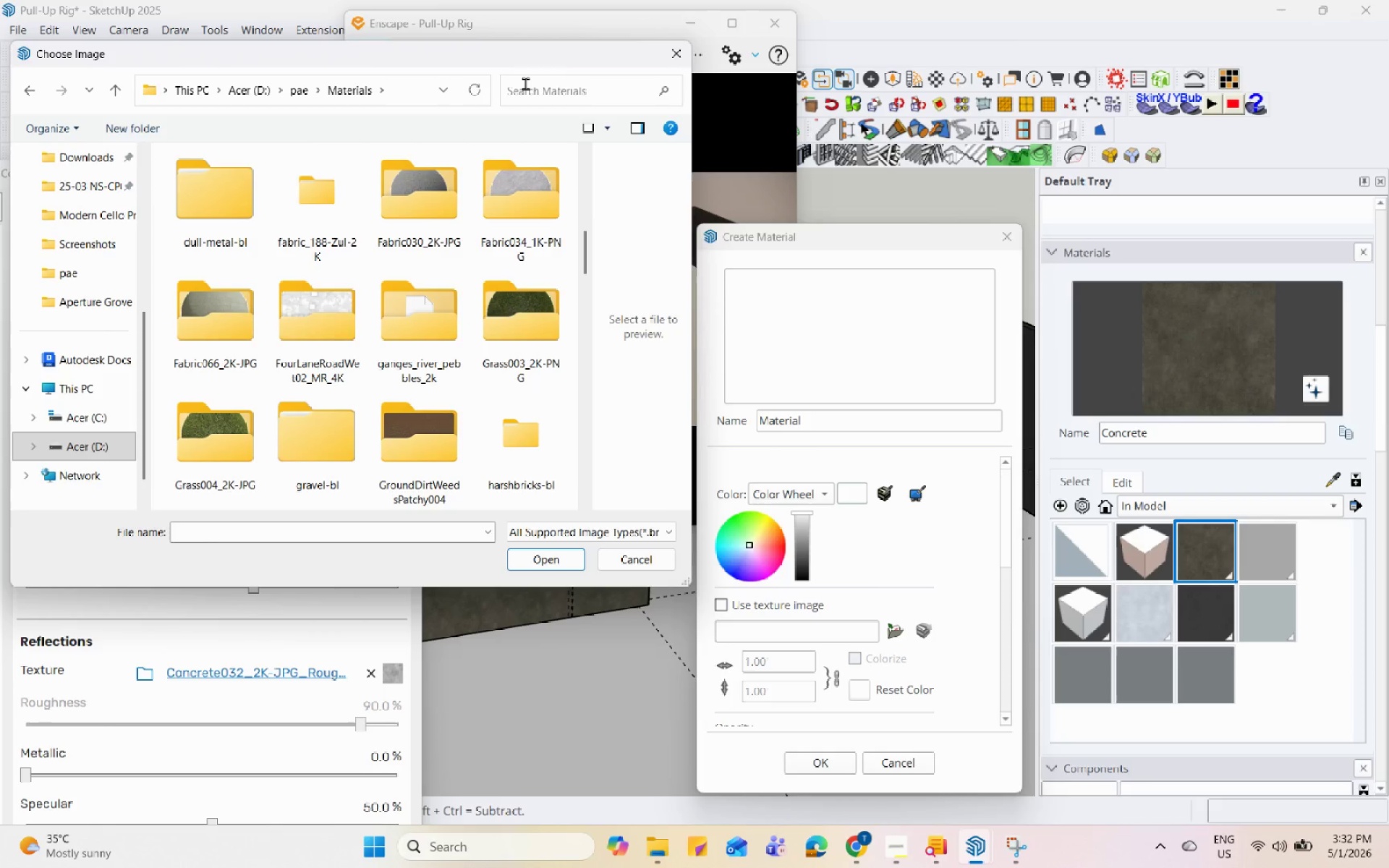 
left_click([524, 83])
 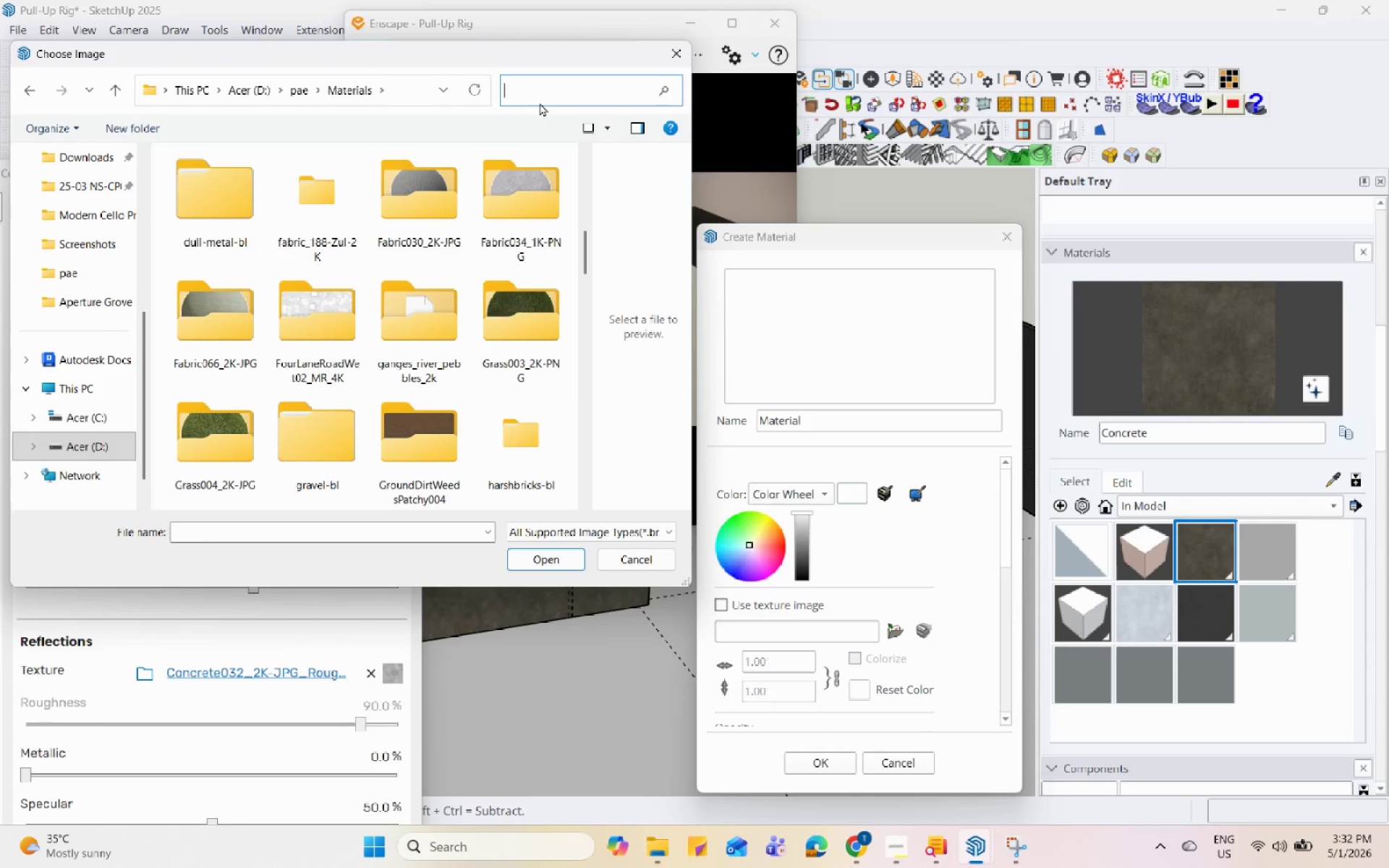 
type(poli)
 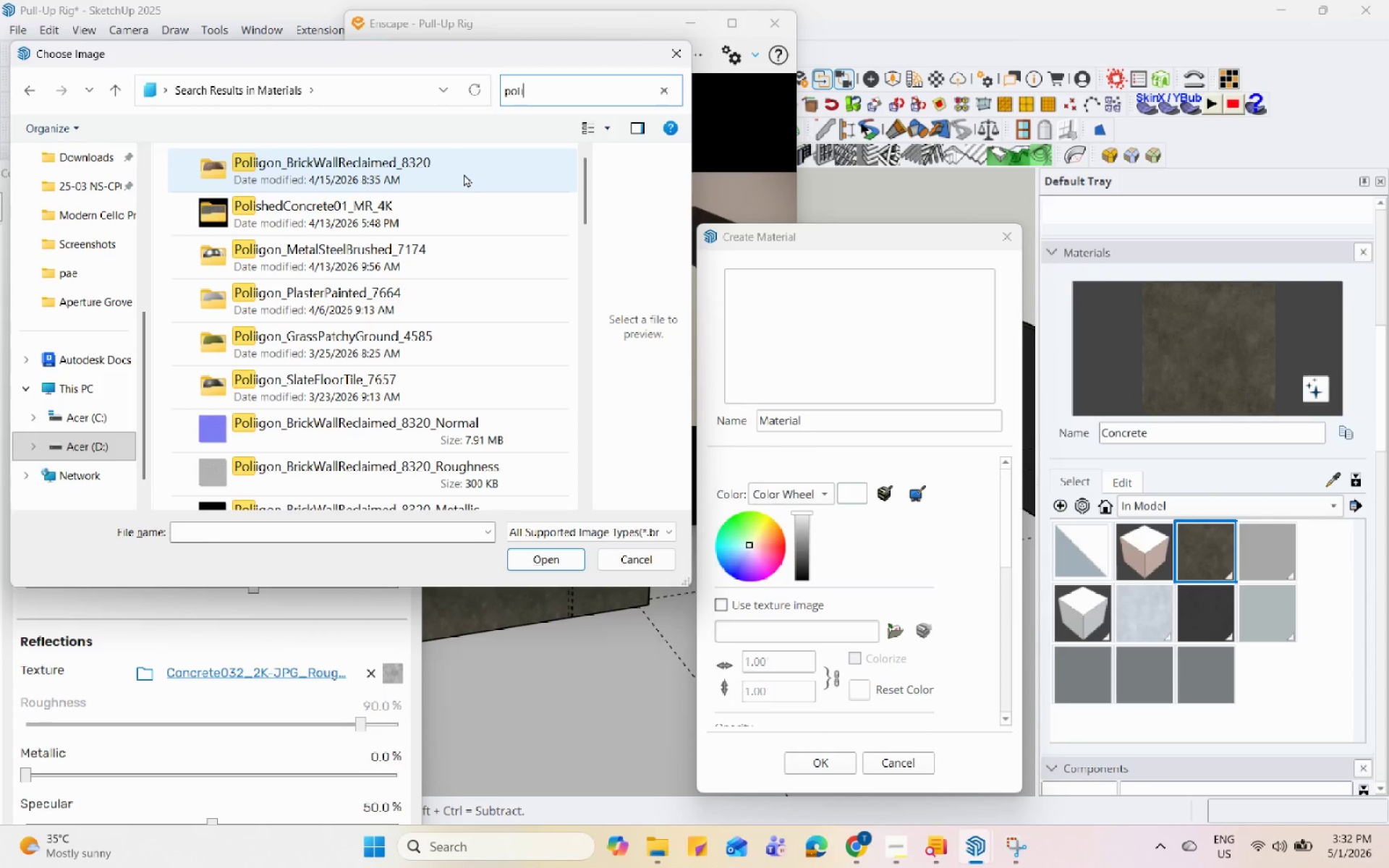 
double_click([456, 209])
 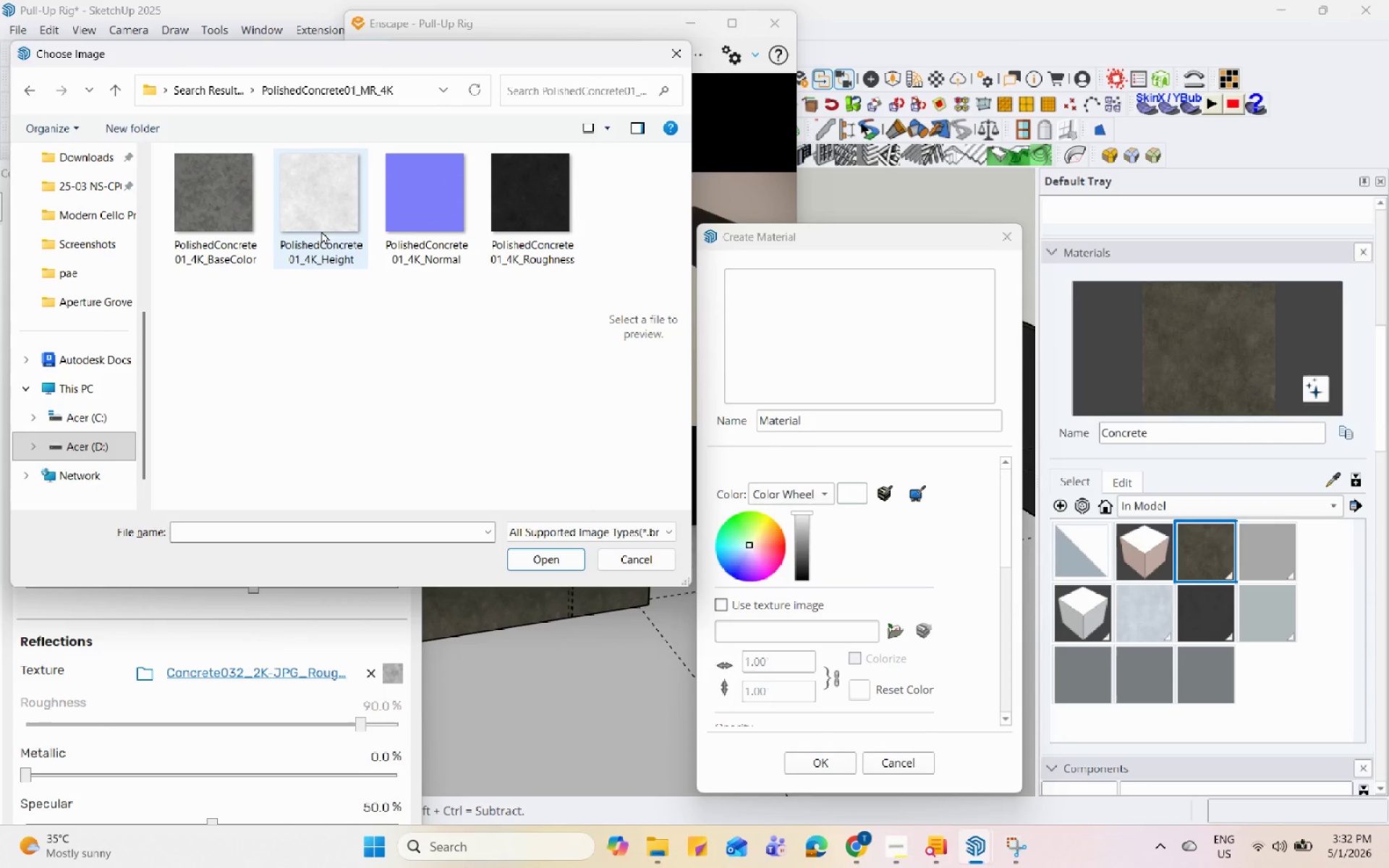 
left_click([197, 234])
 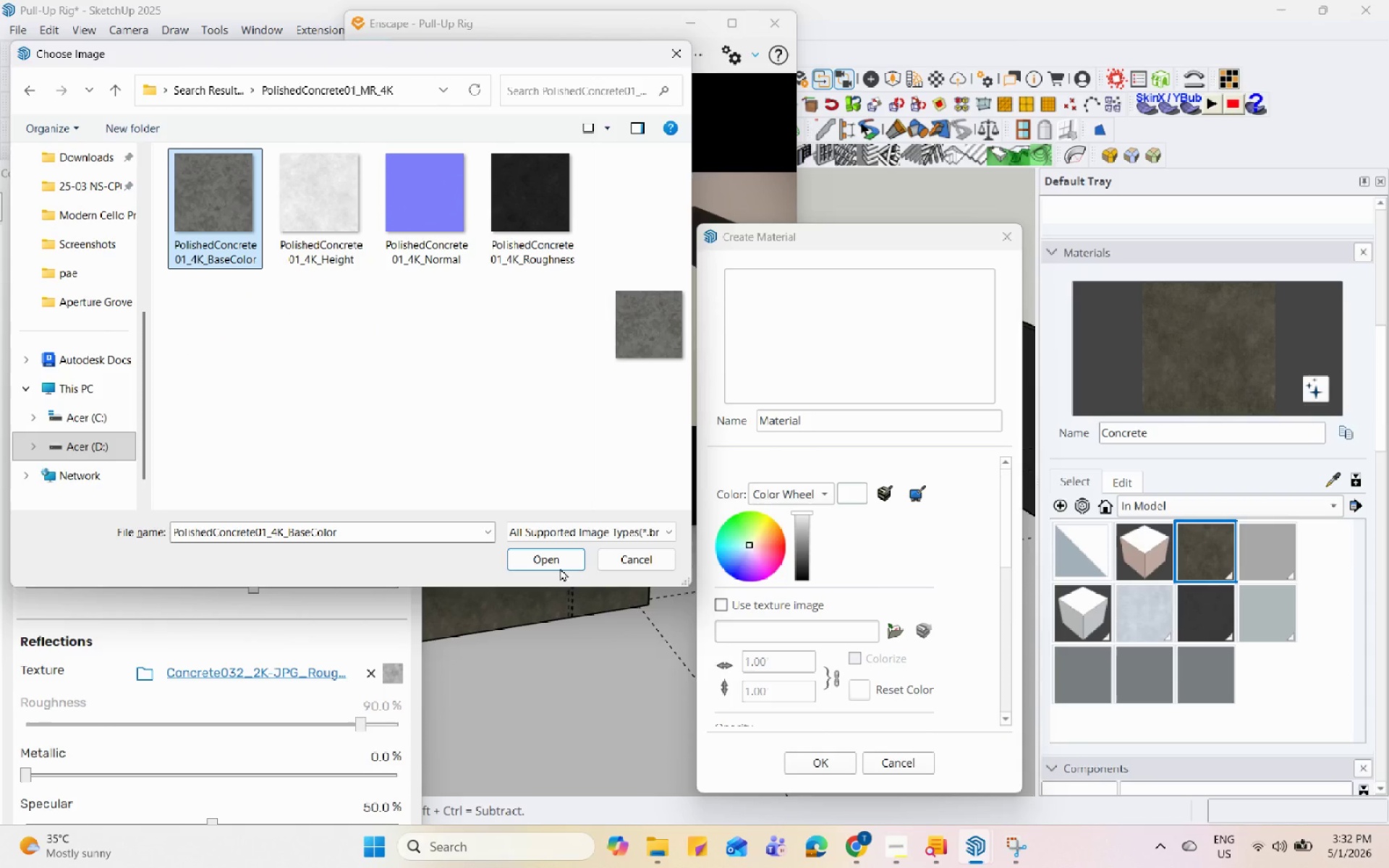 
left_click([555, 562])
 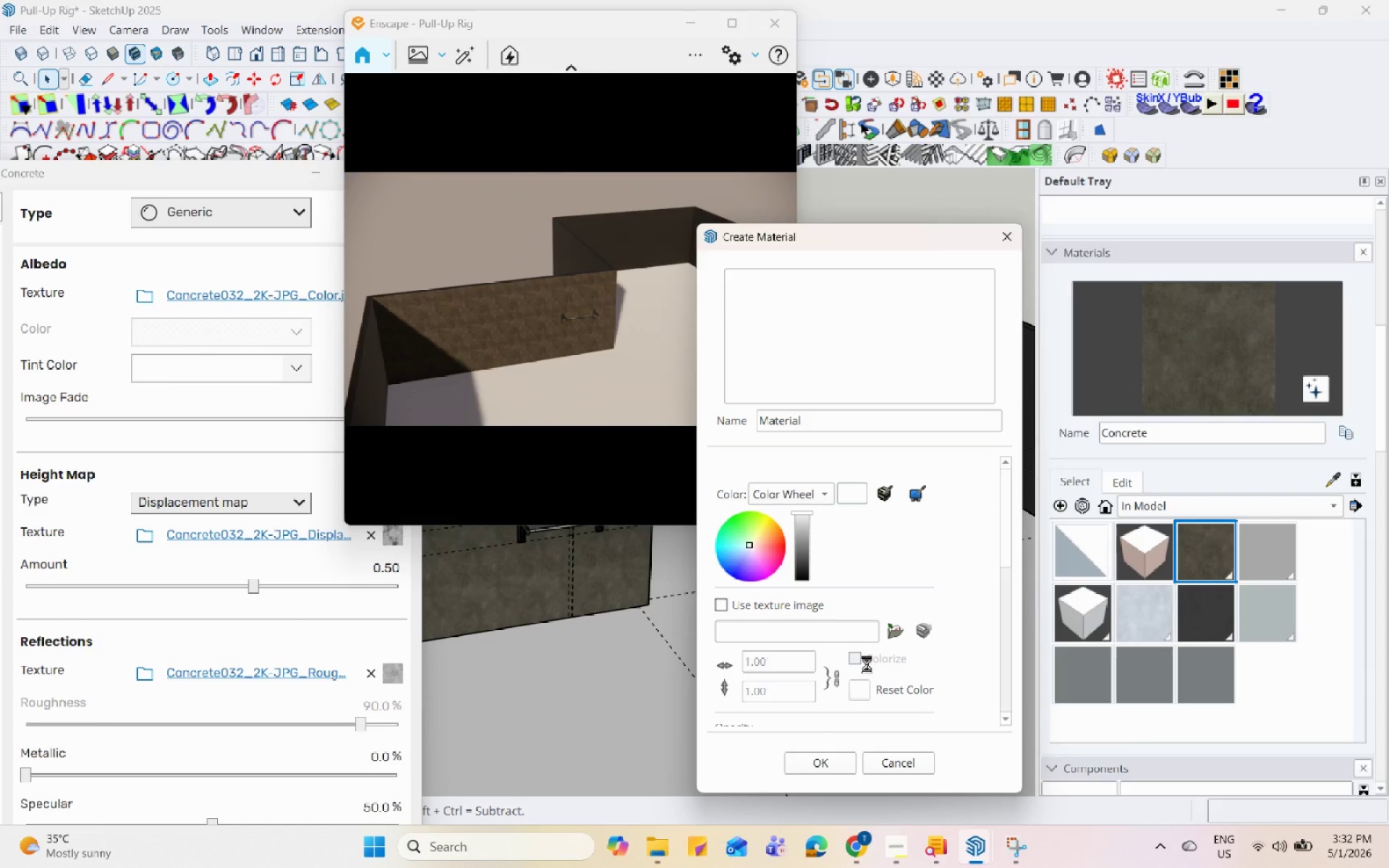 
wait(6.33)
 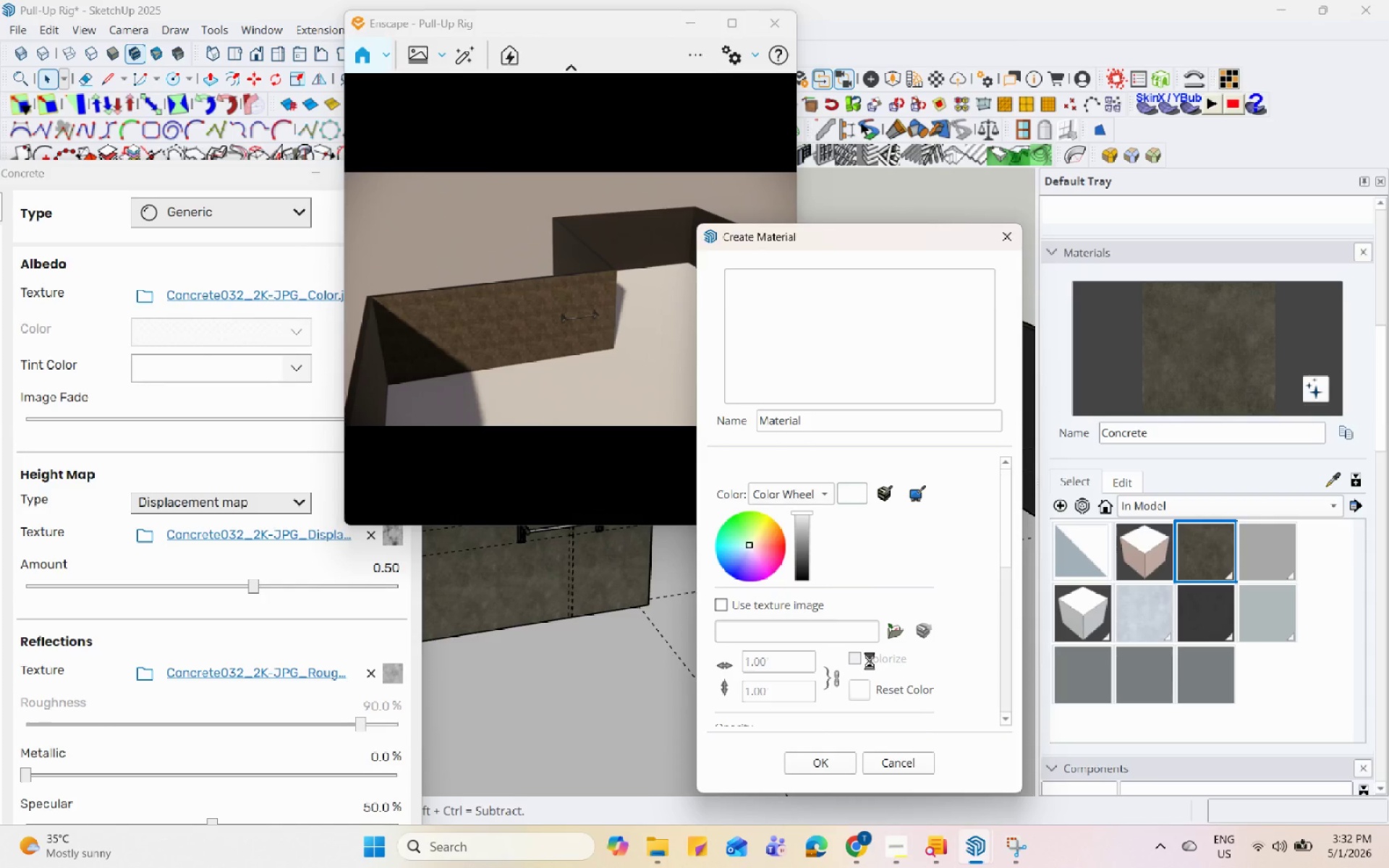 
left_click([865, 666])
 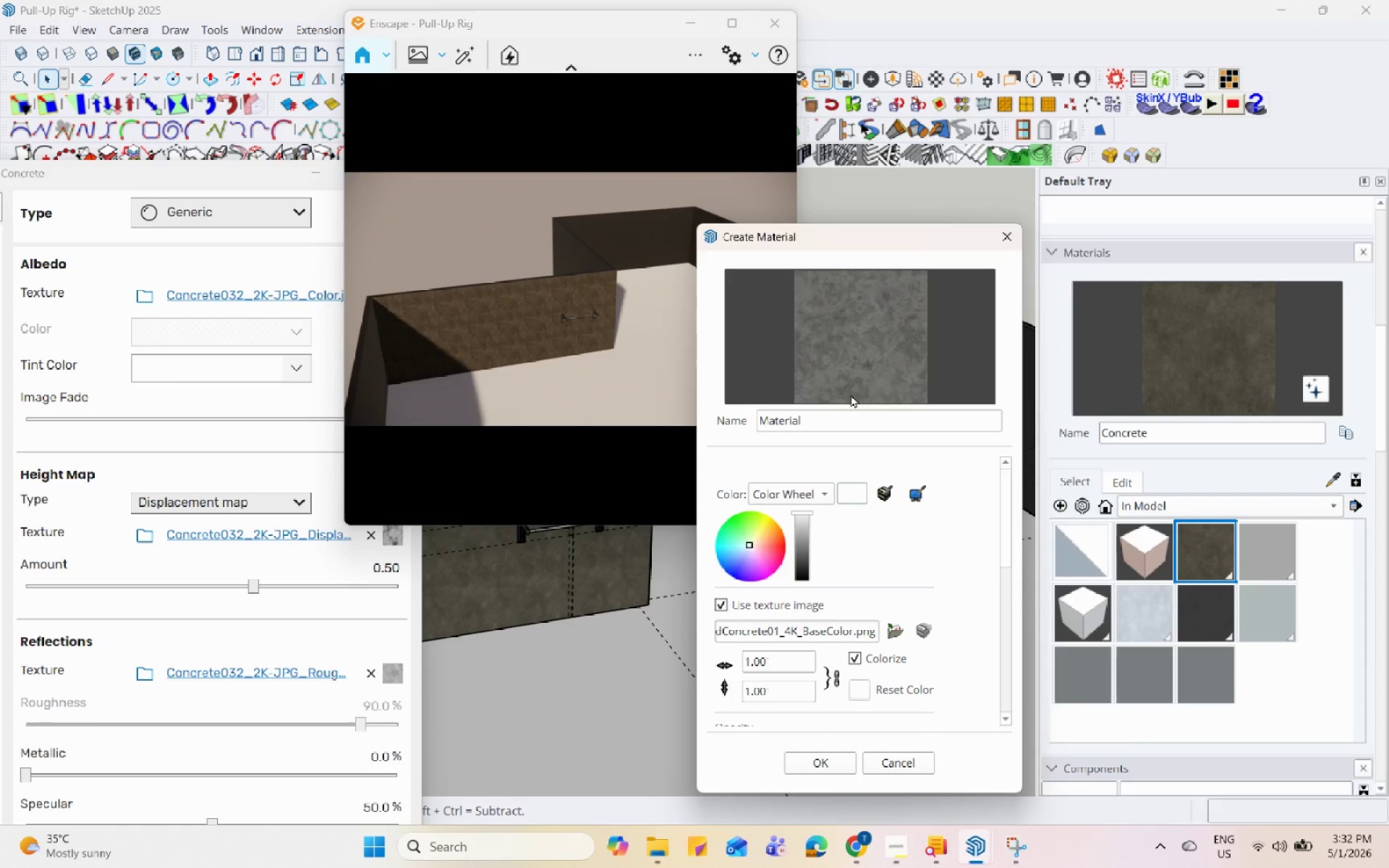 
double_click([851, 415])
 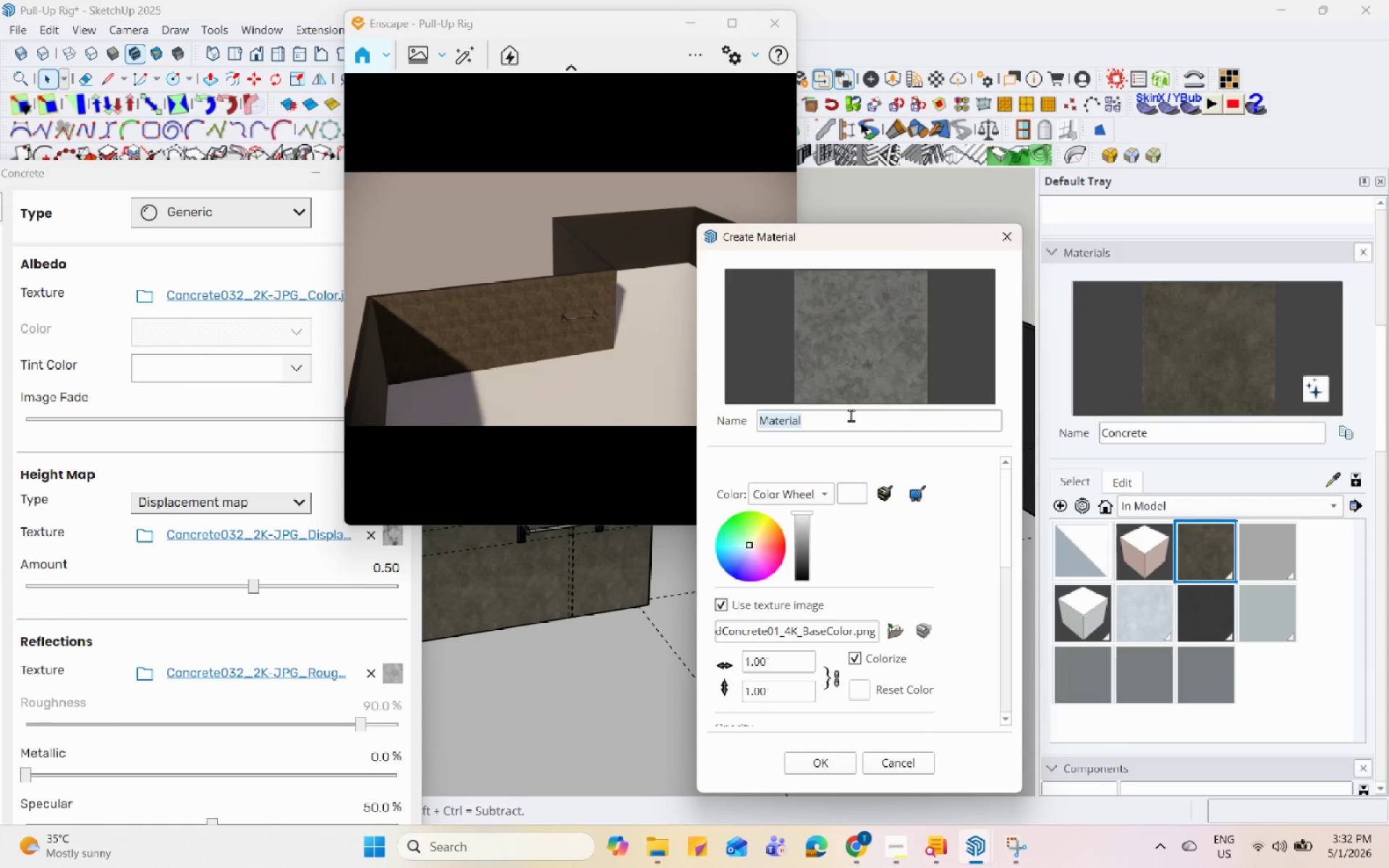 
type(Concrete Floor)
 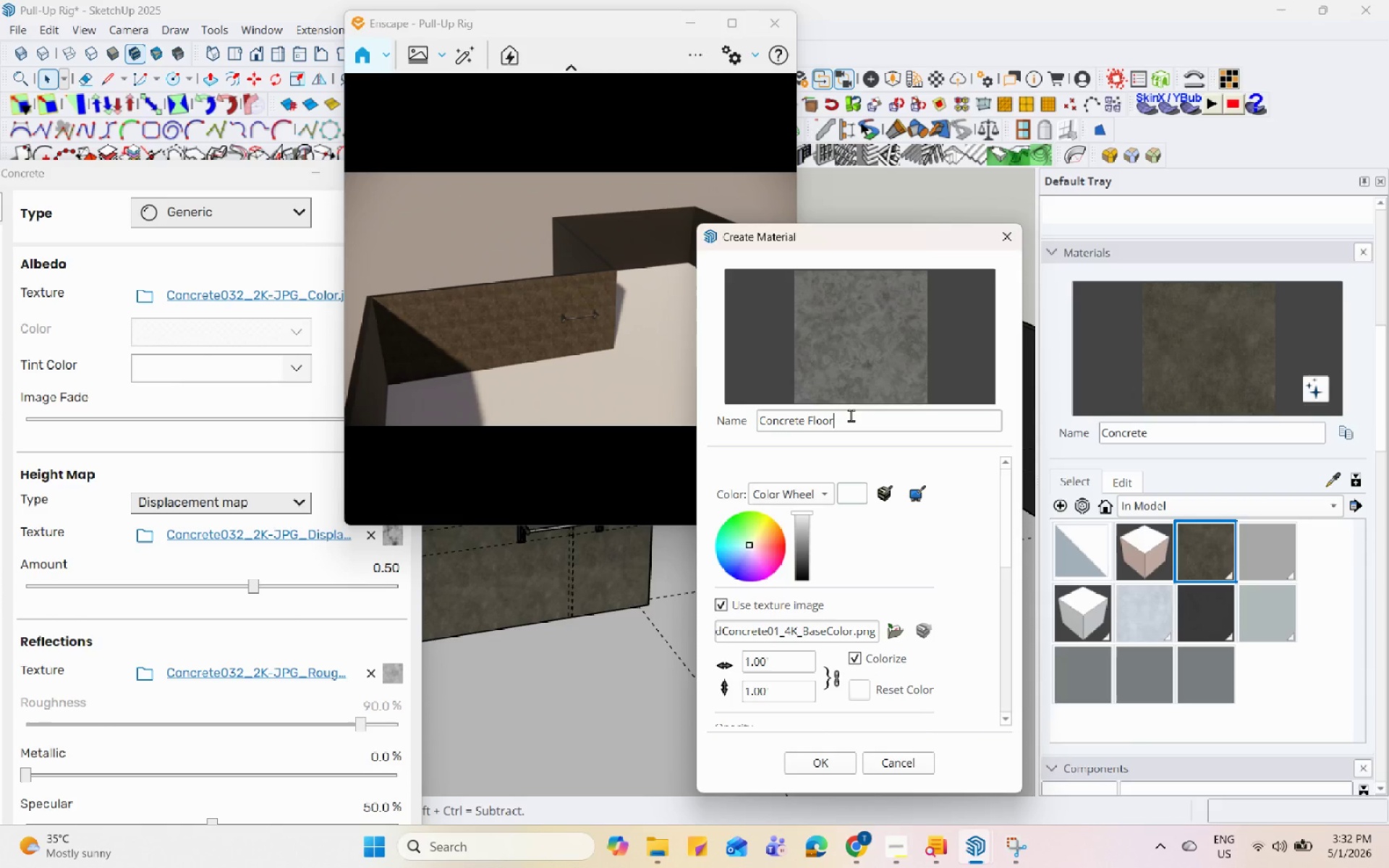 
left_click([827, 760])
 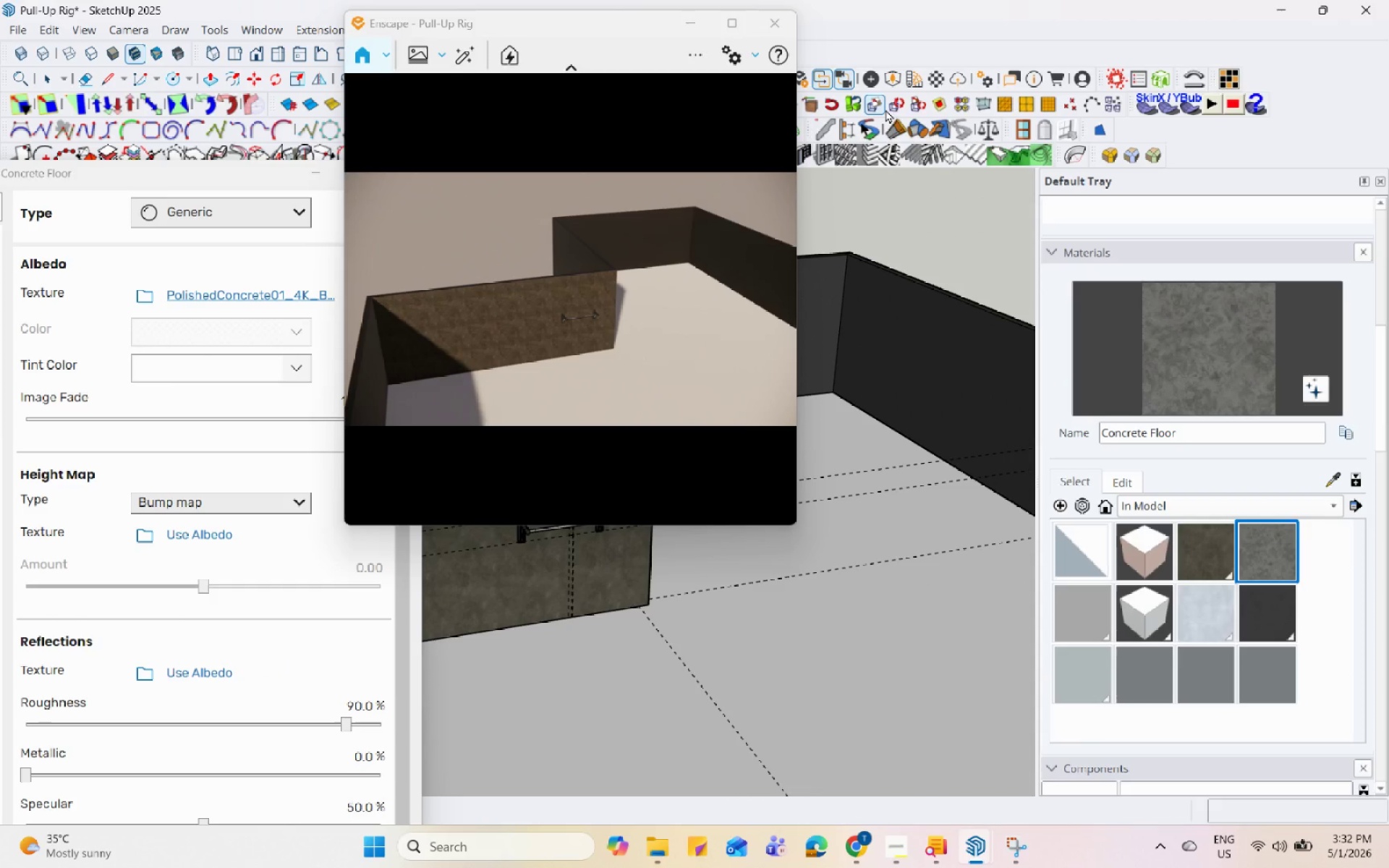 
left_click([932, 78])
 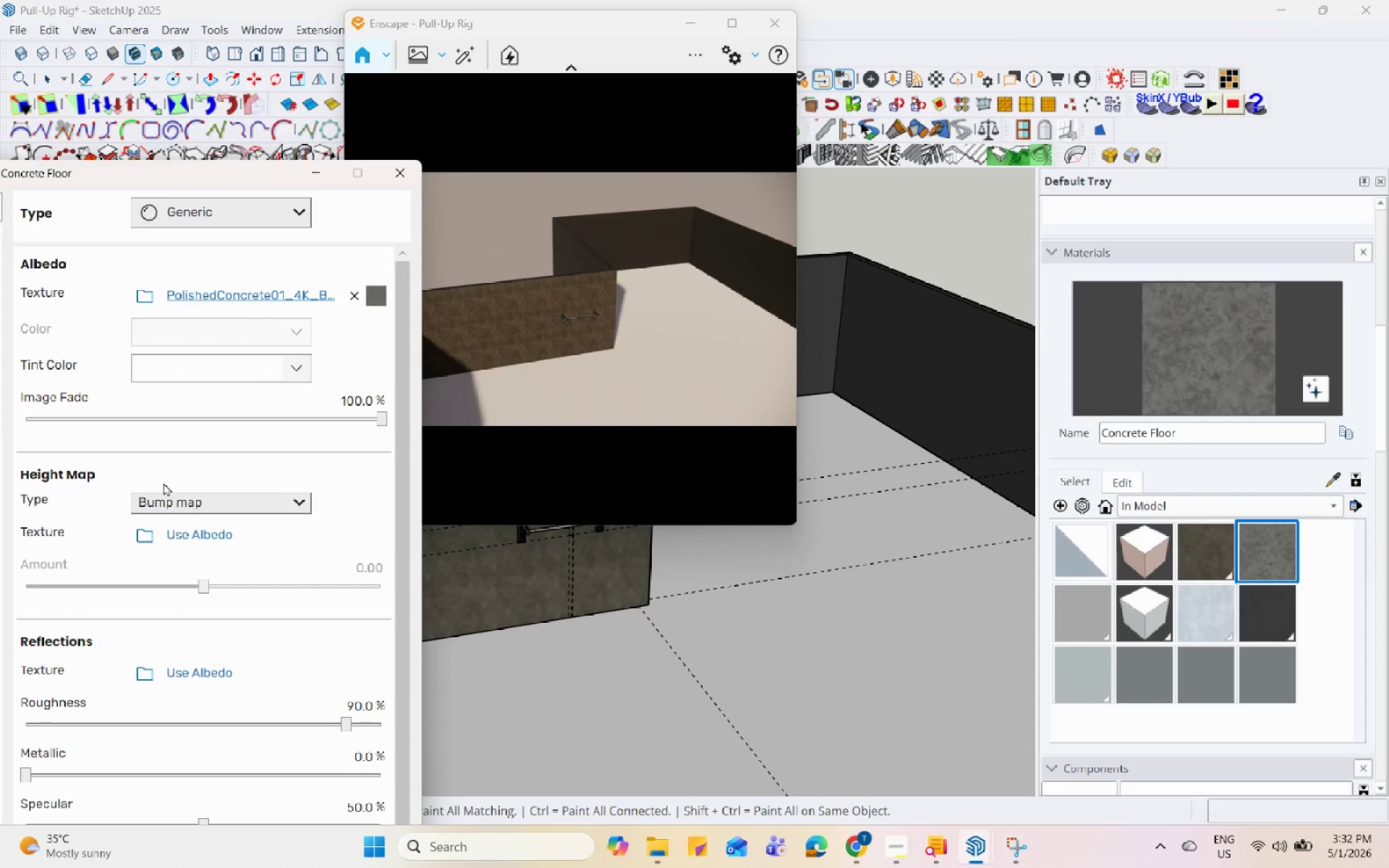 
left_click([150, 537])
 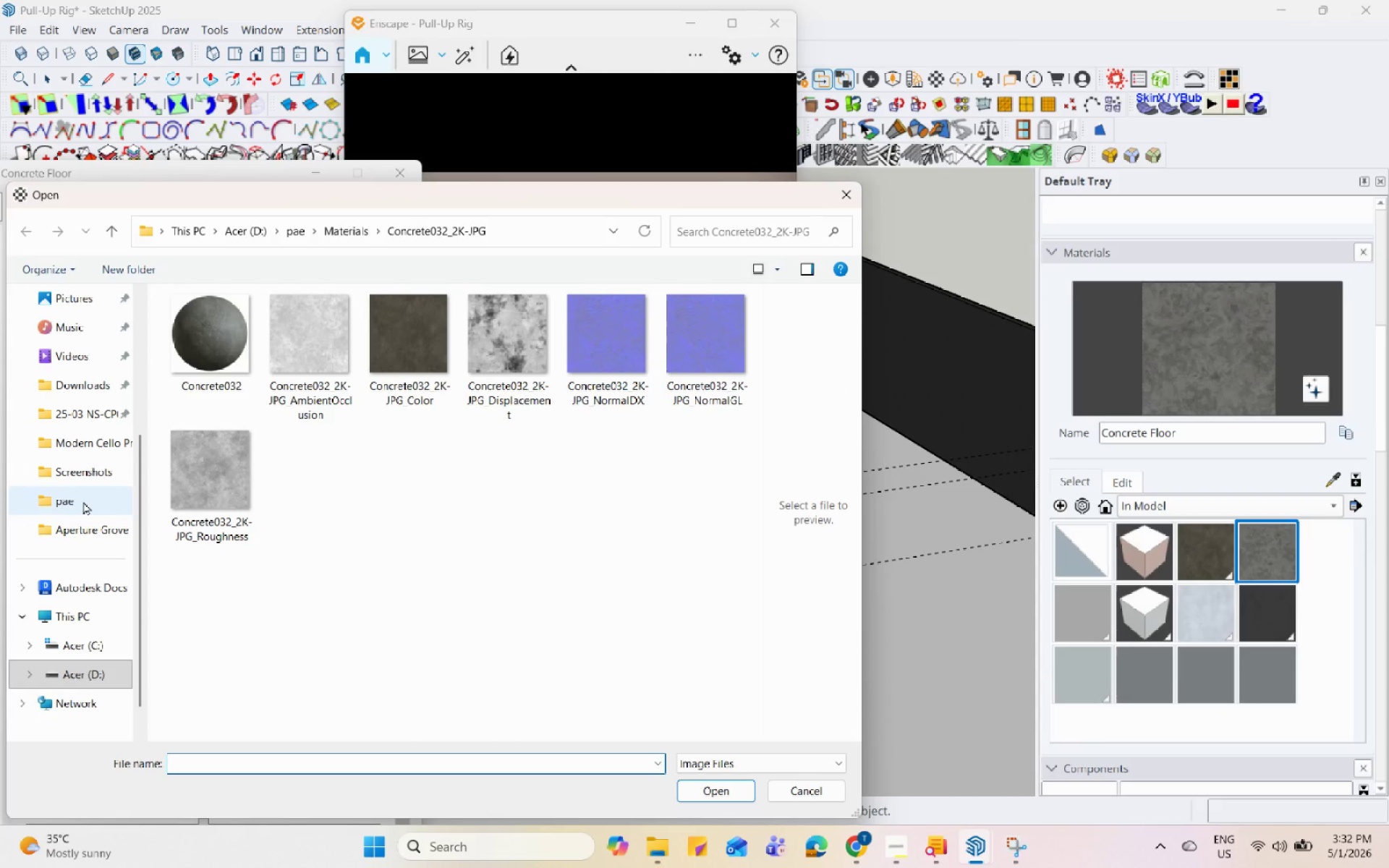 
double_click([337, 474])
 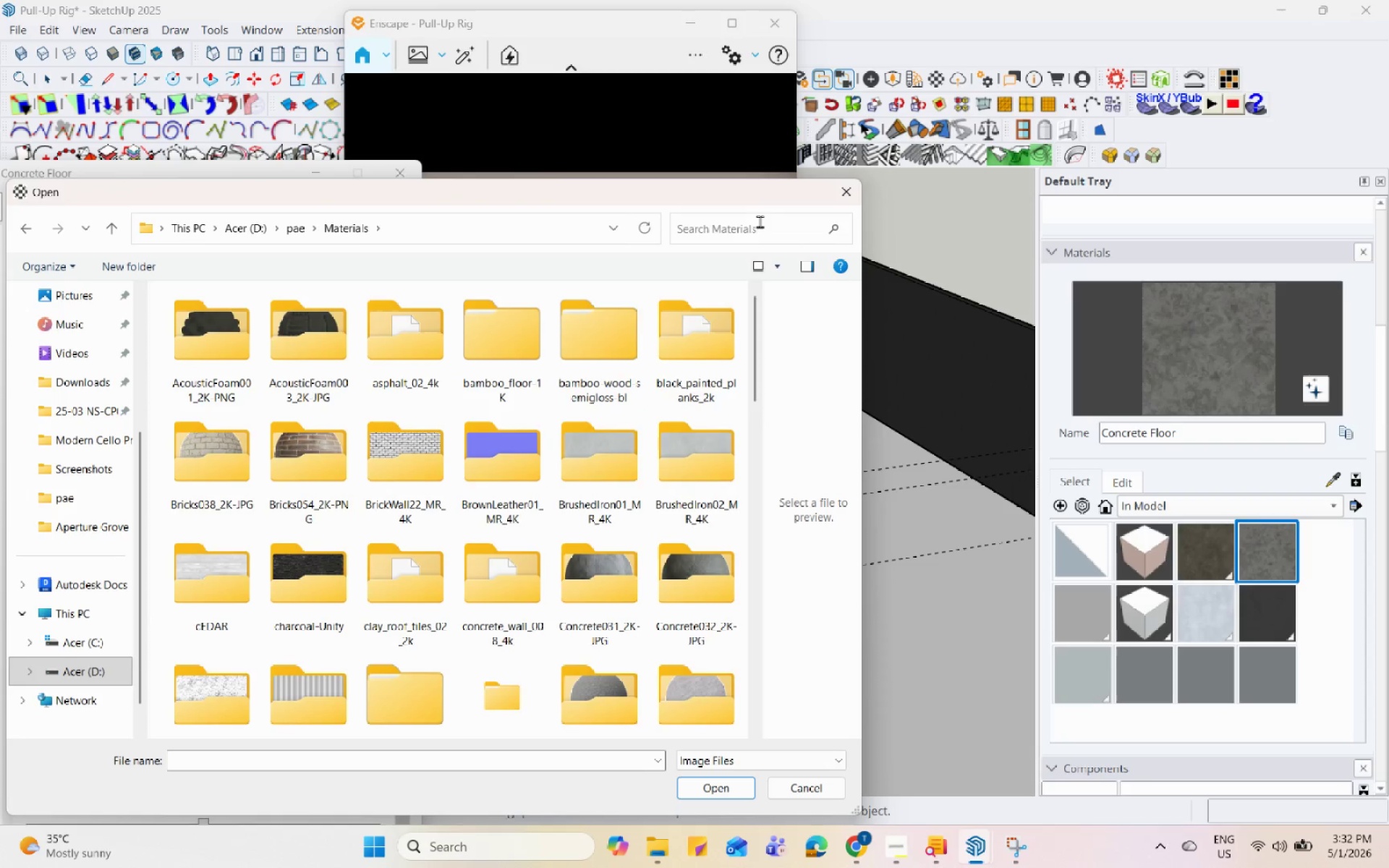 
left_click([760, 233])
 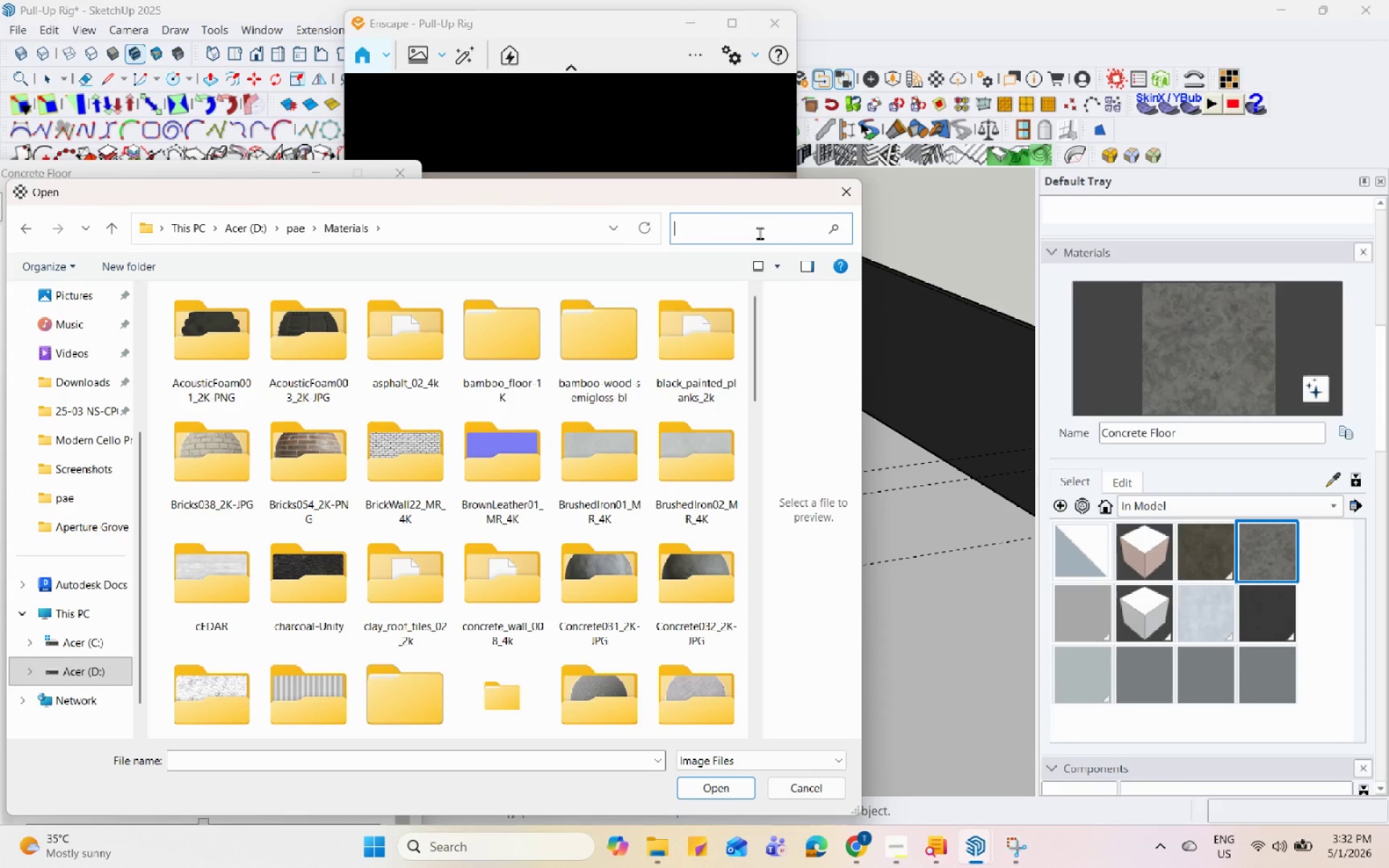 
type(po)
 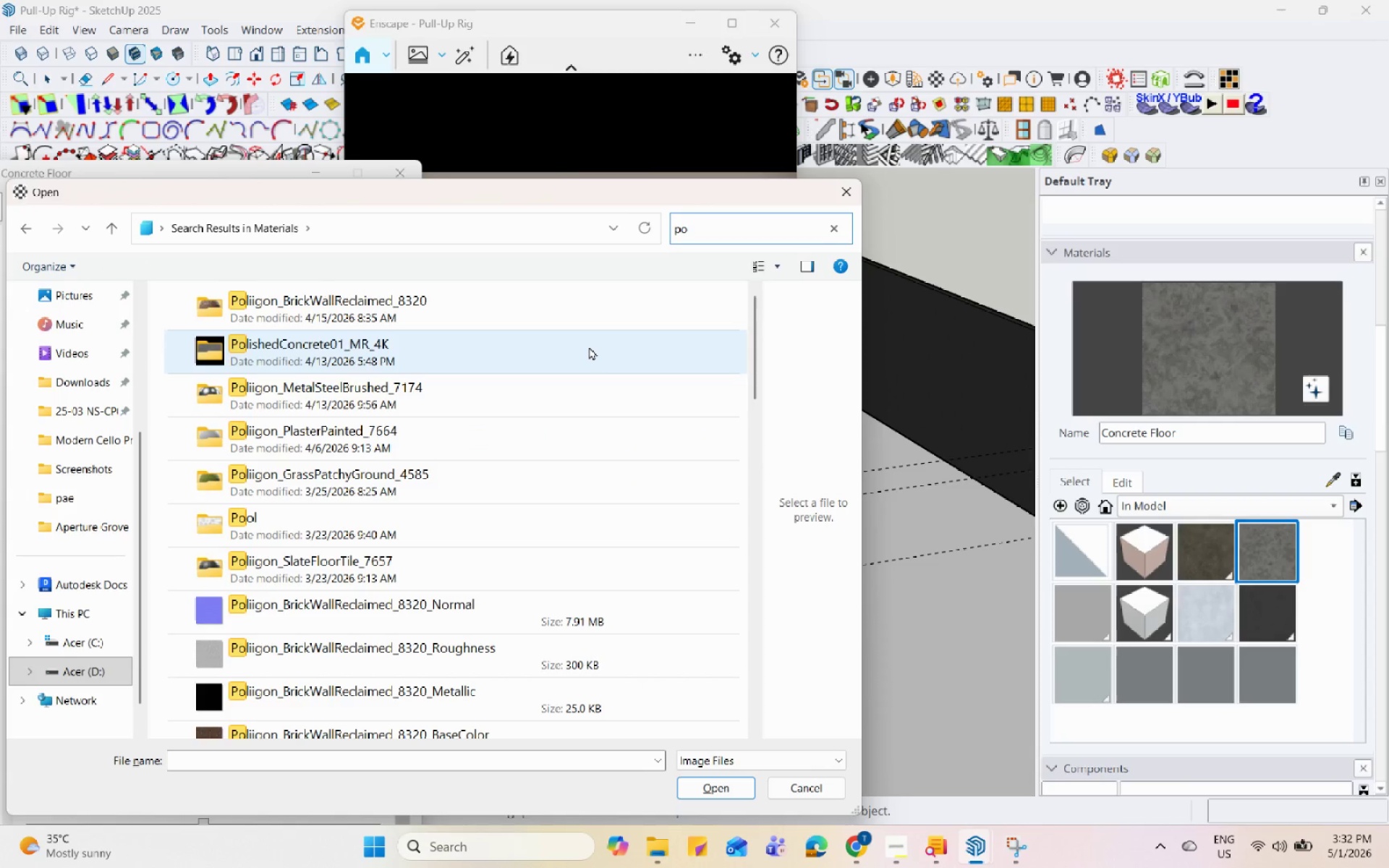 
double_click([589, 346])
 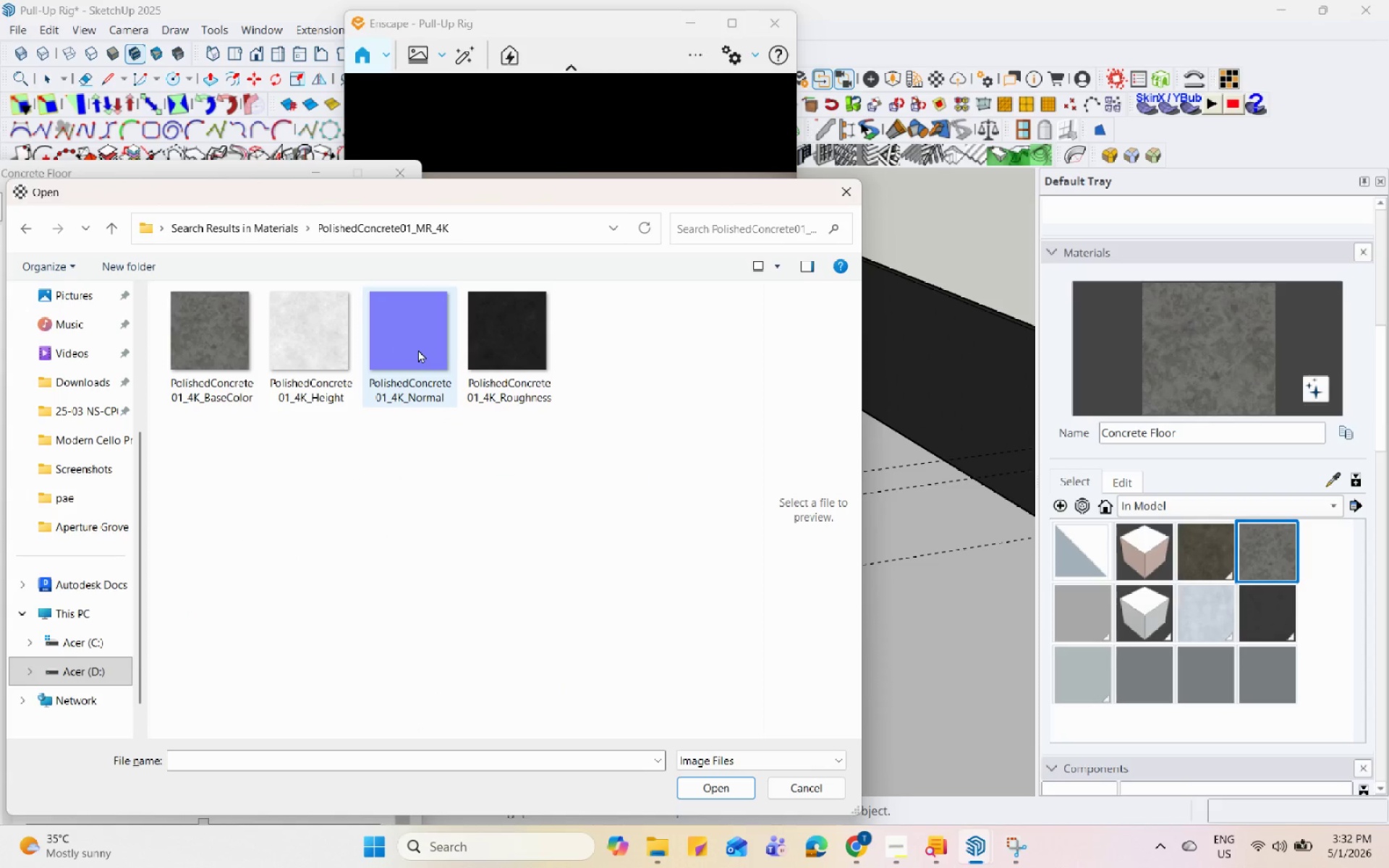 
left_click([418, 349])
 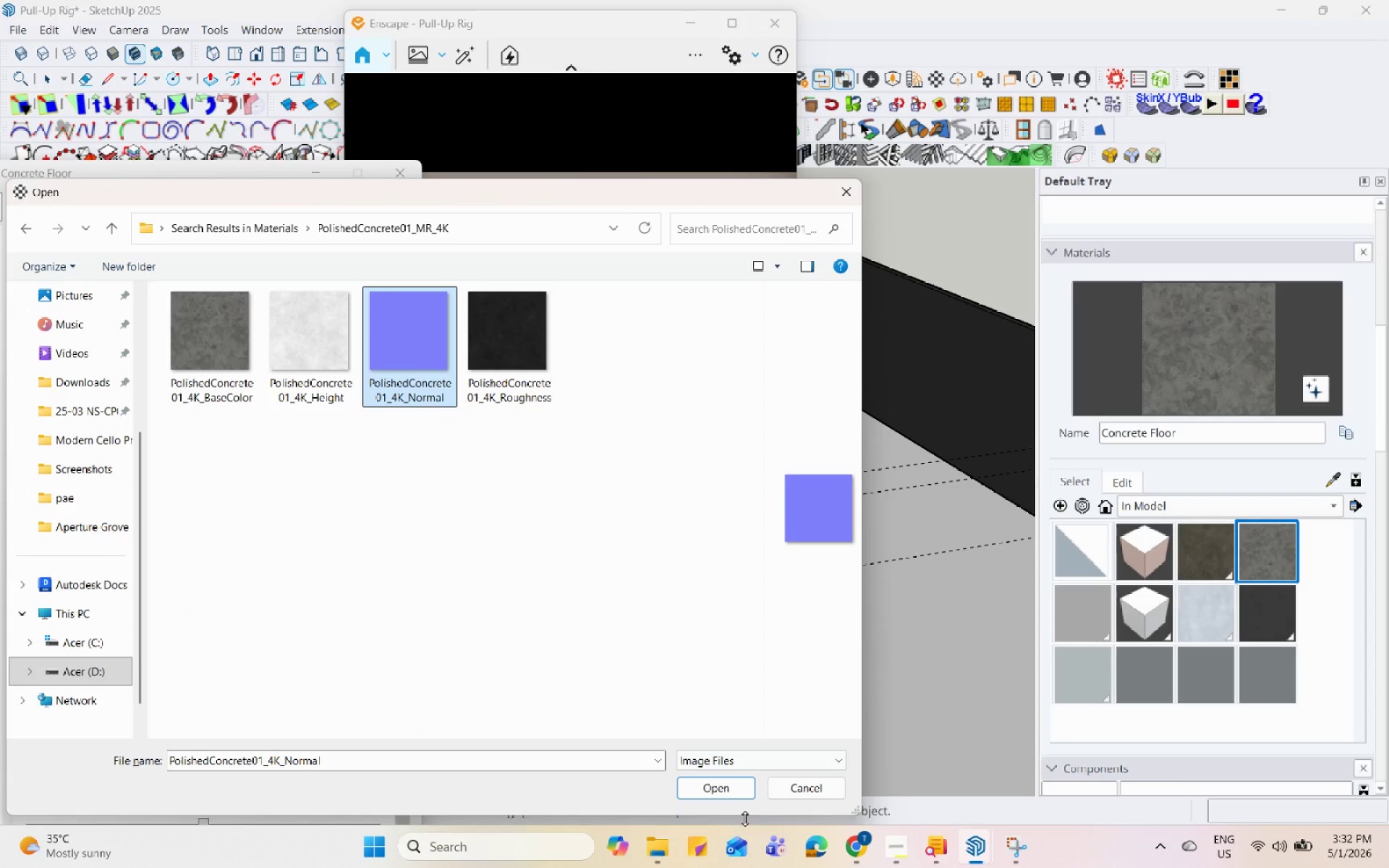 
left_click([737, 788])
 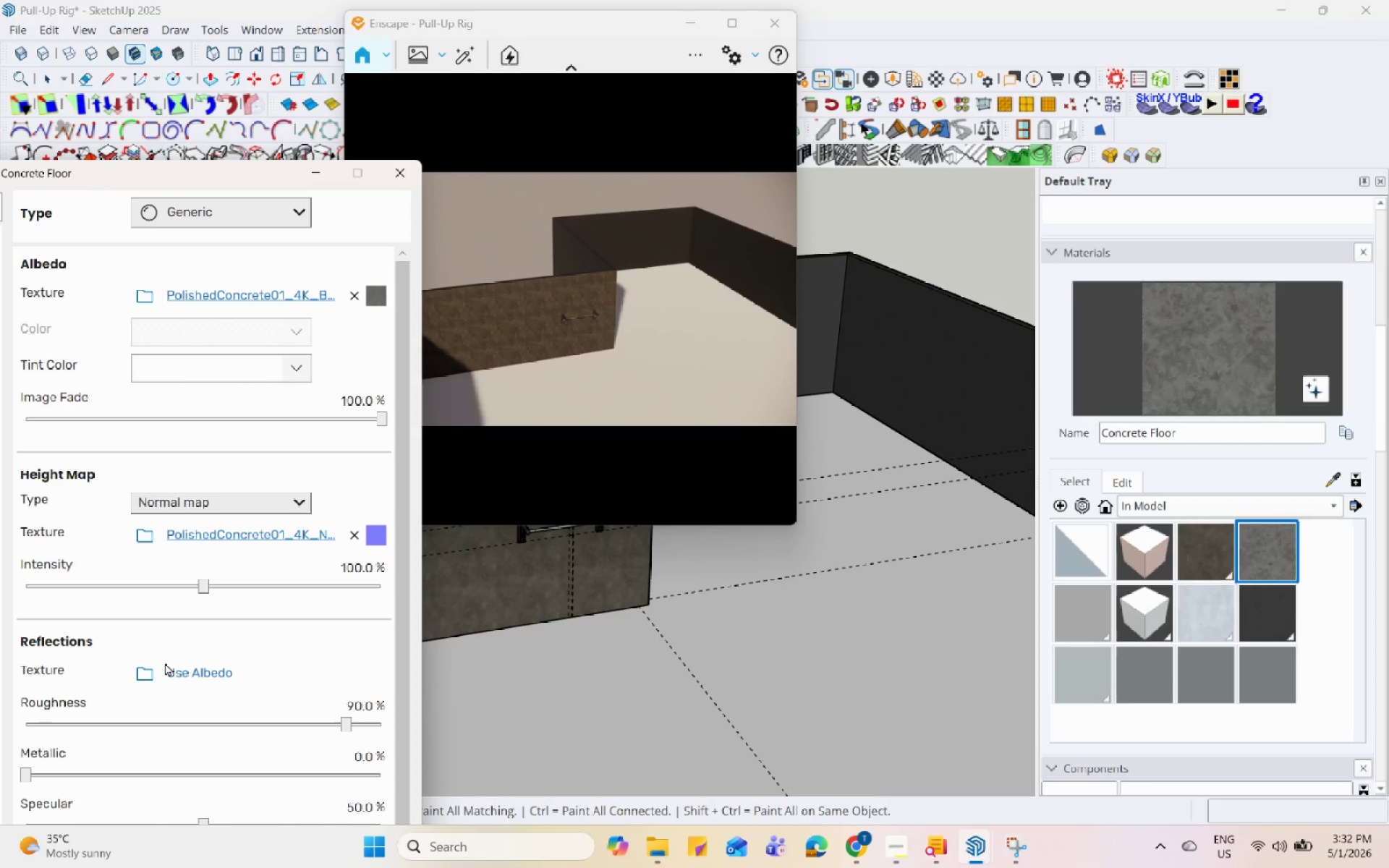 
left_click([143, 683])
 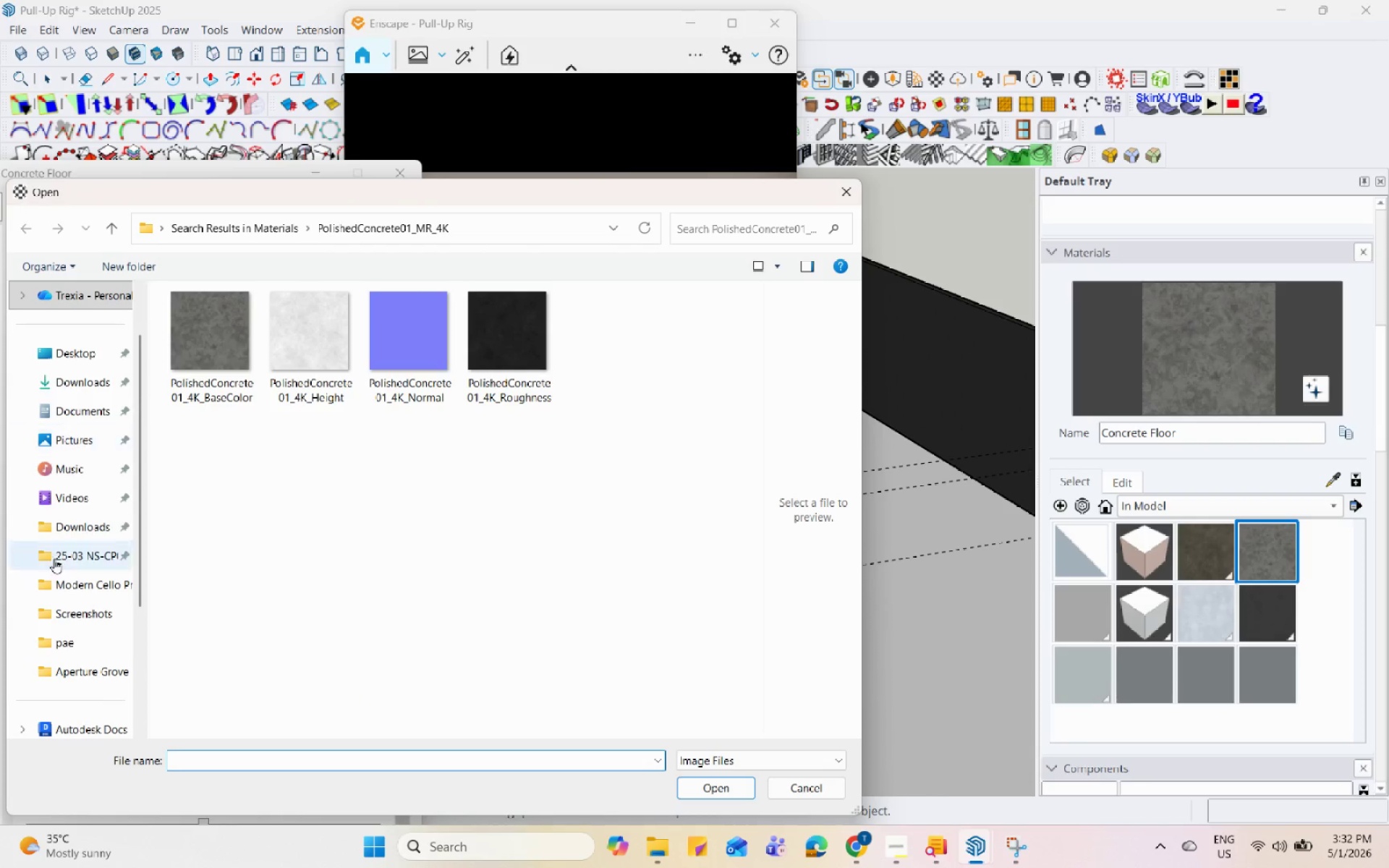 
left_click([91, 642])
 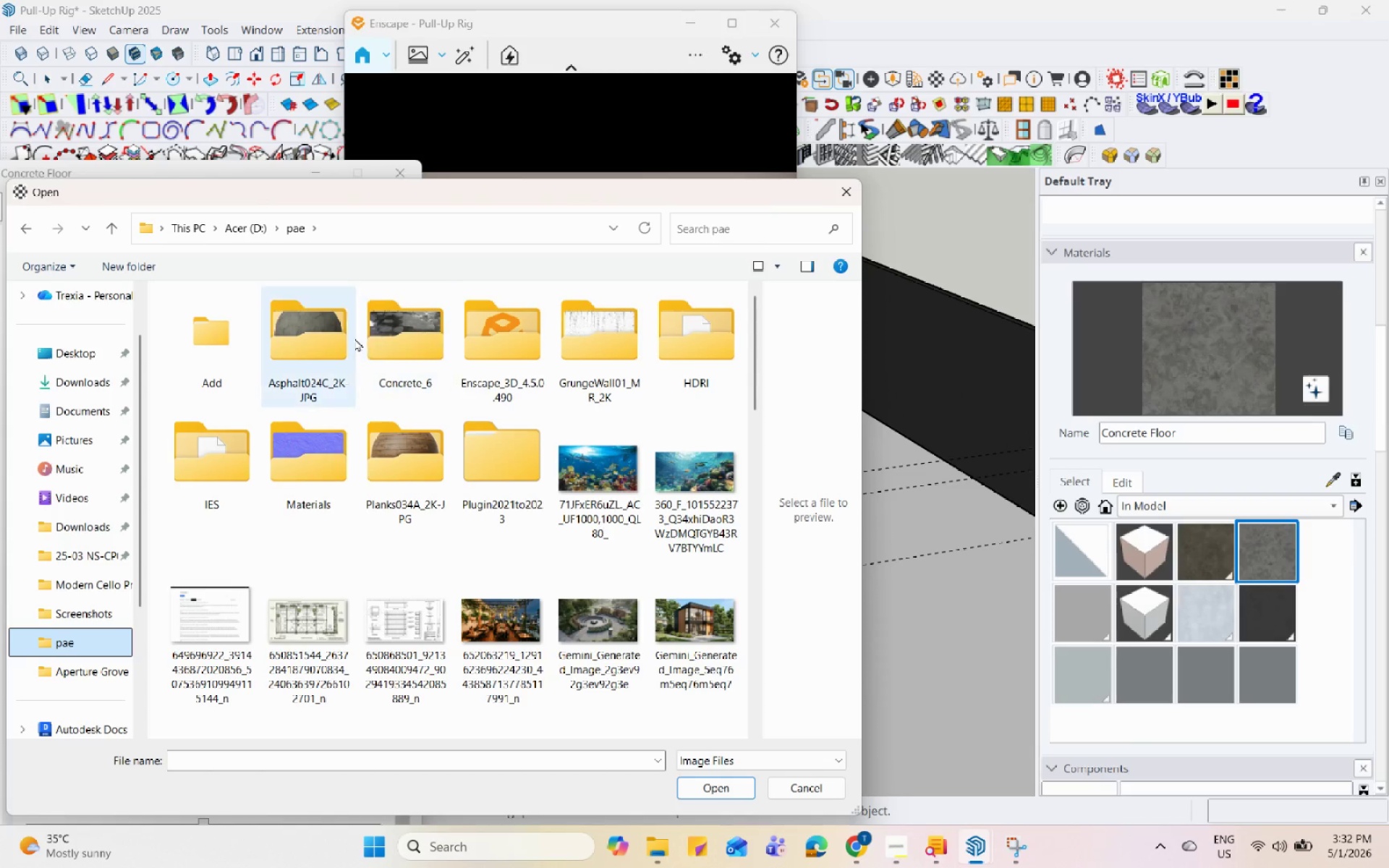 
double_click([266, 473])
 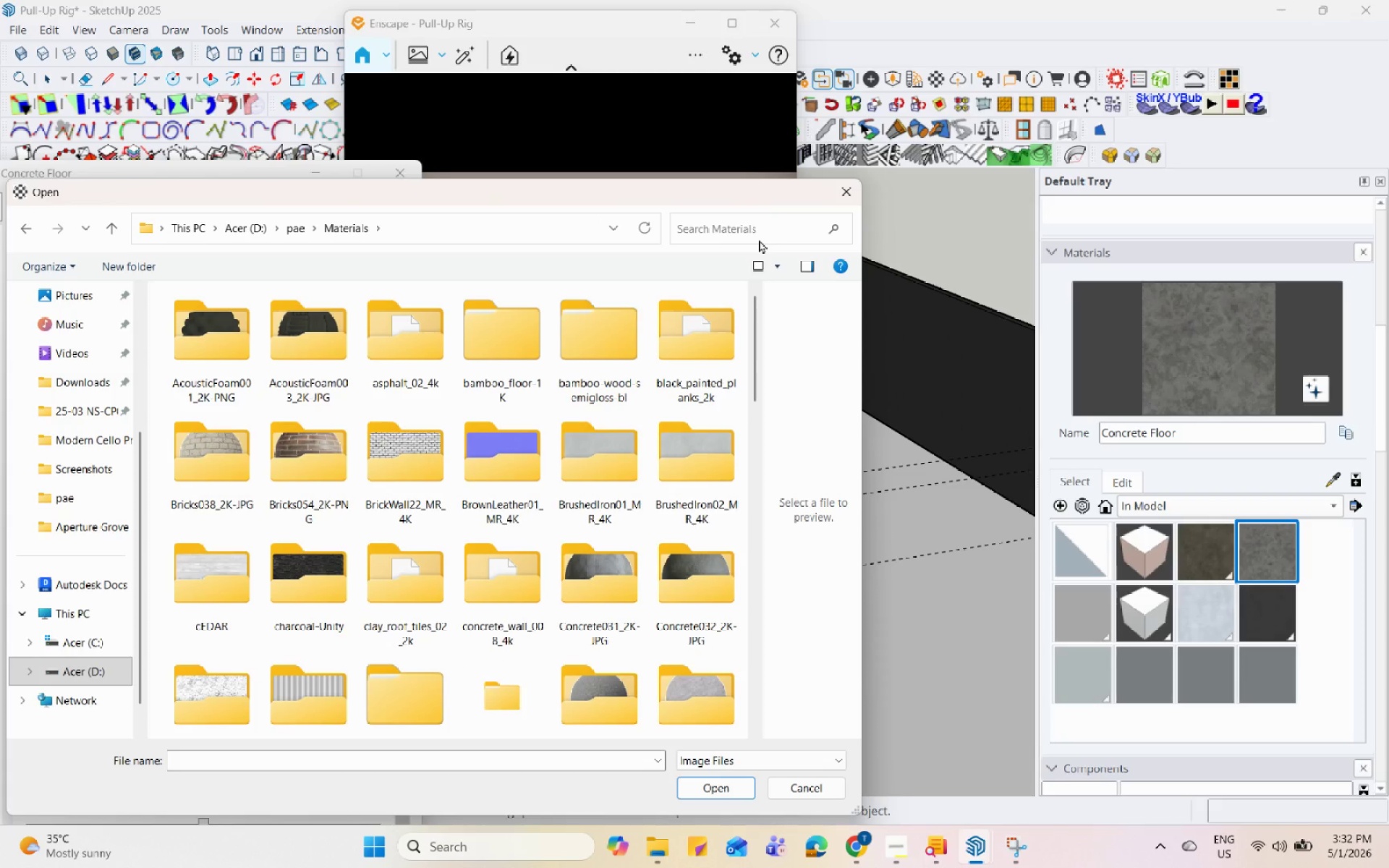 
double_click([763, 229])
 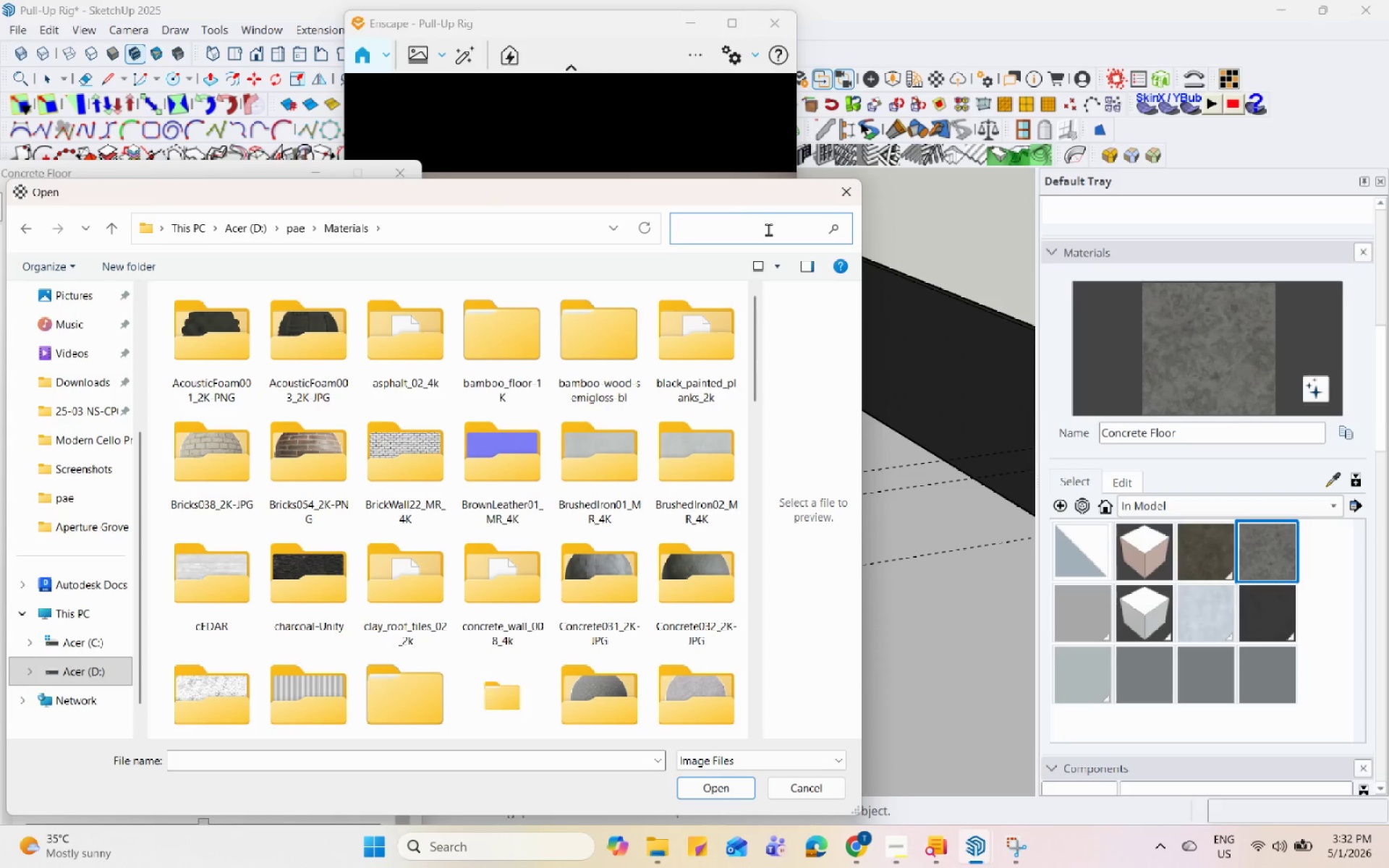 
type(poli)
 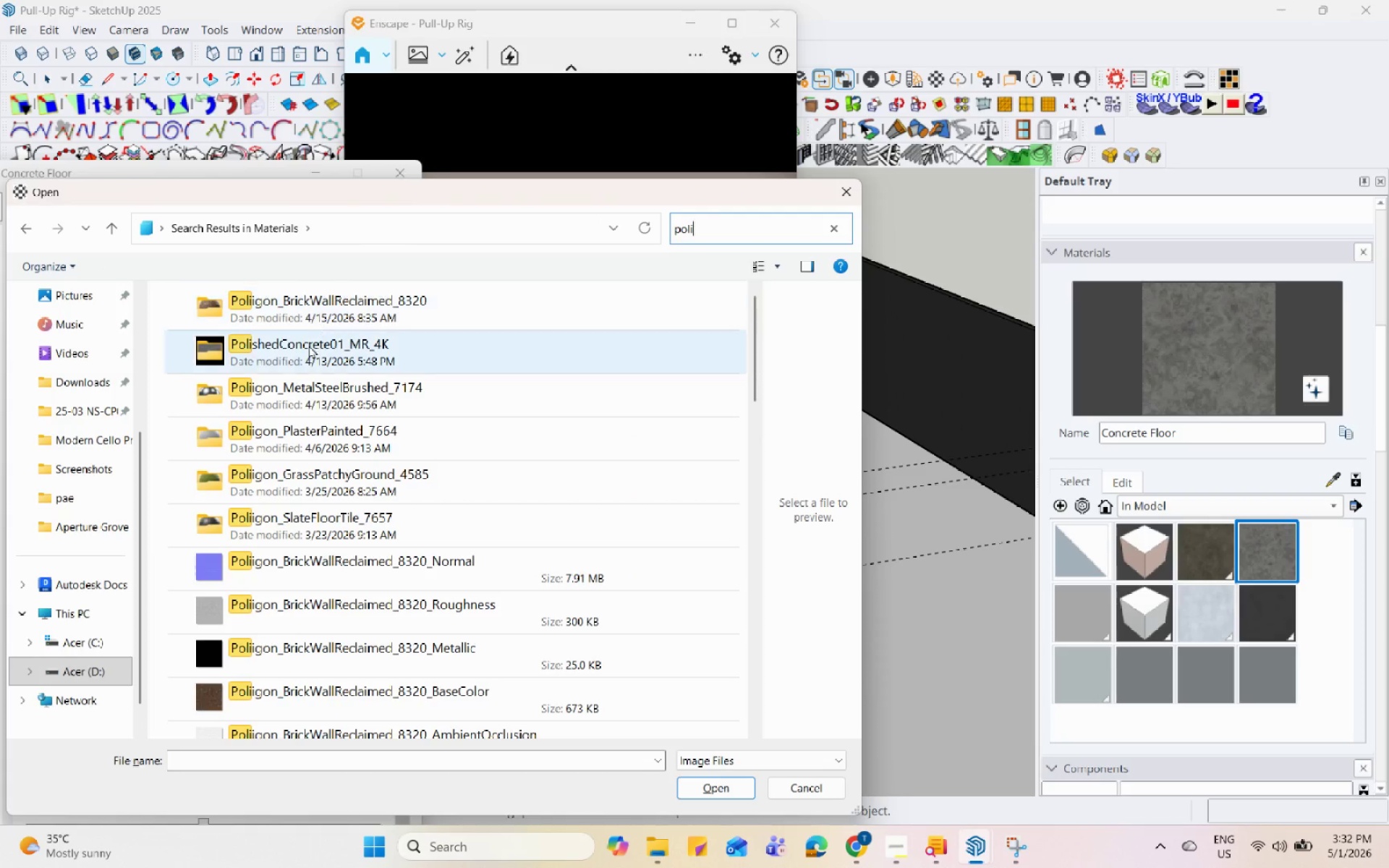 
double_click([309, 347])
 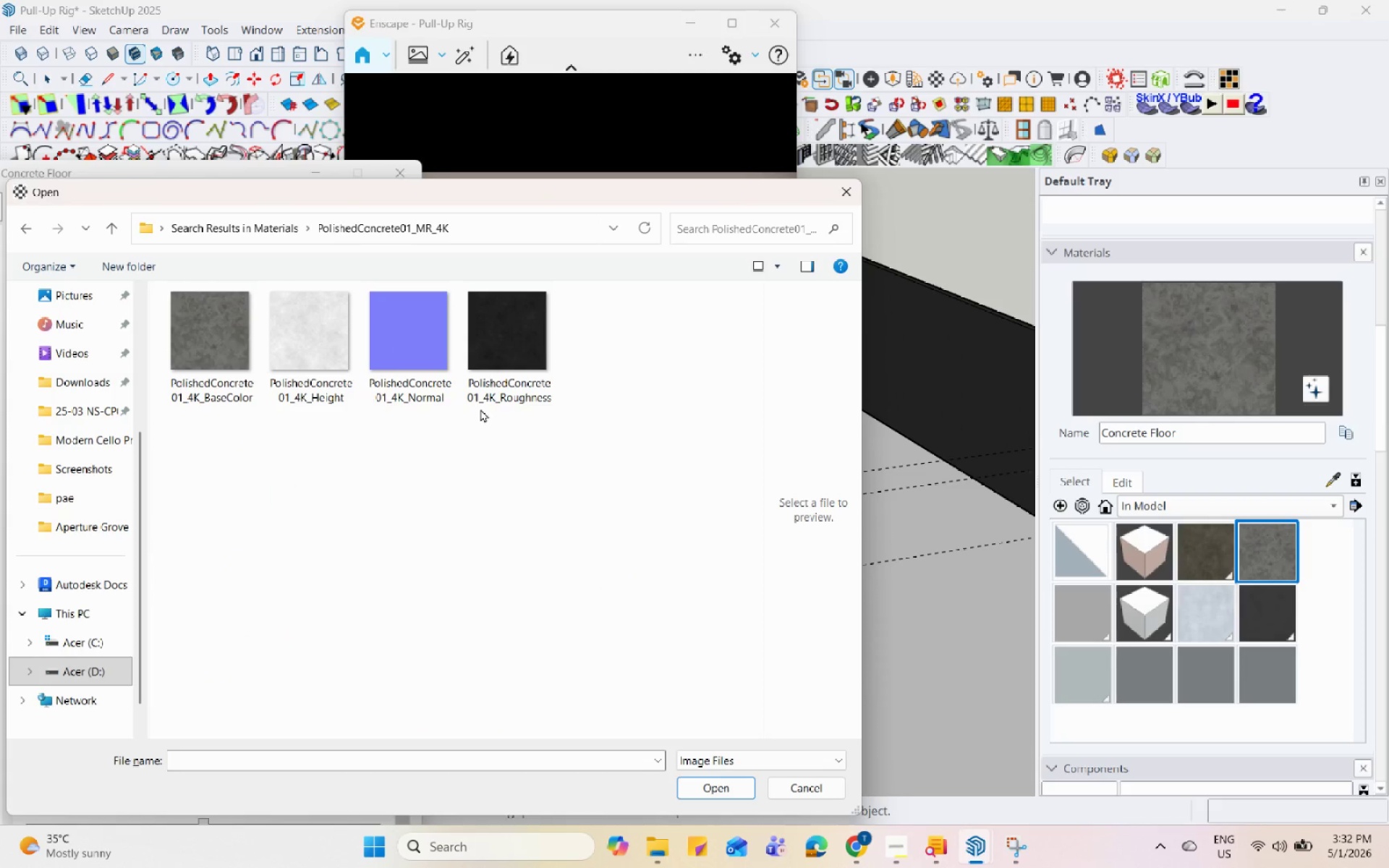 
left_click([498, 382])
 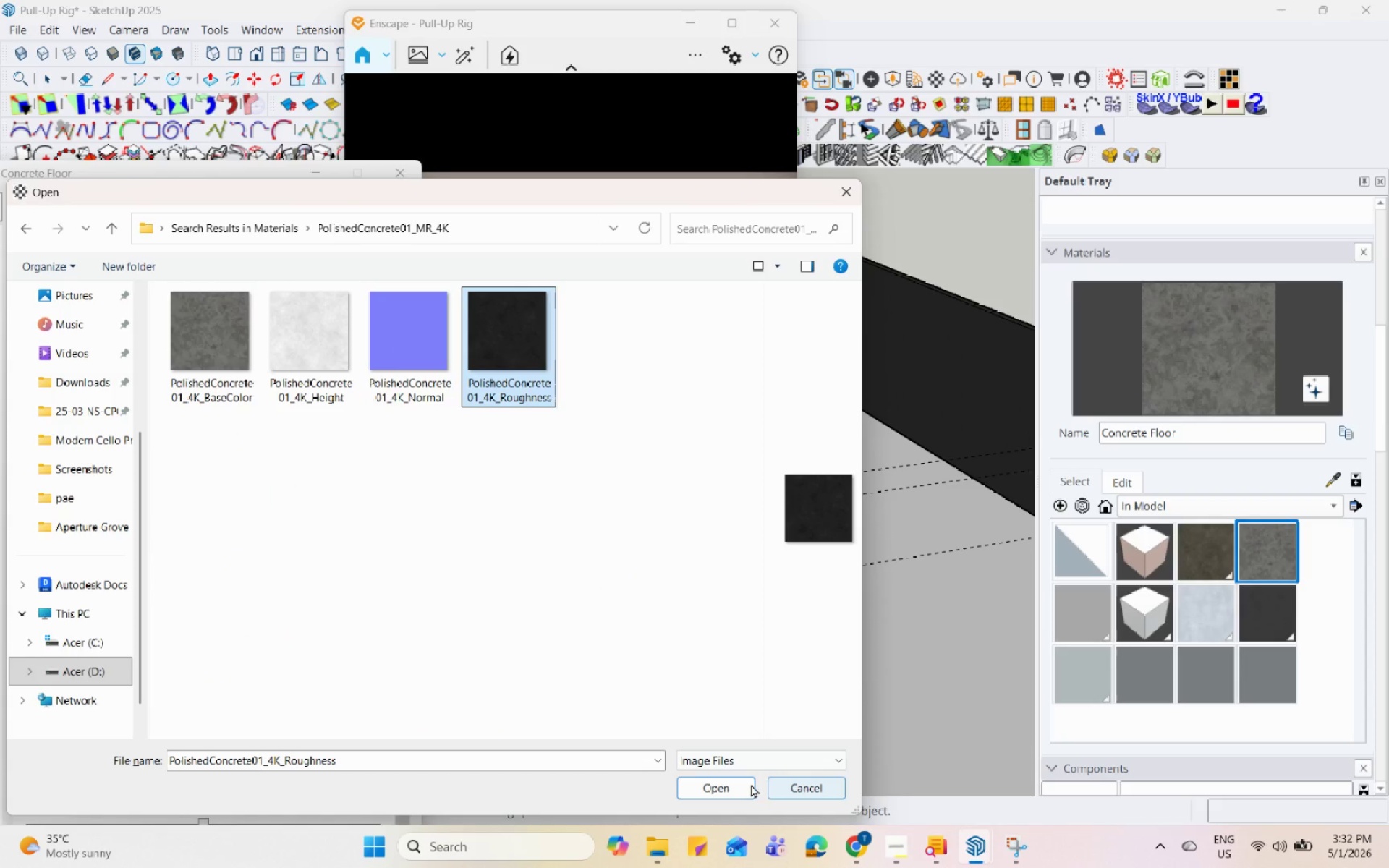 
left_click([740, 784])
 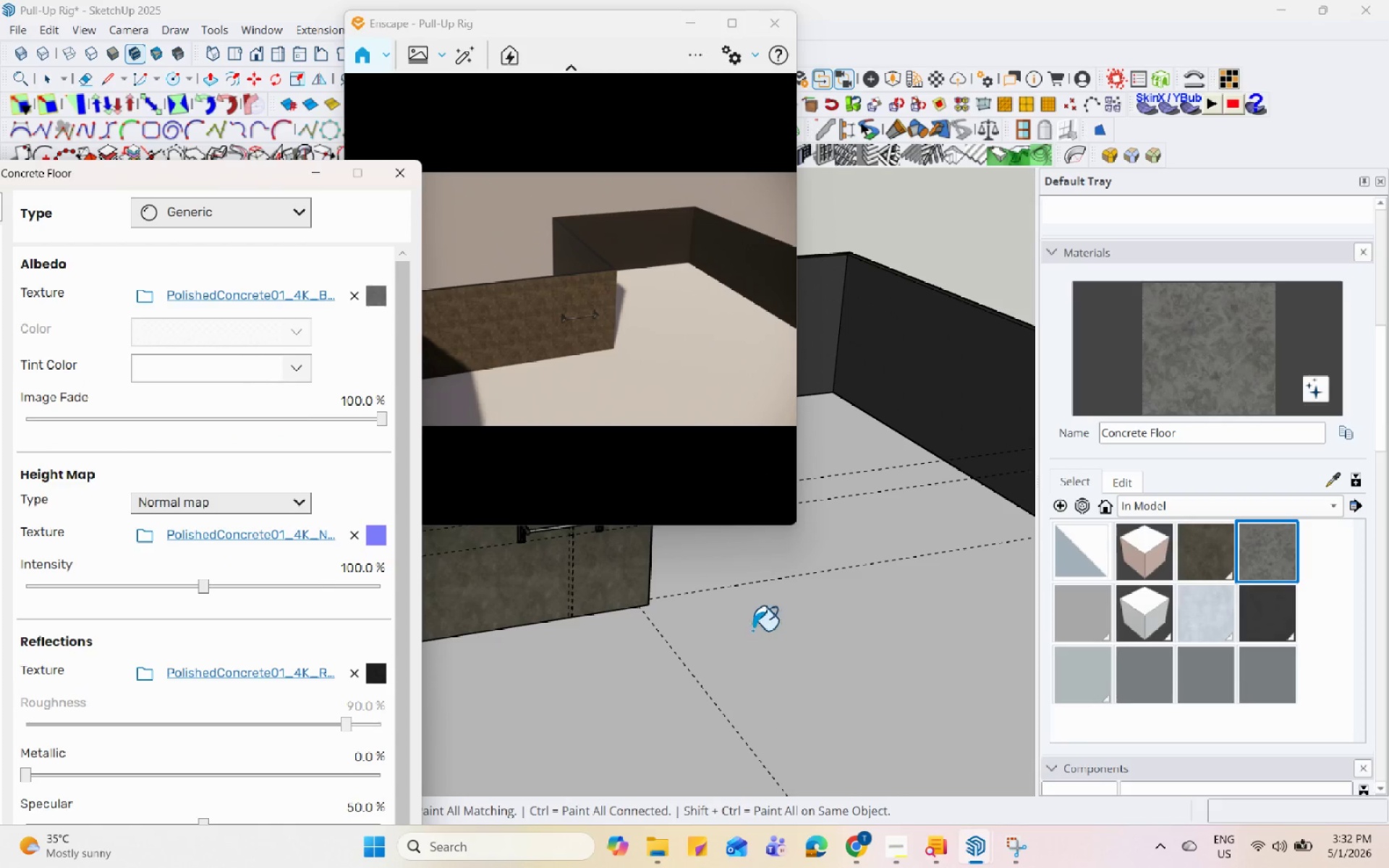 
left_click([750, 626])
 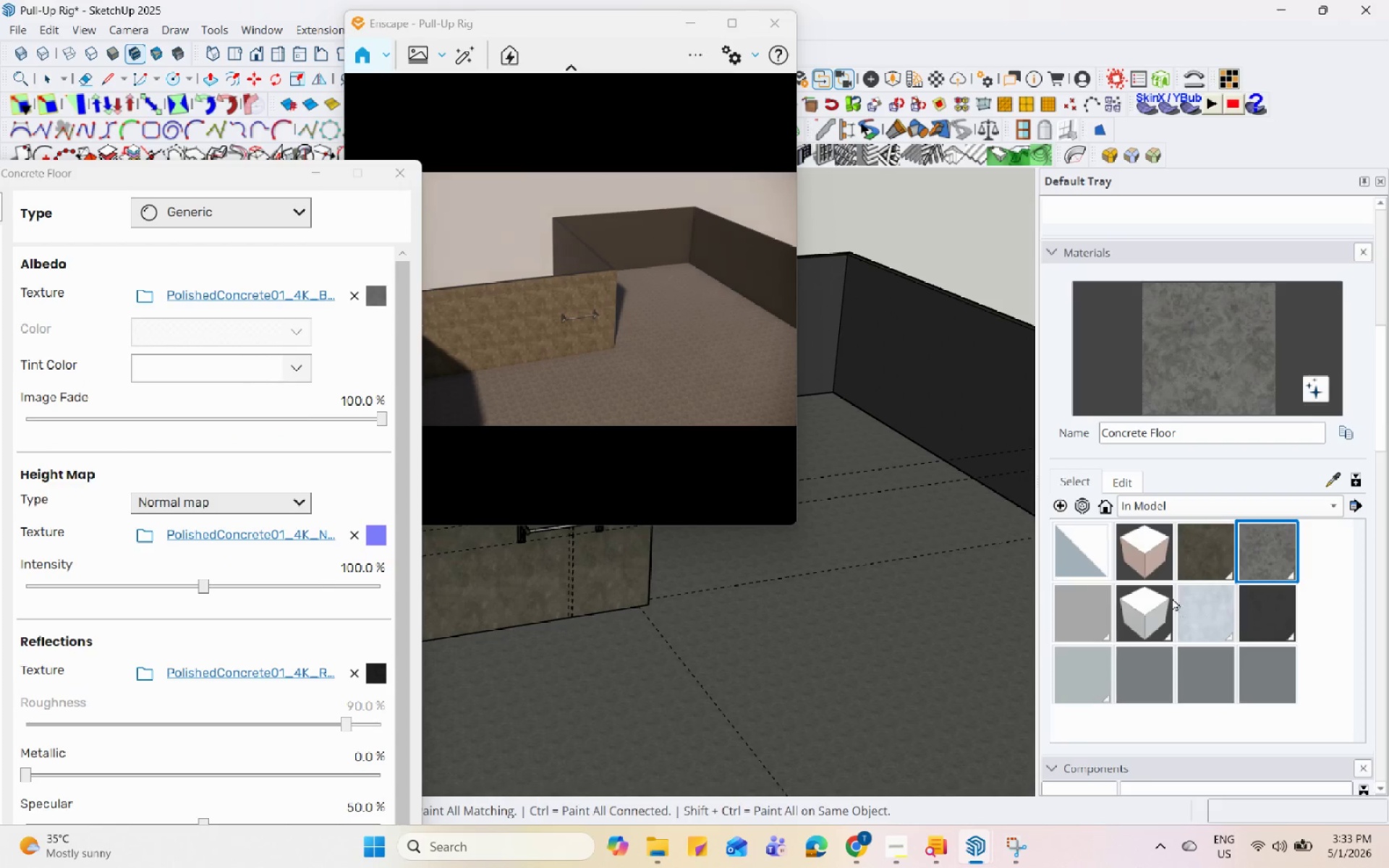 
left_click([1121, 481])
 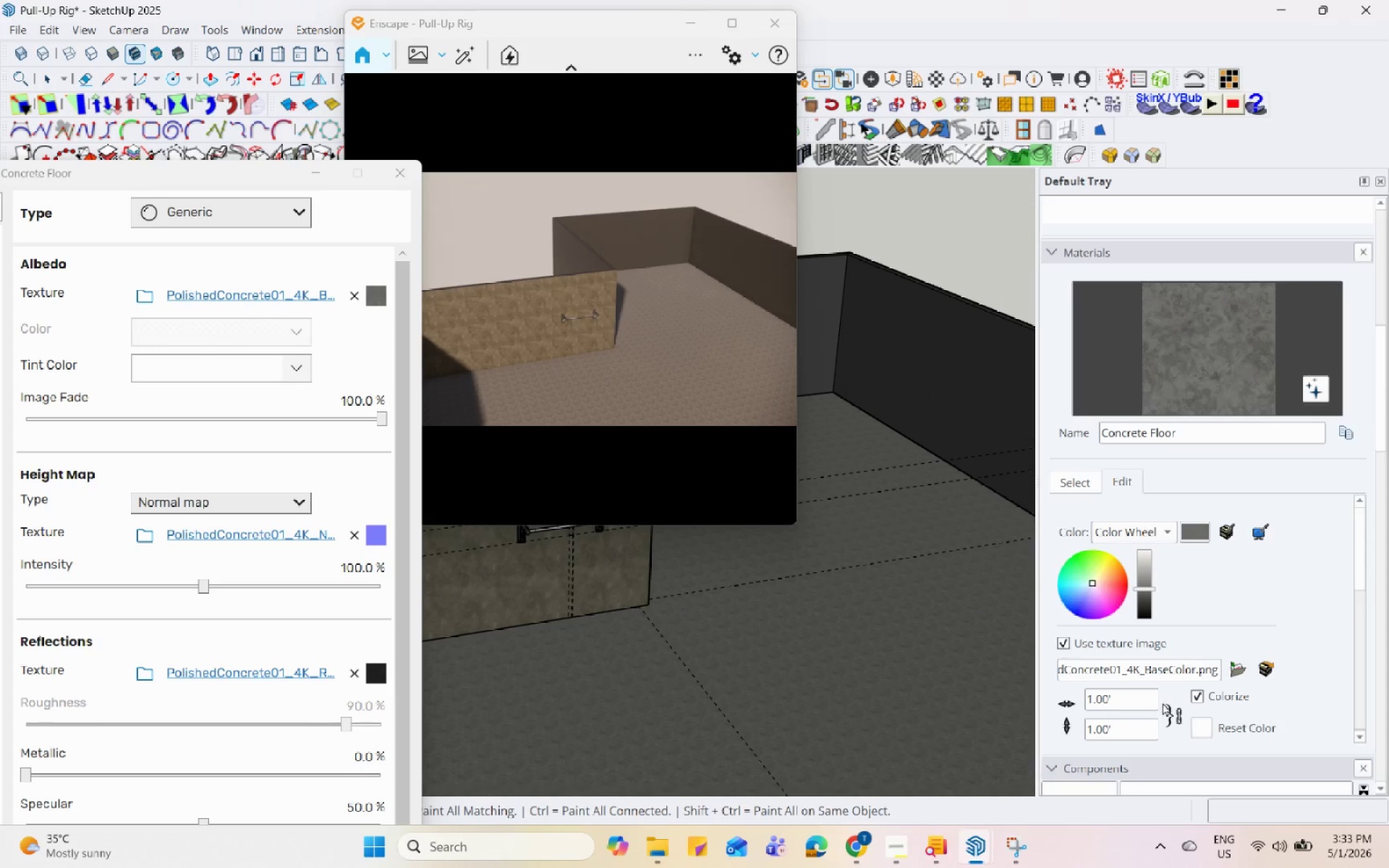 
left_click_drag(start_coordinate=[1148, 705], to_coordinate=[1003, 688])
 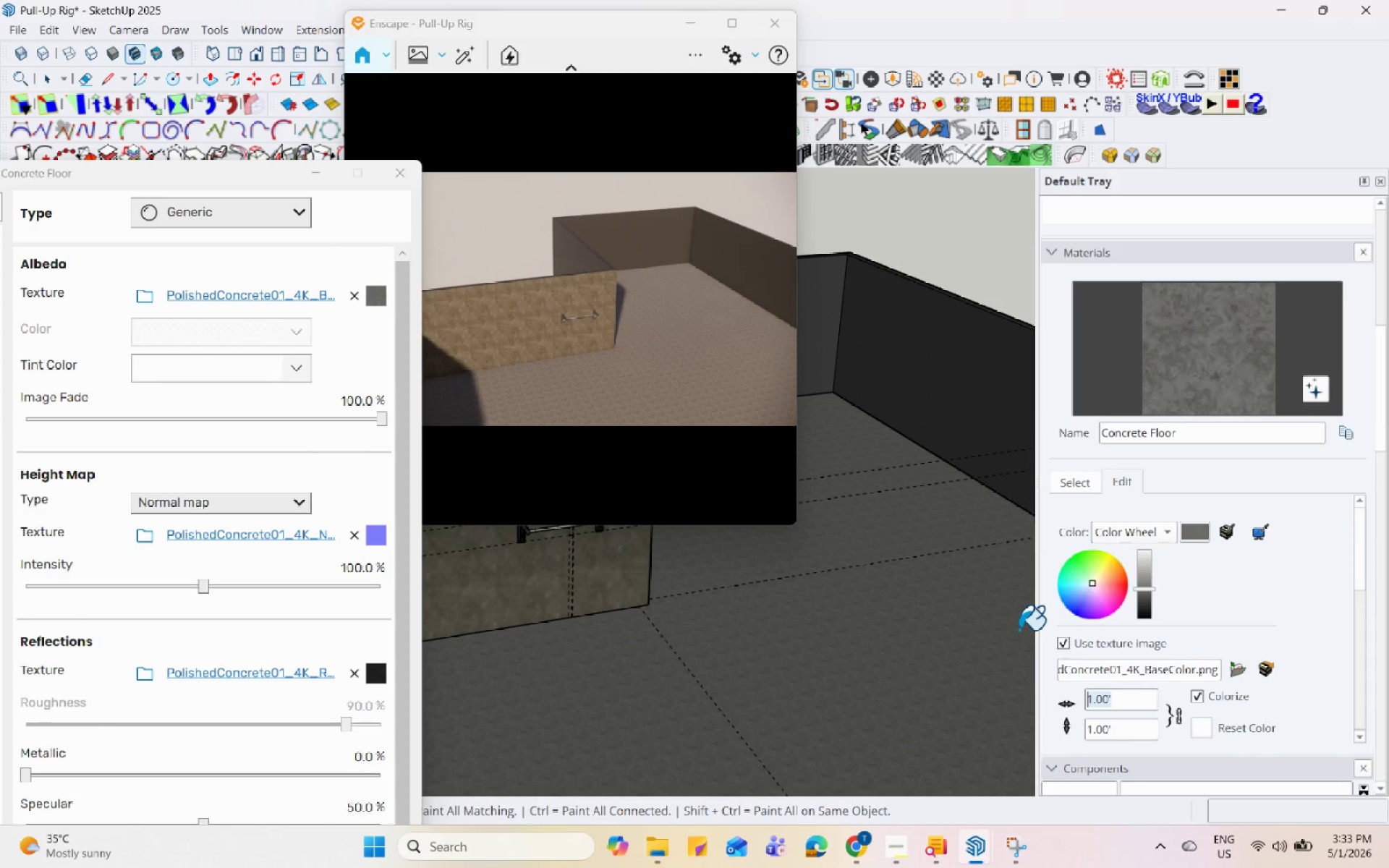 
key(Numpad1)
 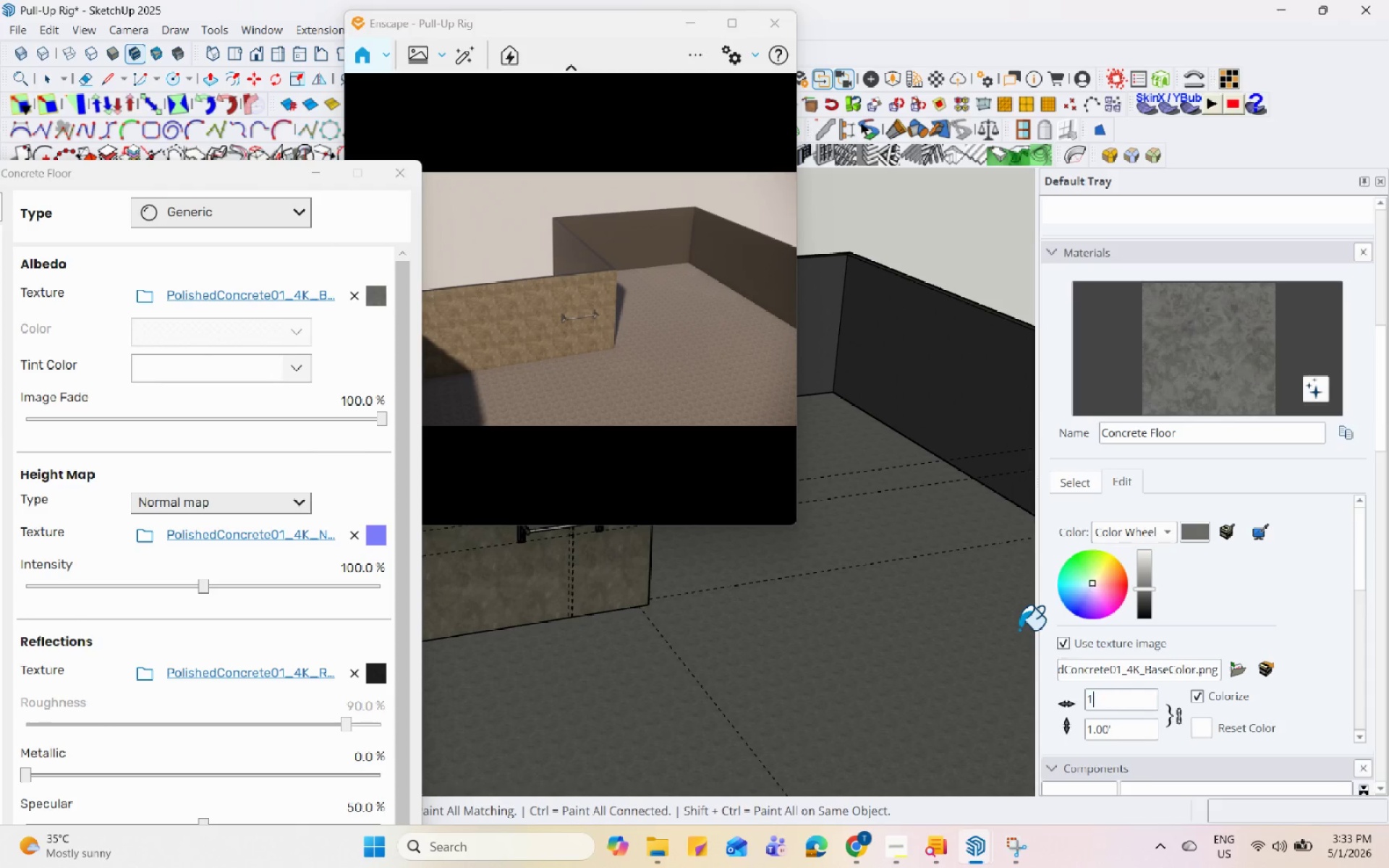 
key(Numpad0)
 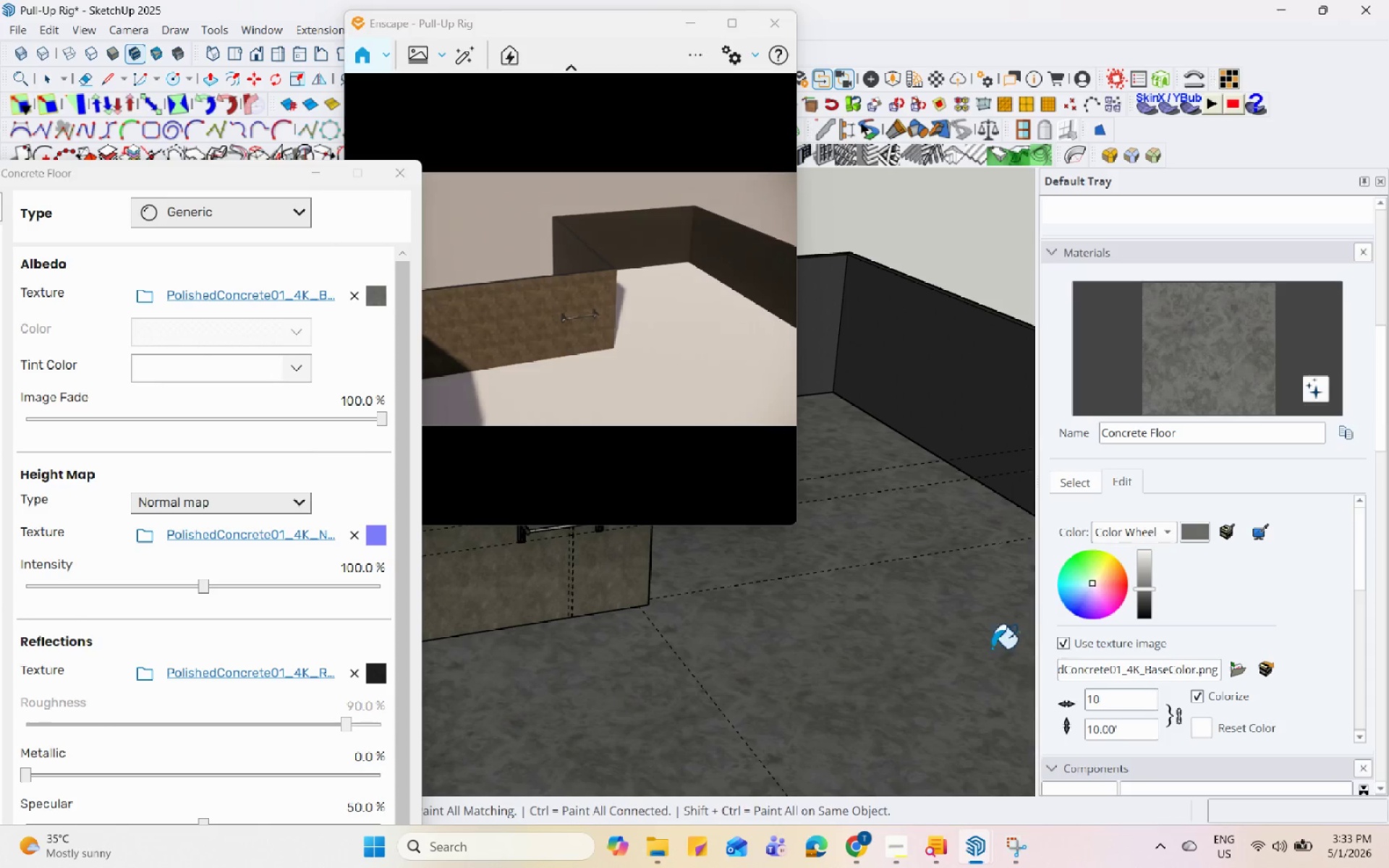 
scroll: coordinate [875, 775], scroll_direction: down, amount: 1.0
 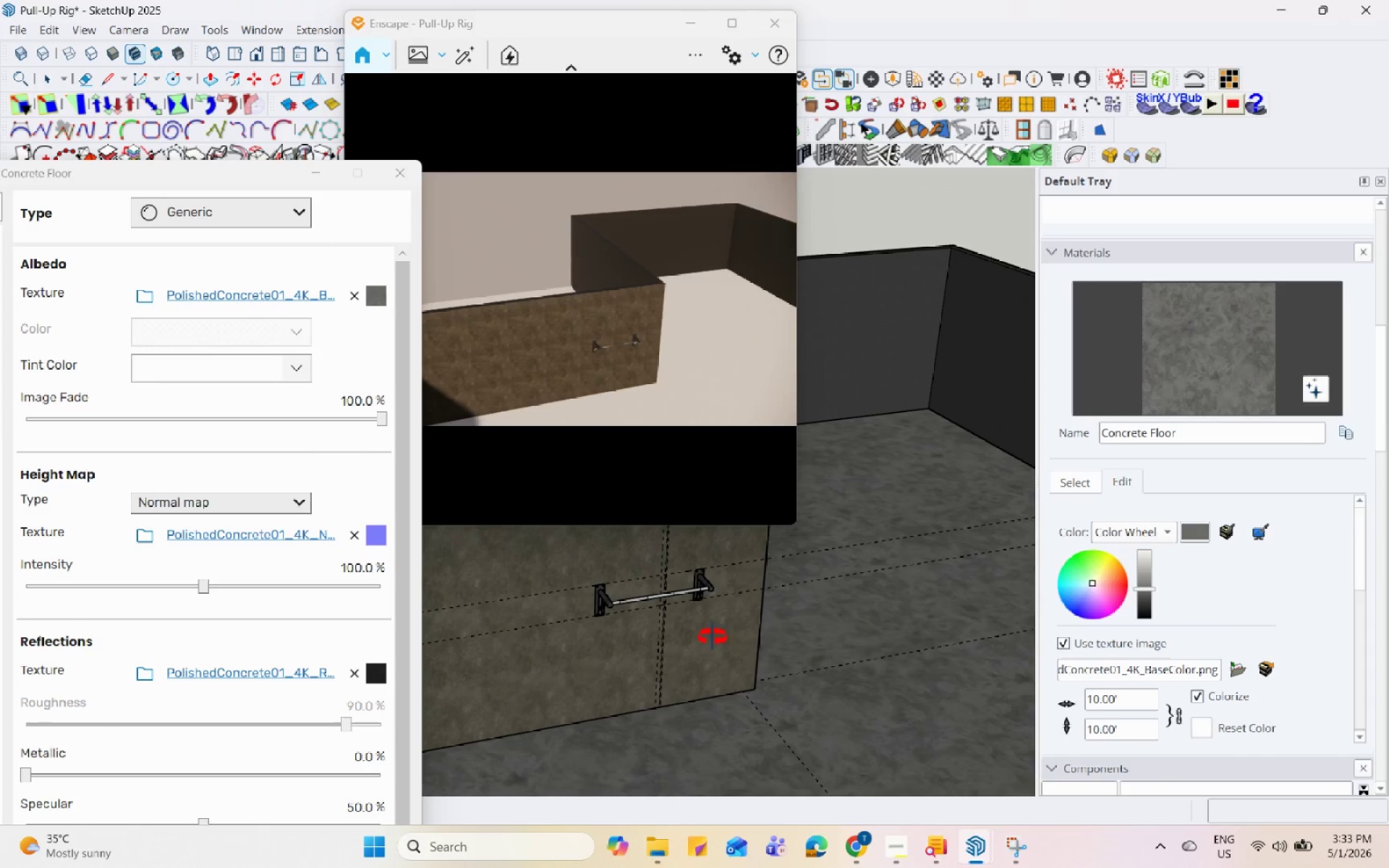 
scroll: coordinate [763, 667], scroll_direction: up, amount: 14.0
 